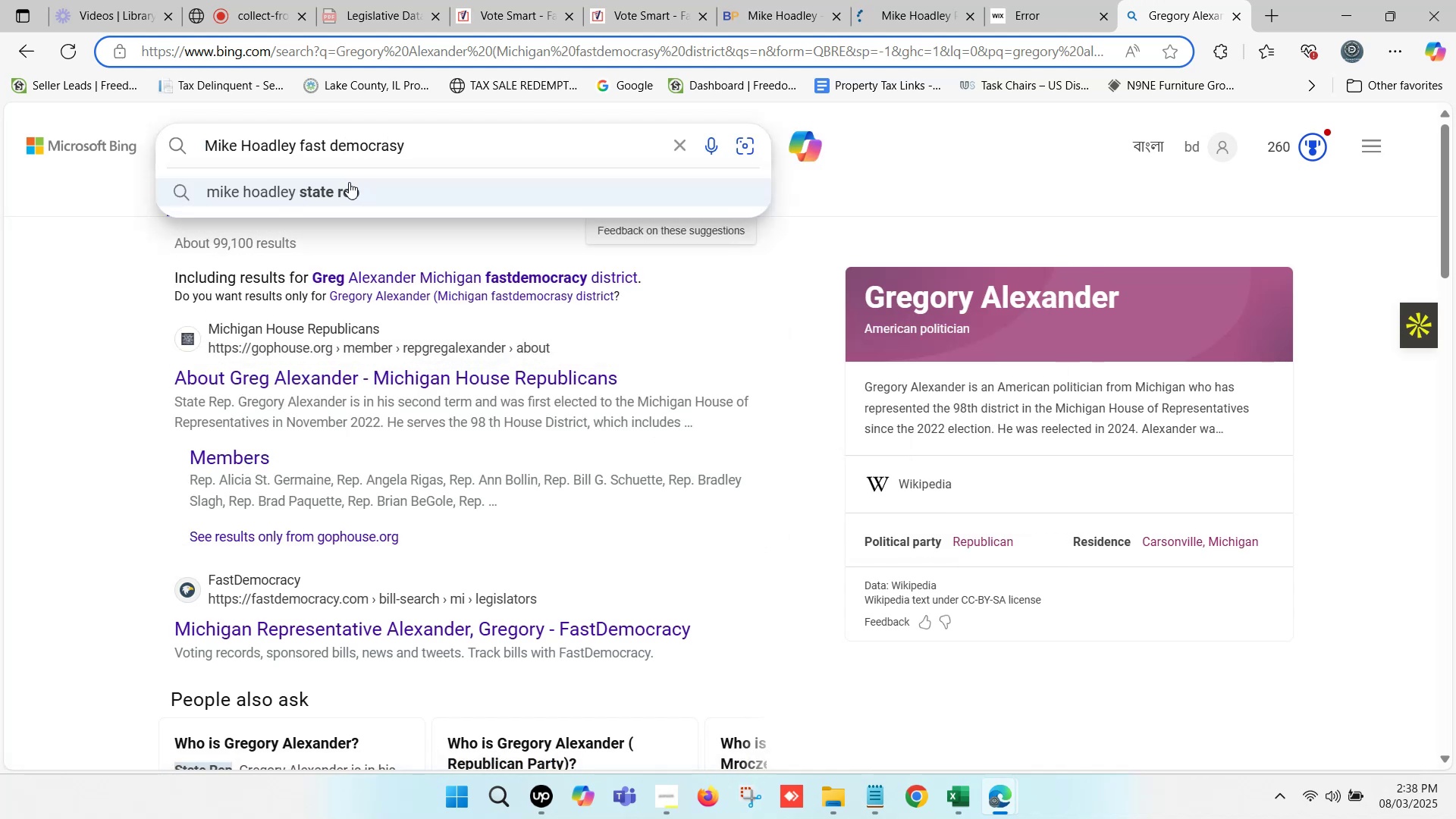 
key(Enter)
 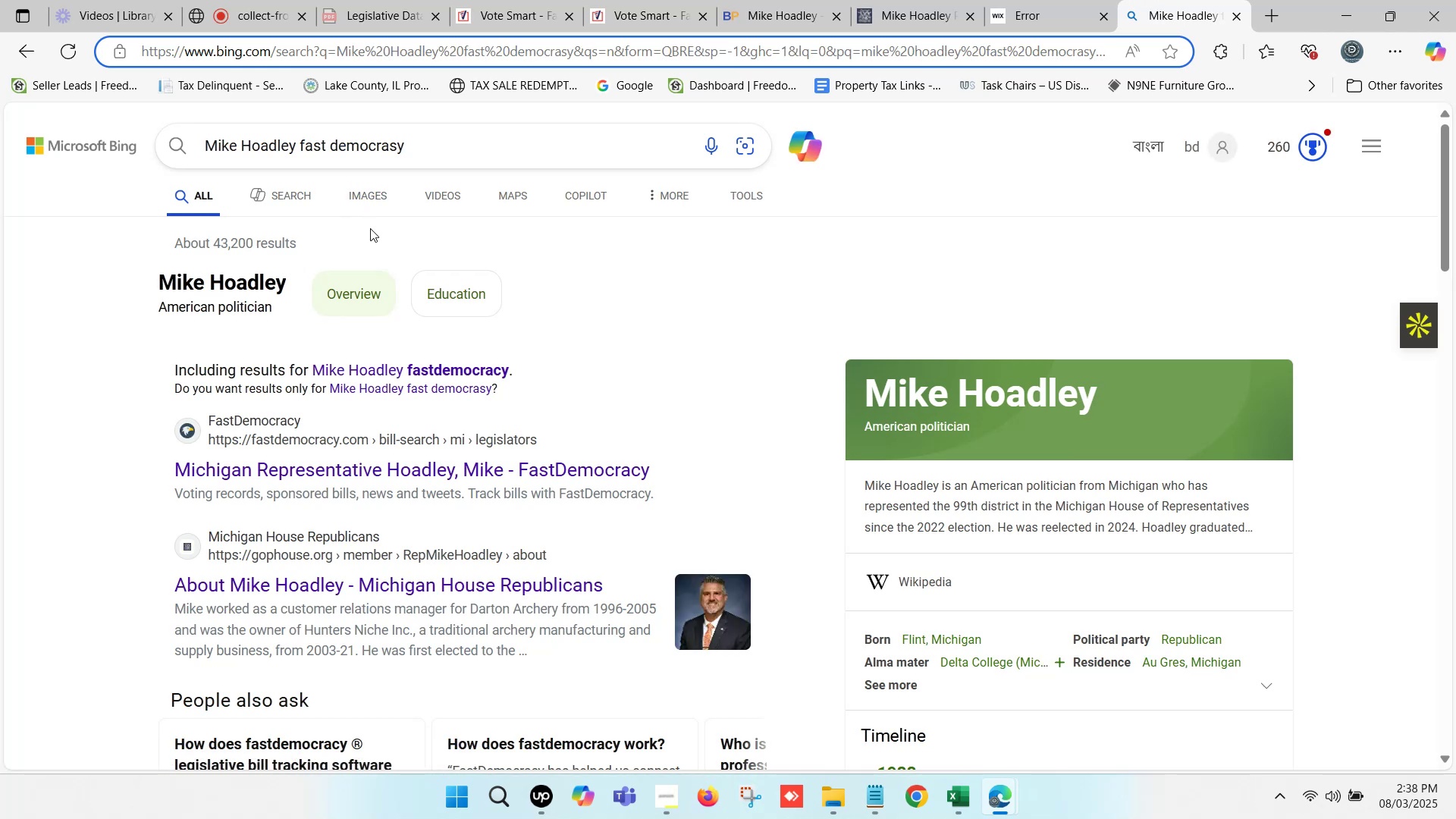 
wait(7.23)
 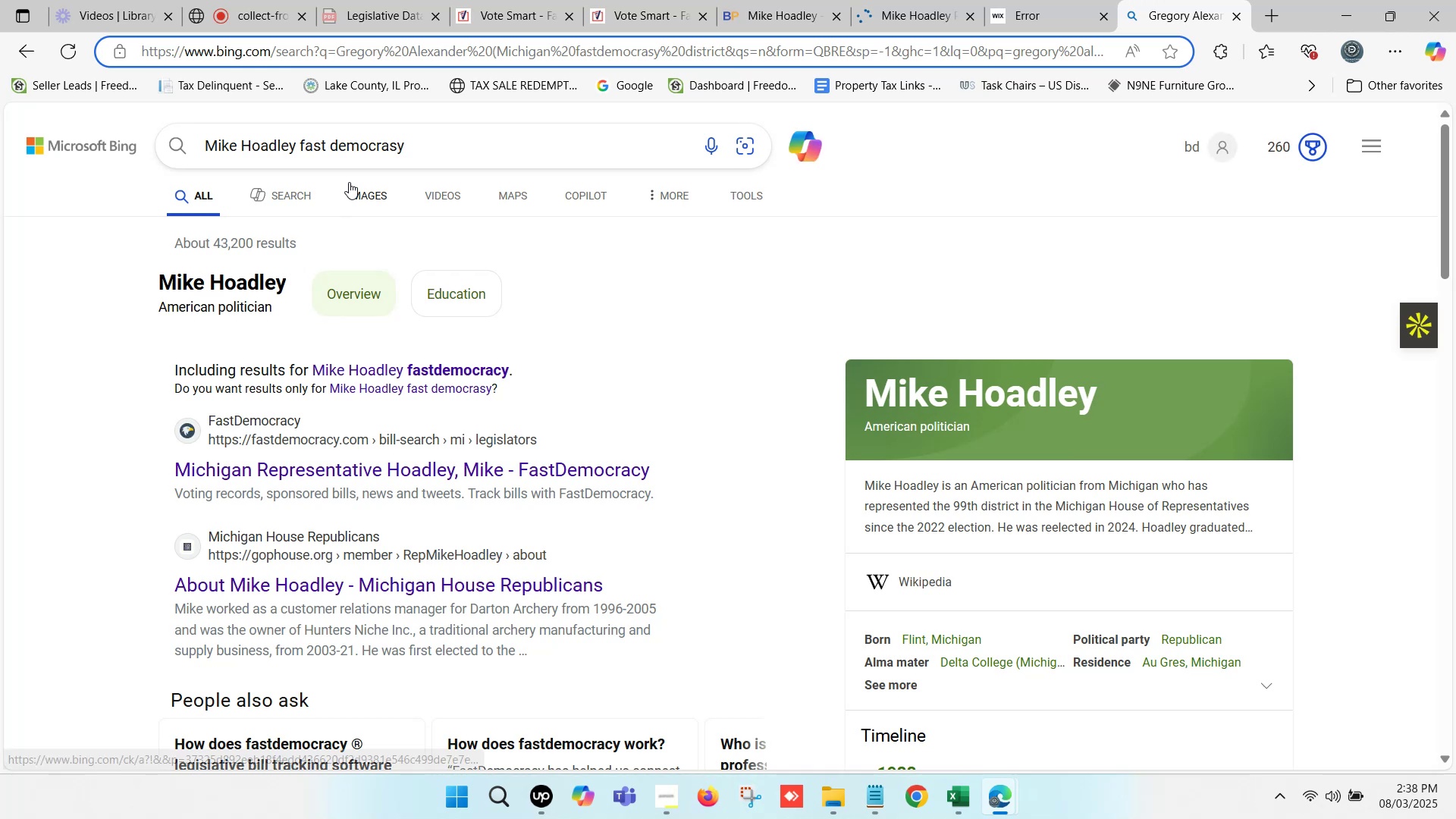 
left_click([400, 150])
 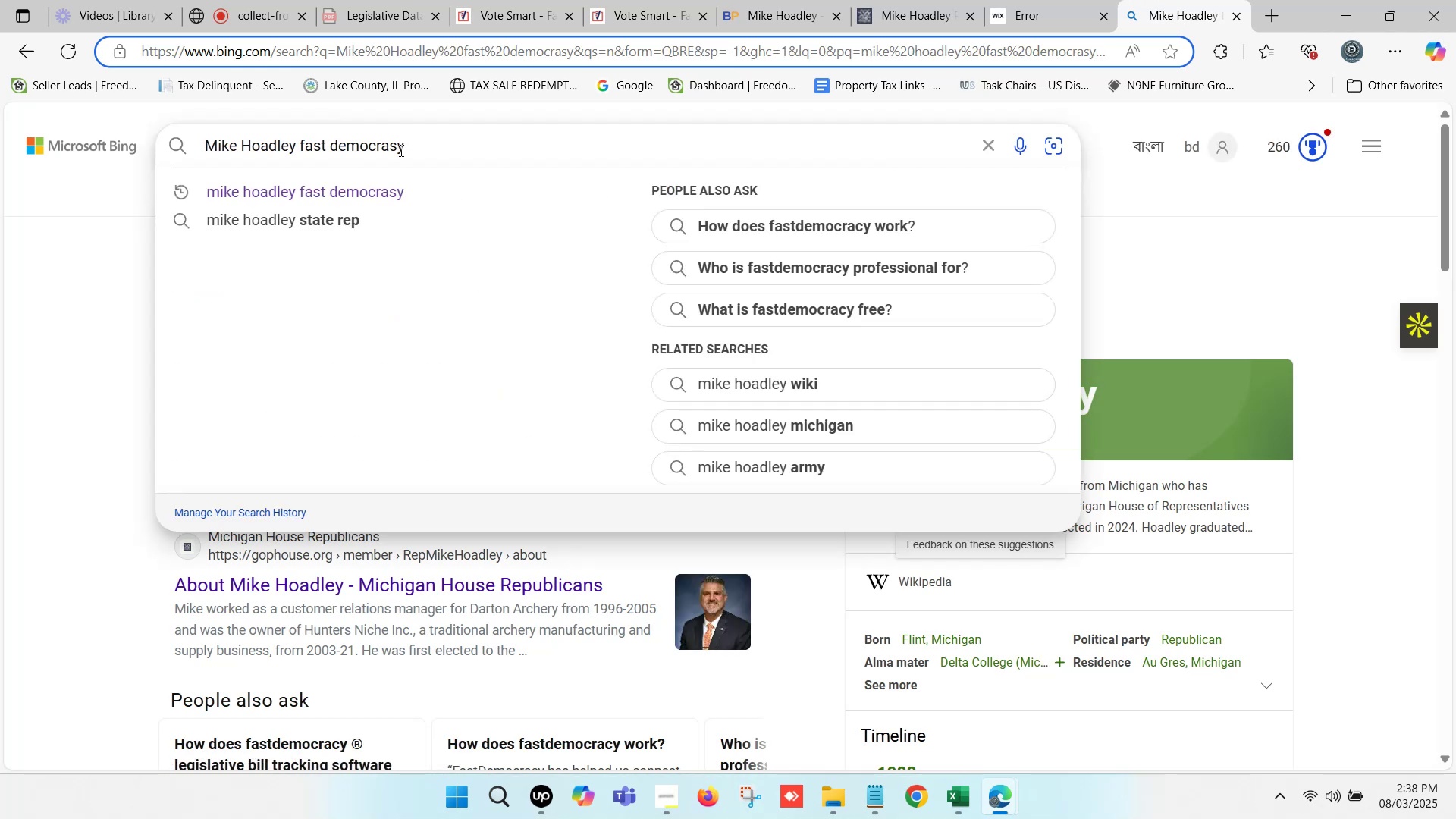 
key(Backspace)
 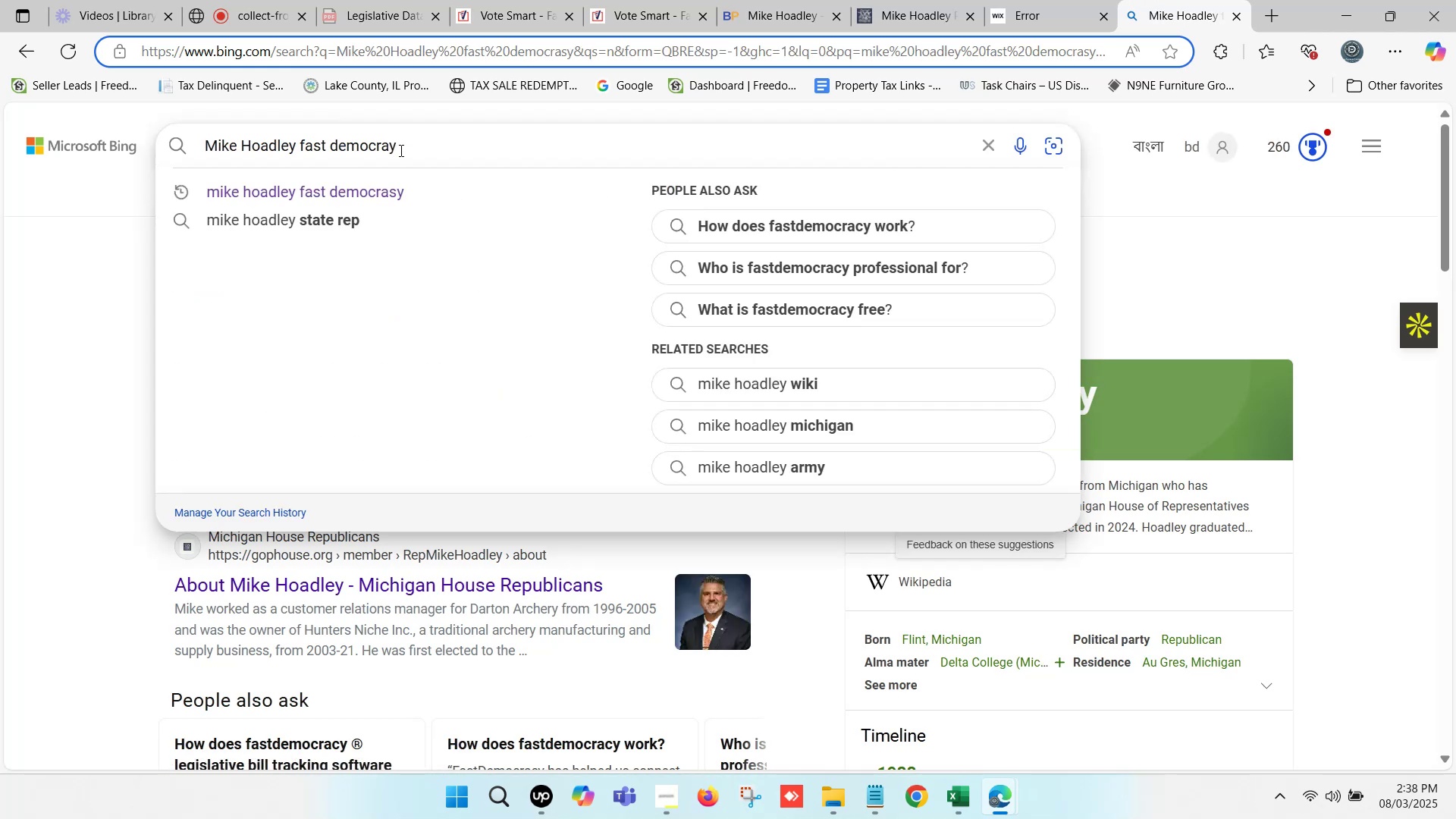 
key(C)
 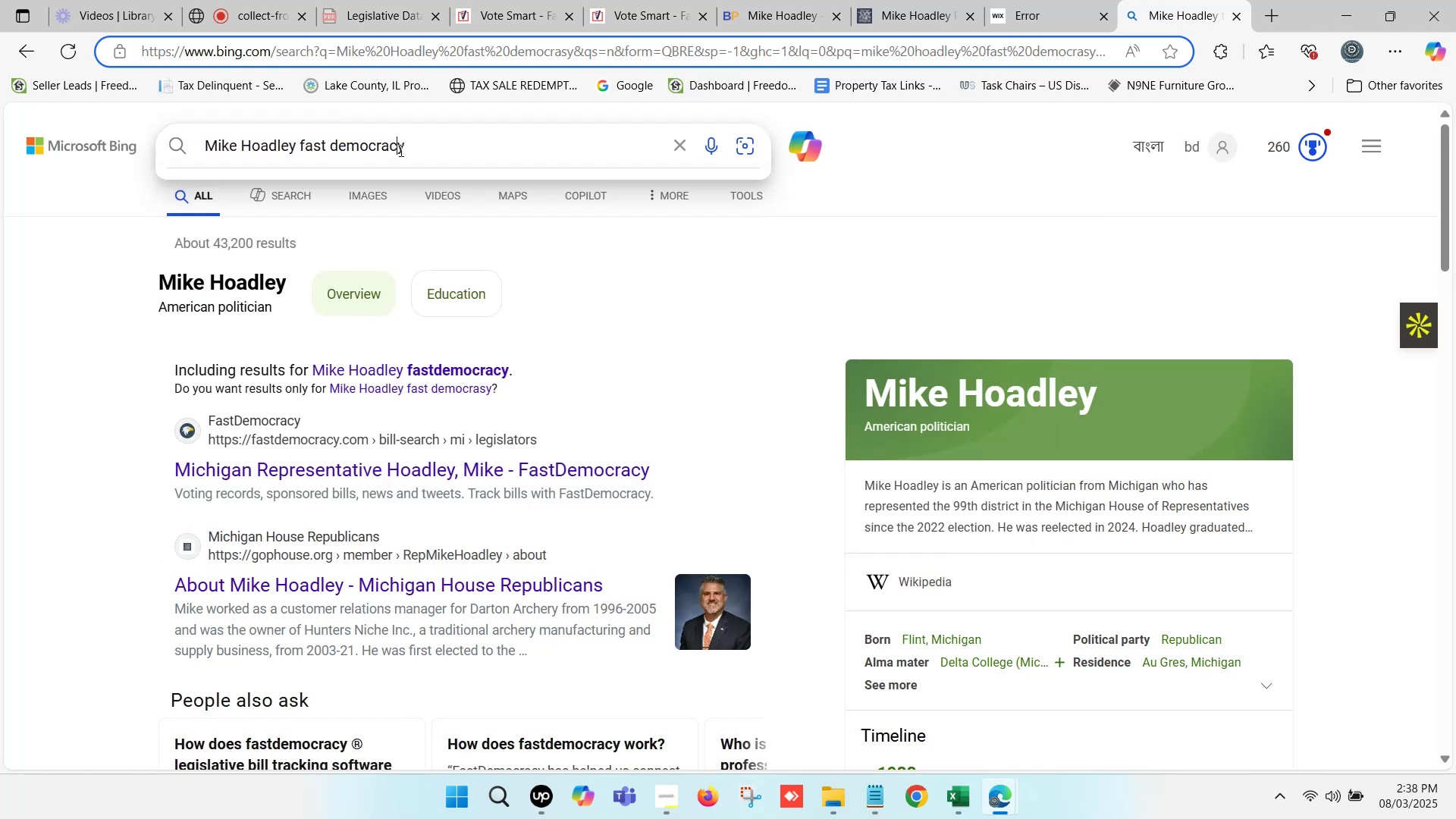 
key(Enter)
 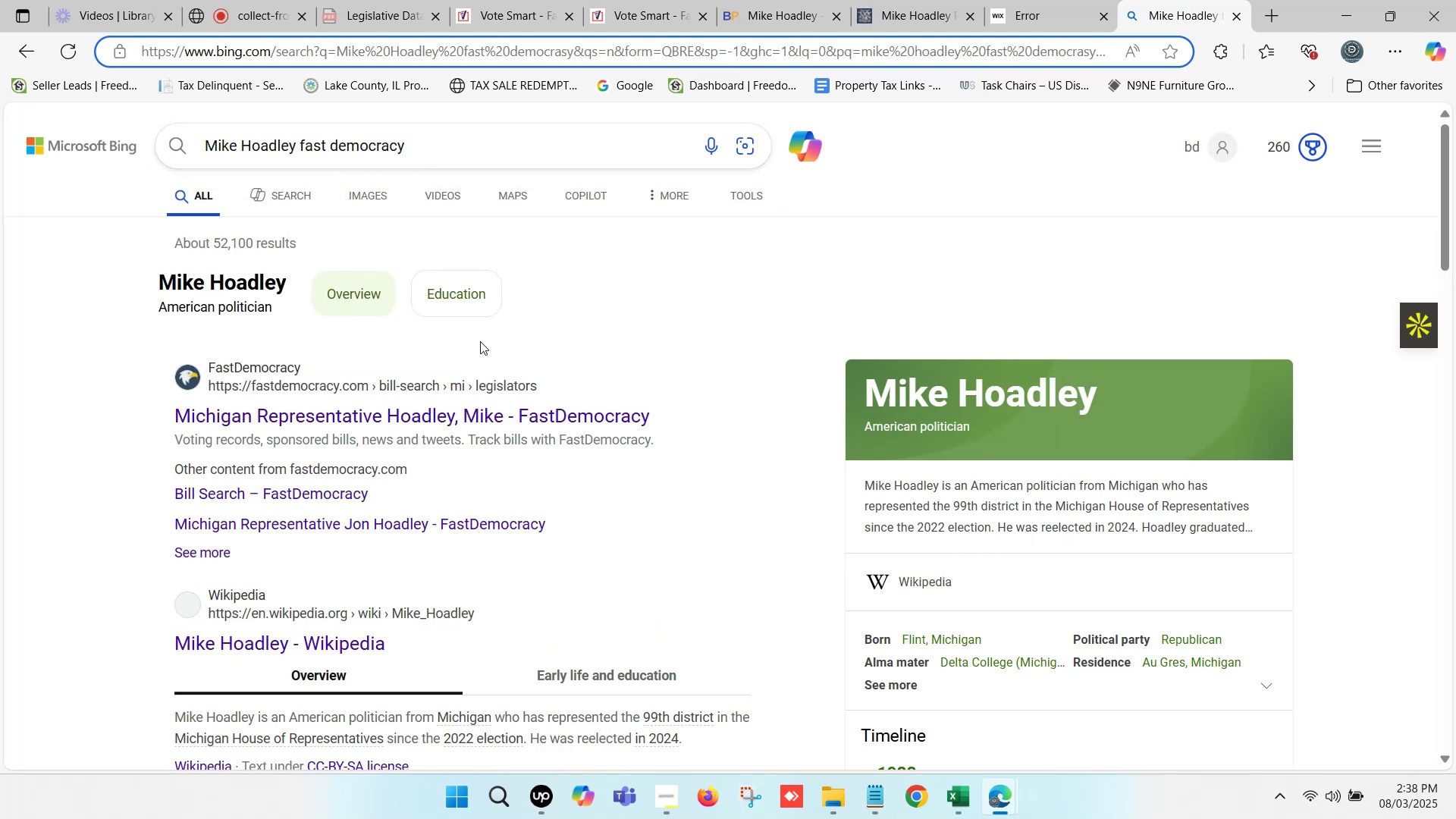 
left_click([431, 414])
 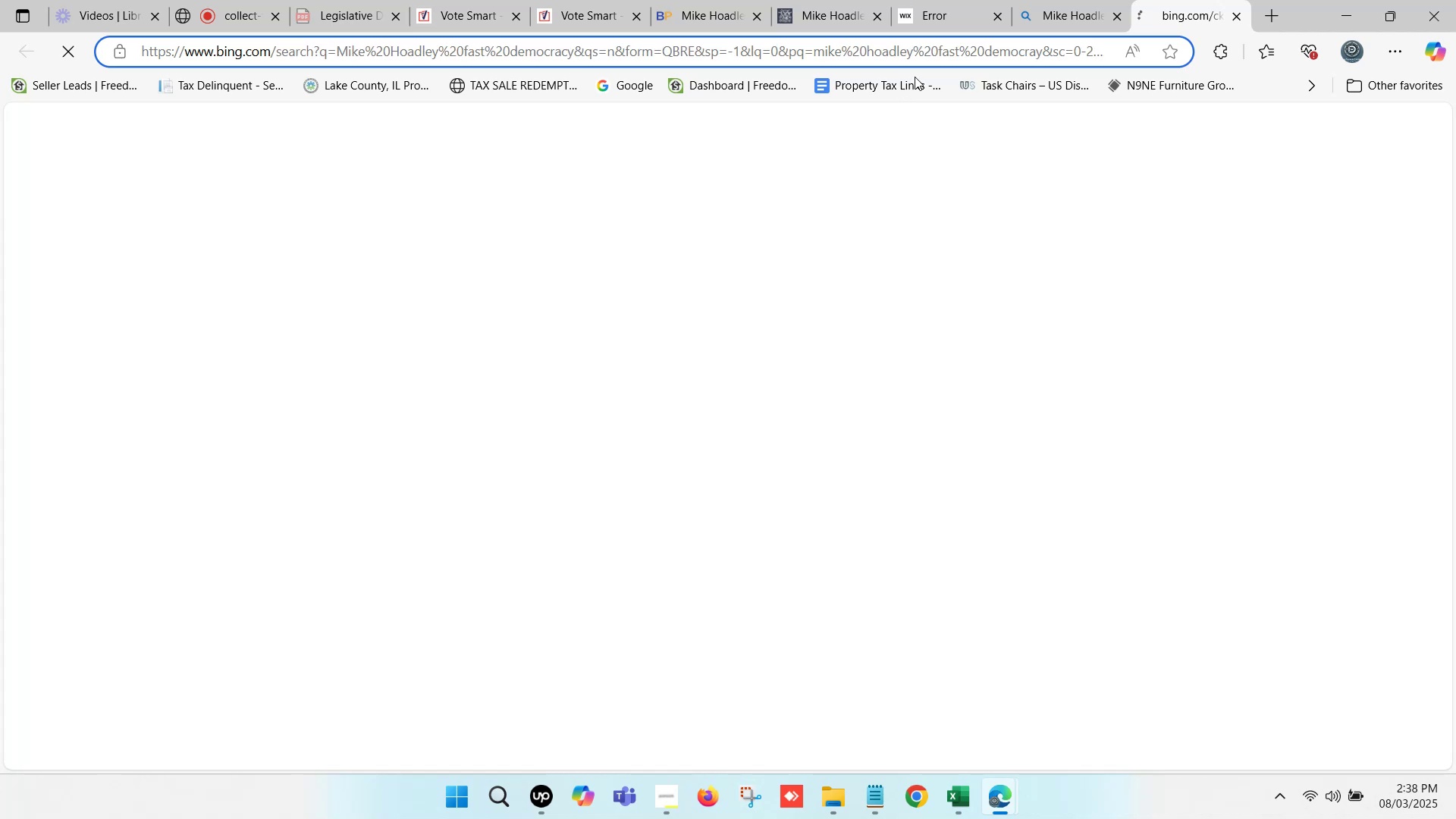 
left_click([1057, 0])
 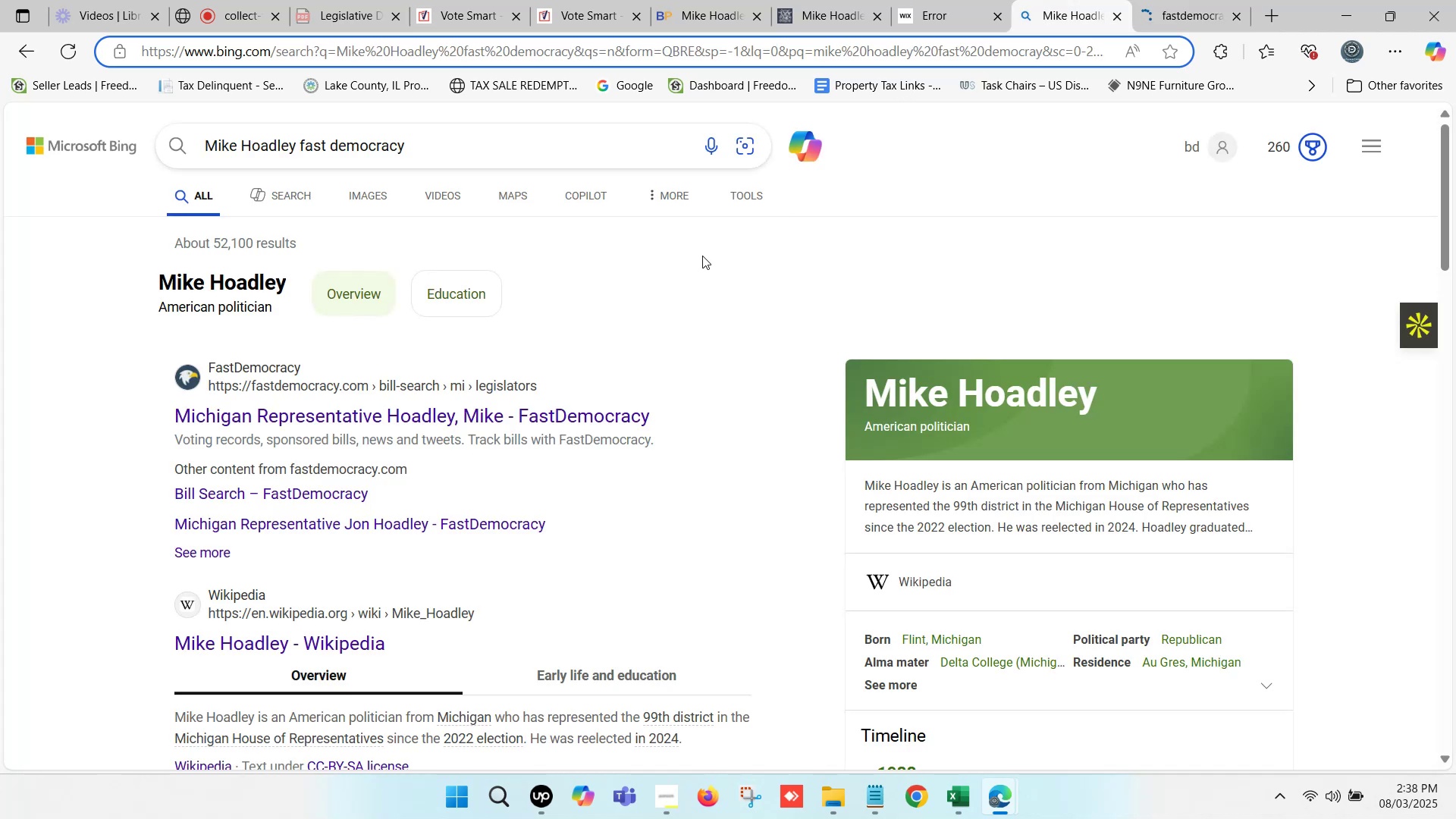 
scroll: coordinate [453, 381], scroll_direction: down, amount: 2.0
 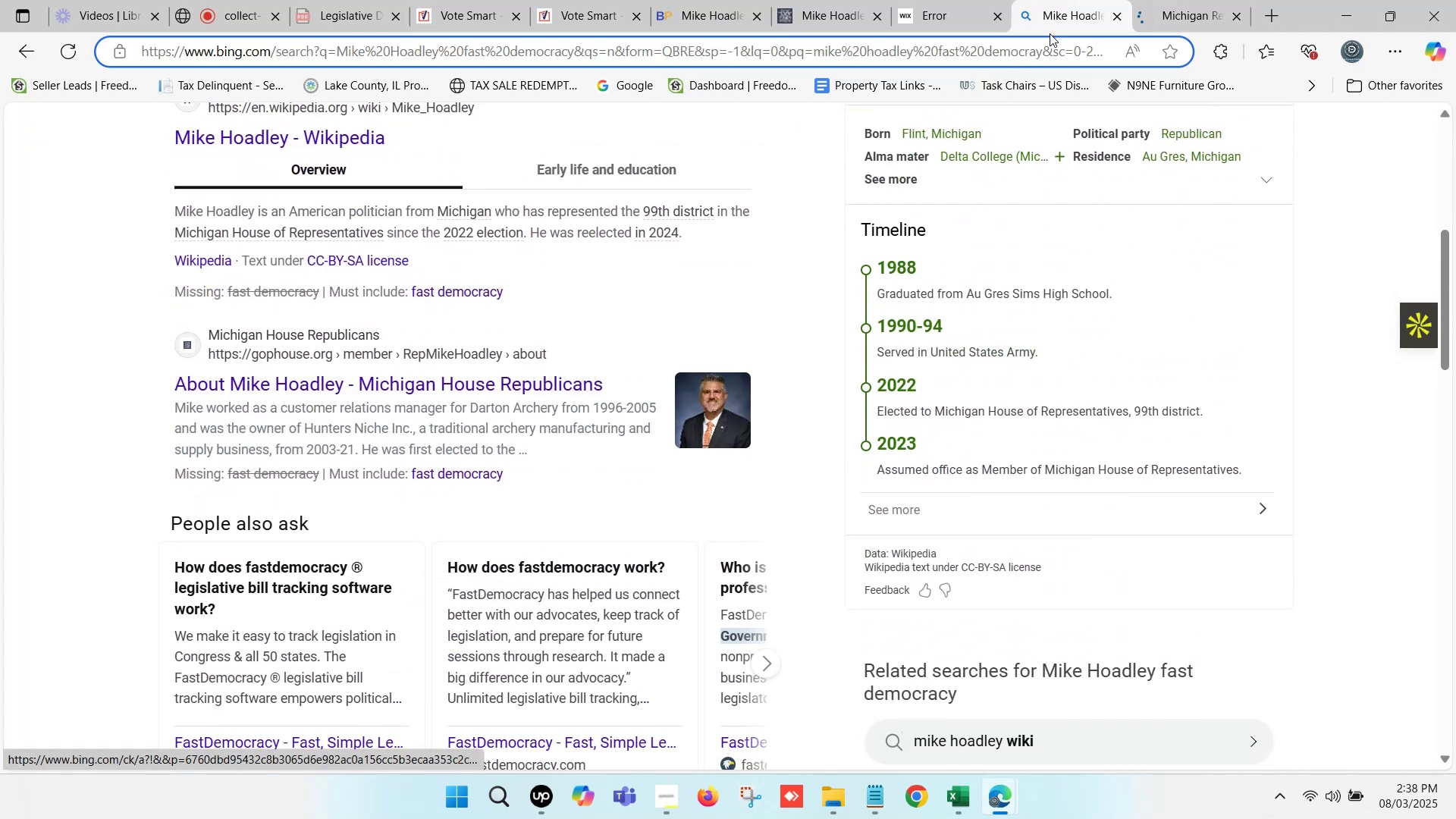 
left_click([1182, 0])
 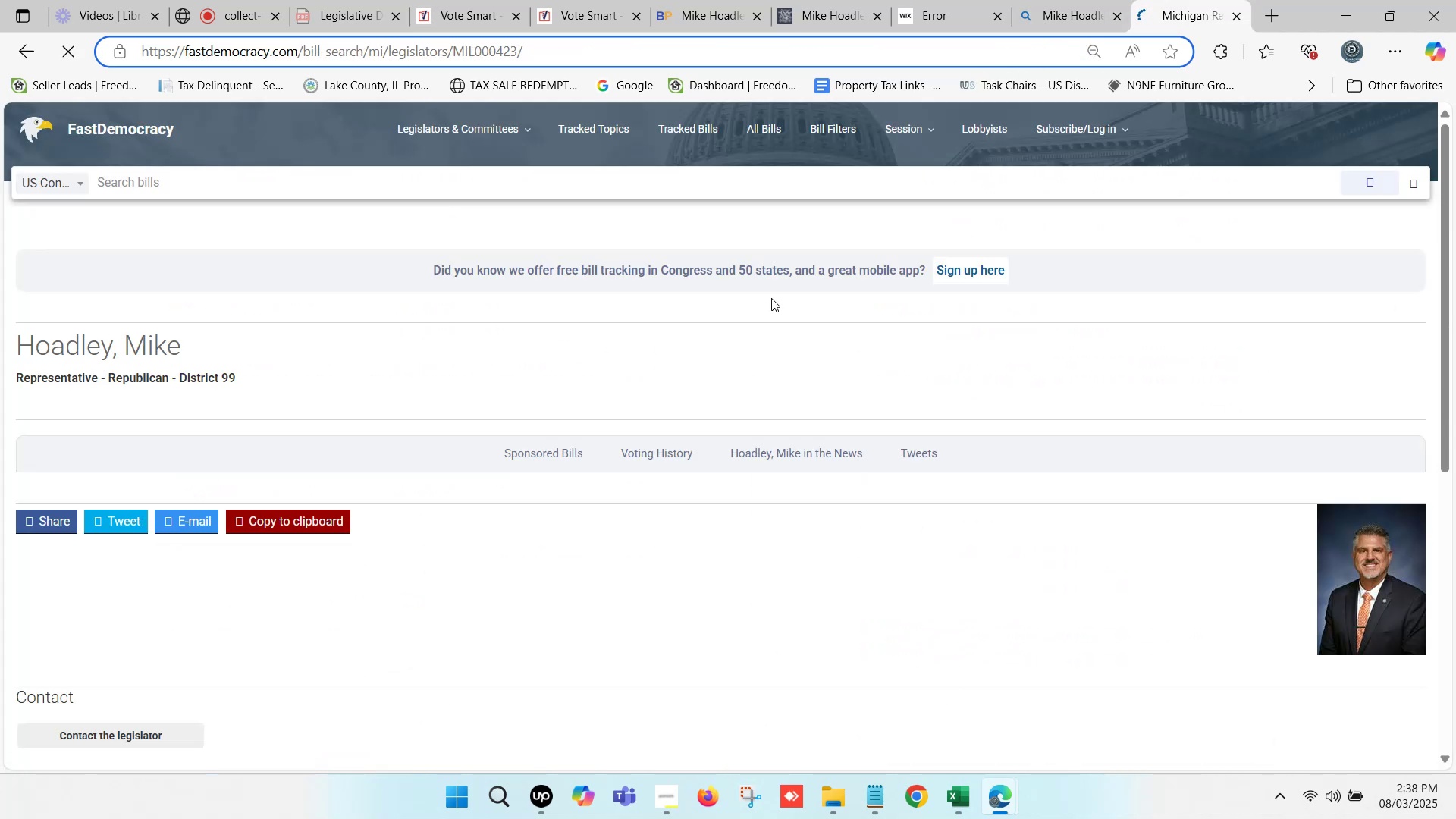 
scroll: coordinate [517, 360], scroll_direction: down, amount: 4.0
 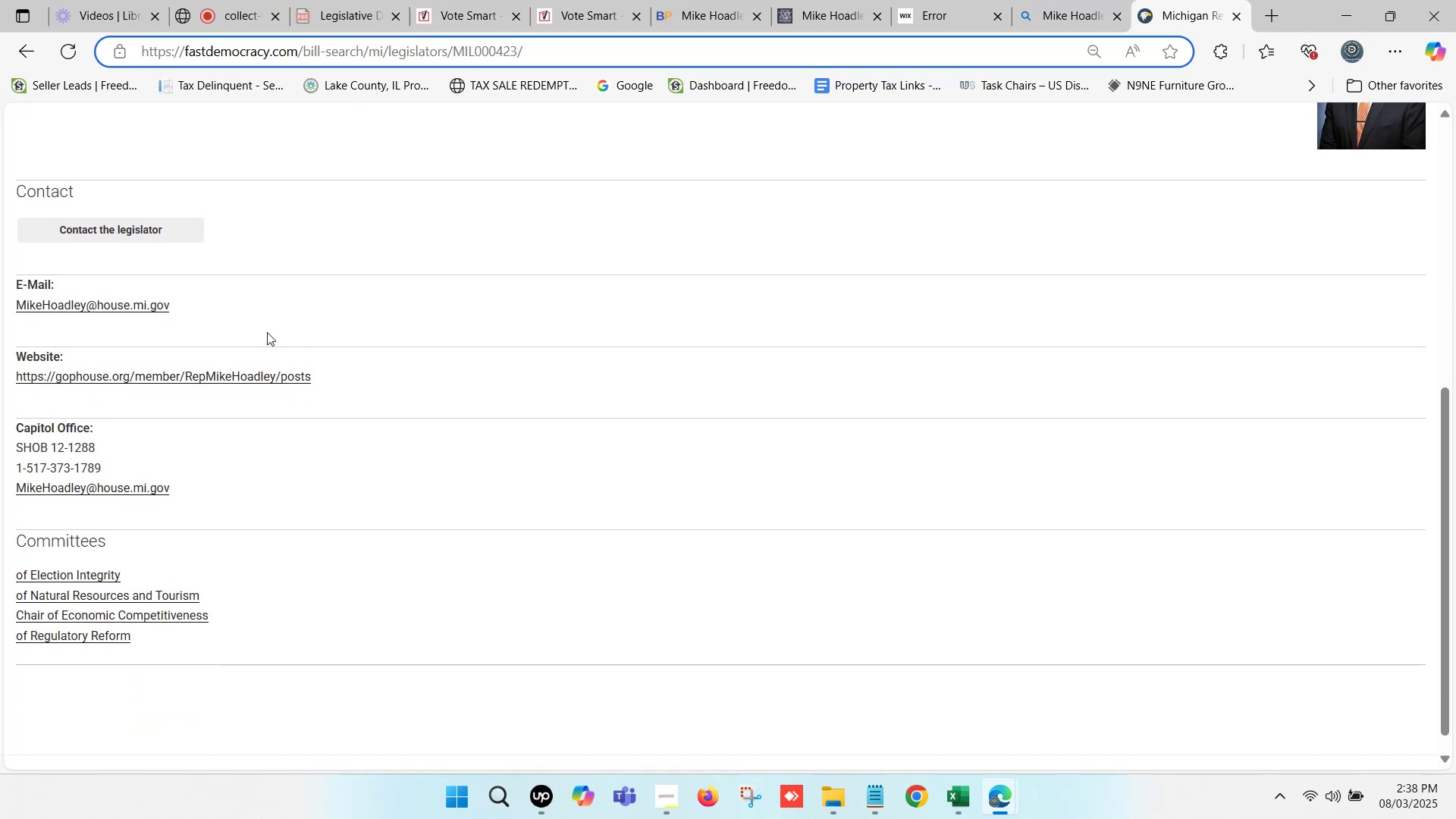 
left_click_drag(start_coordinate=[218, 312], to_coordinate=[20, 306])
 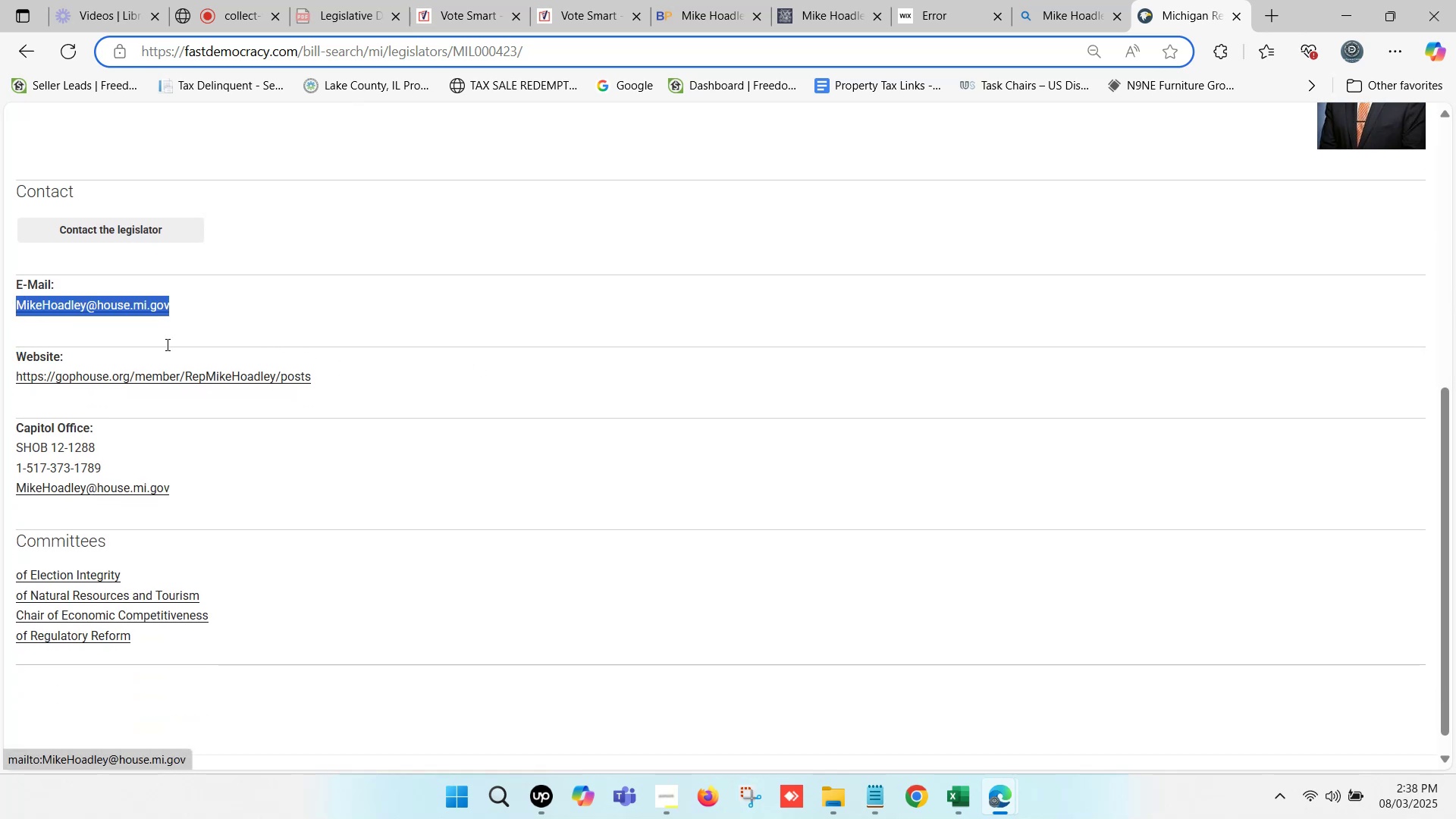 
key(Control+C)
 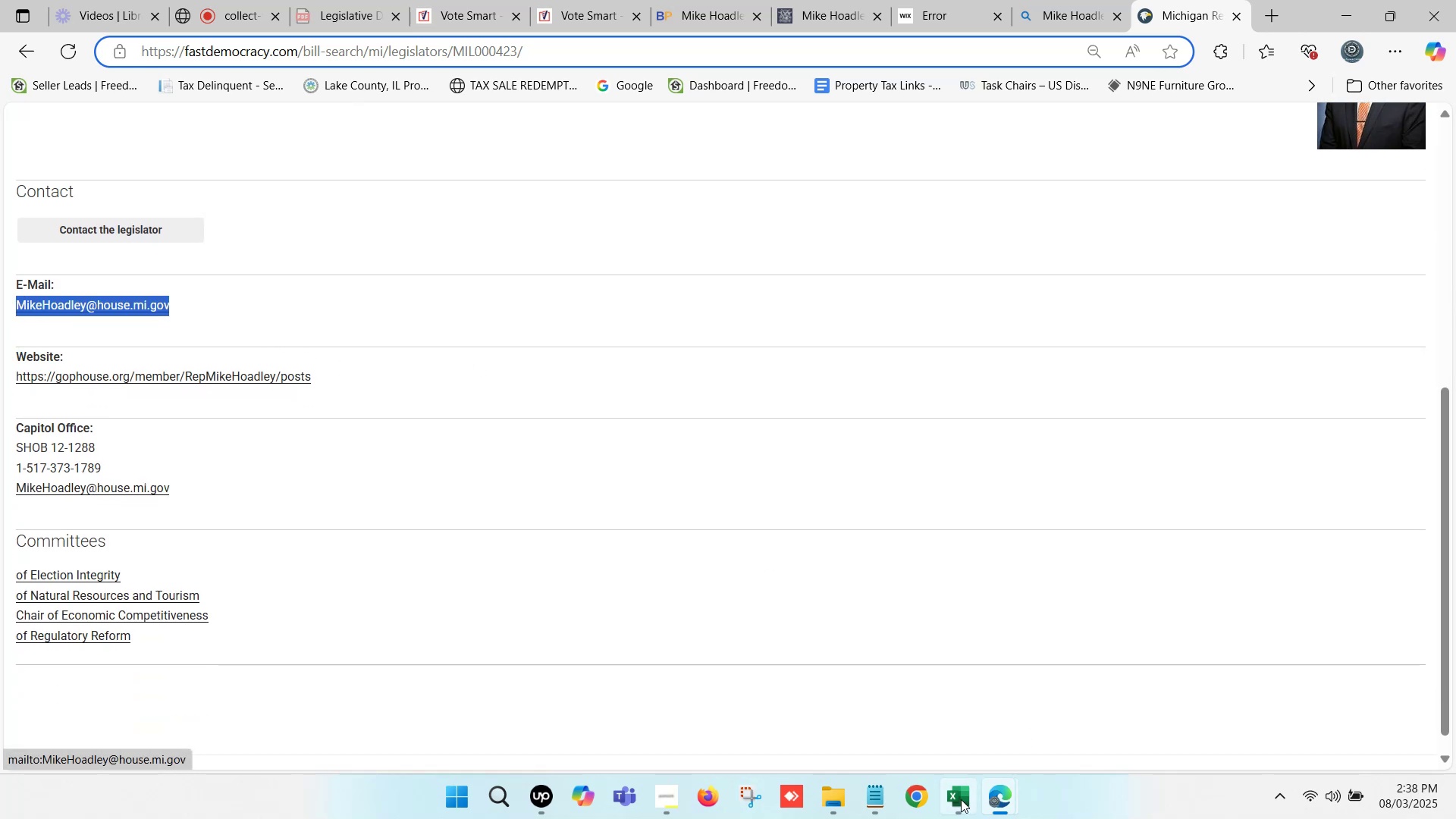 
left_click([960, 800])
 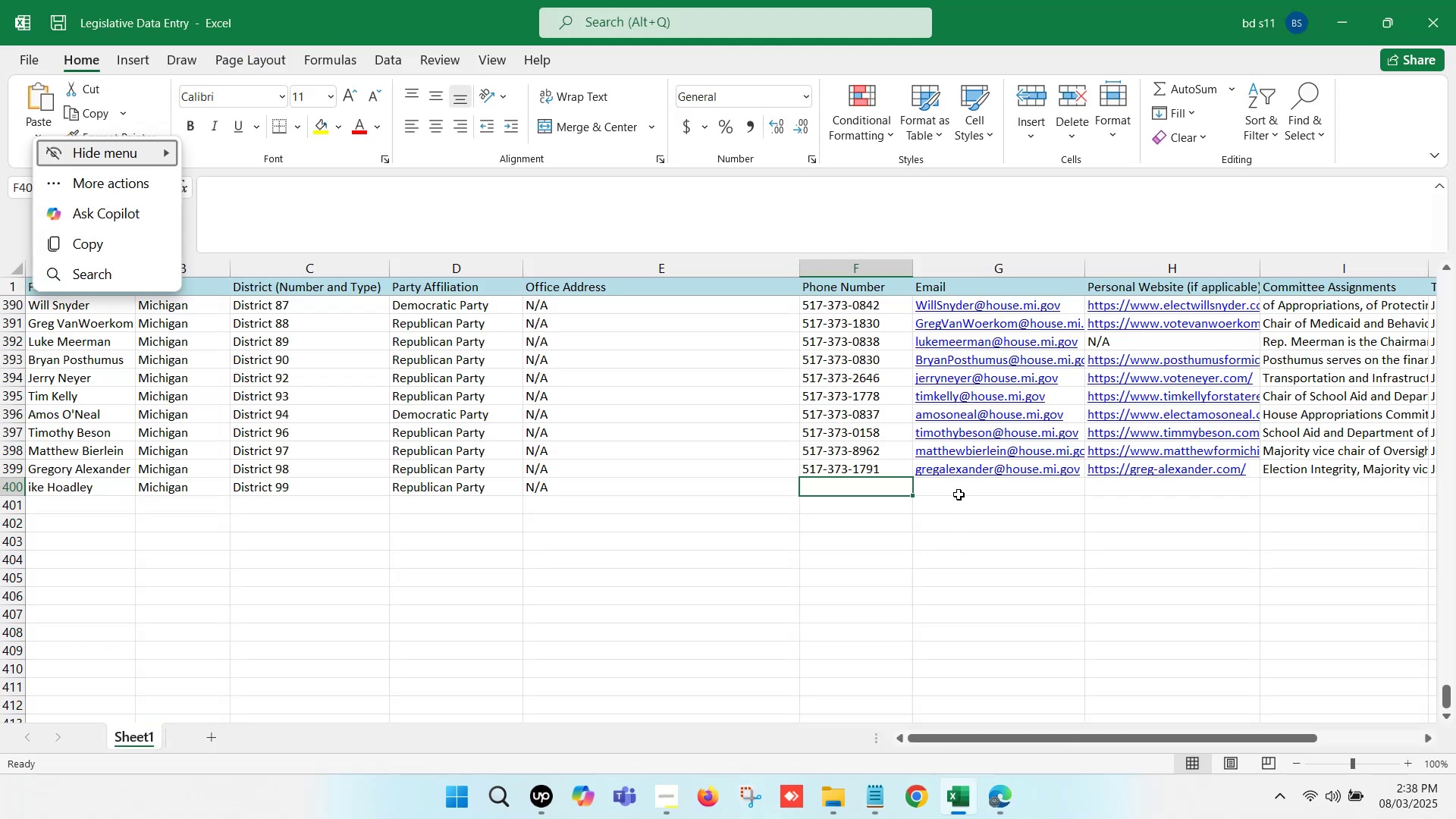 
double_click([956, 490])
 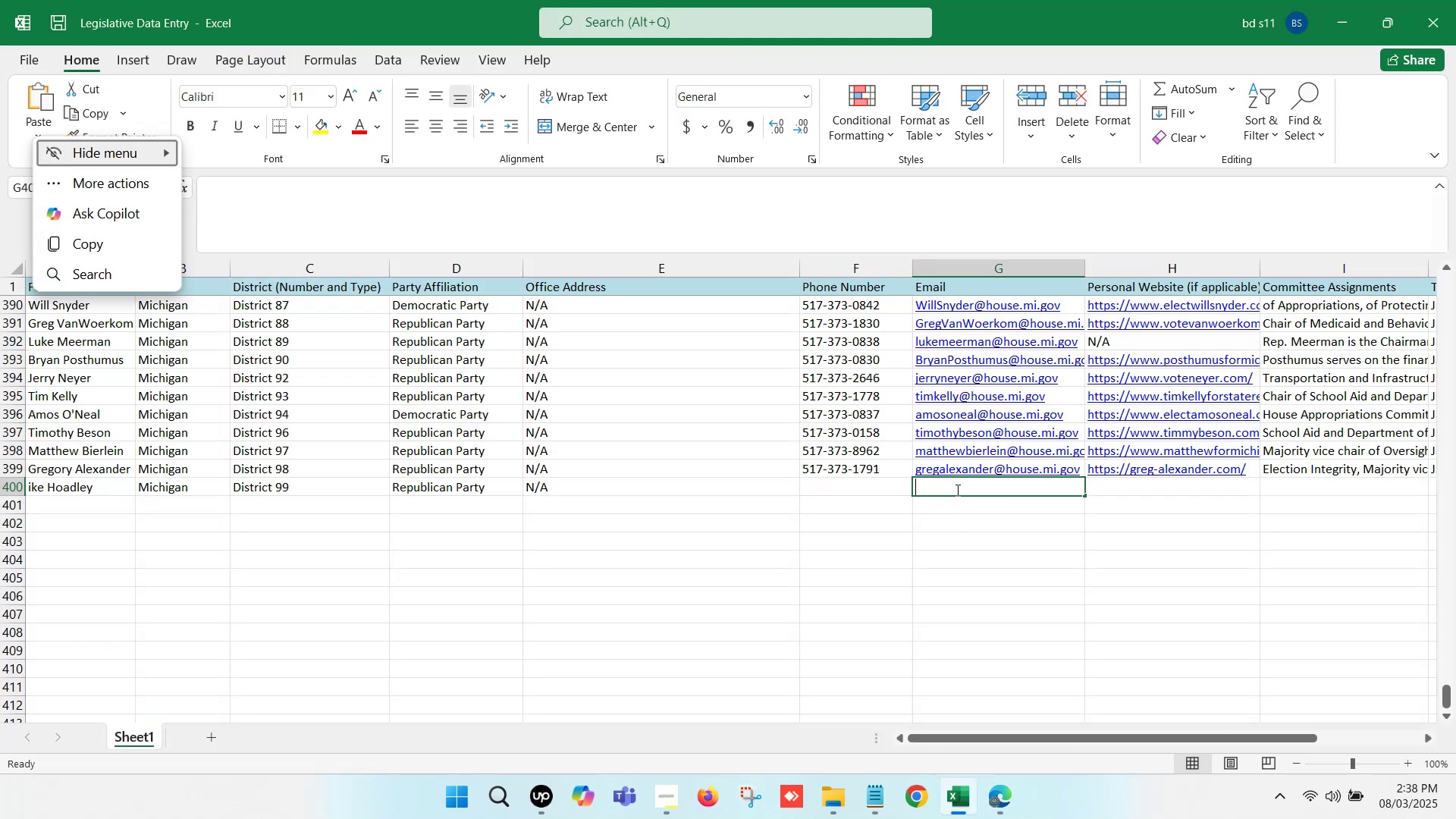 
key(Control+ControlLeft)
 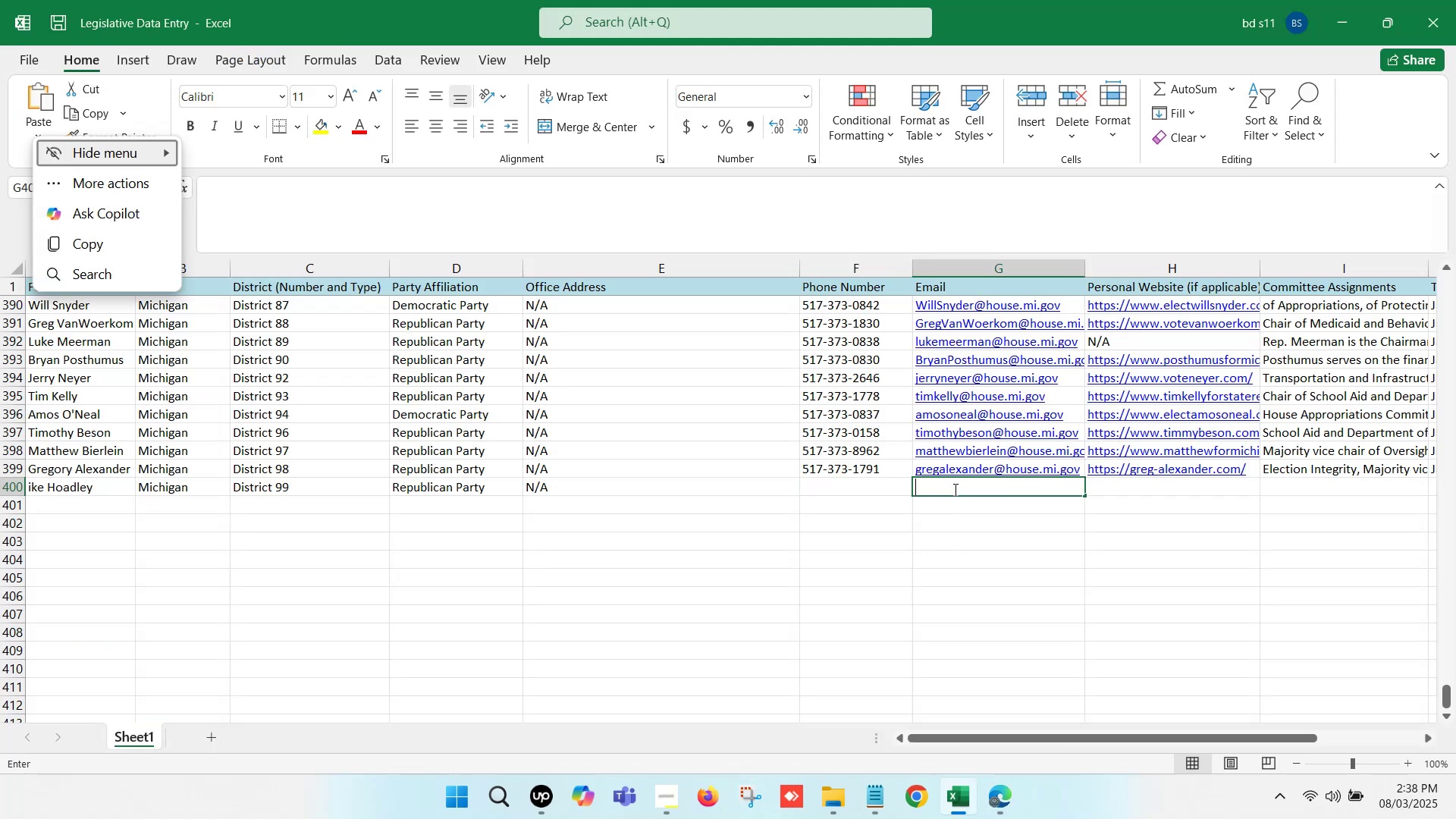 
key(Control+V)
 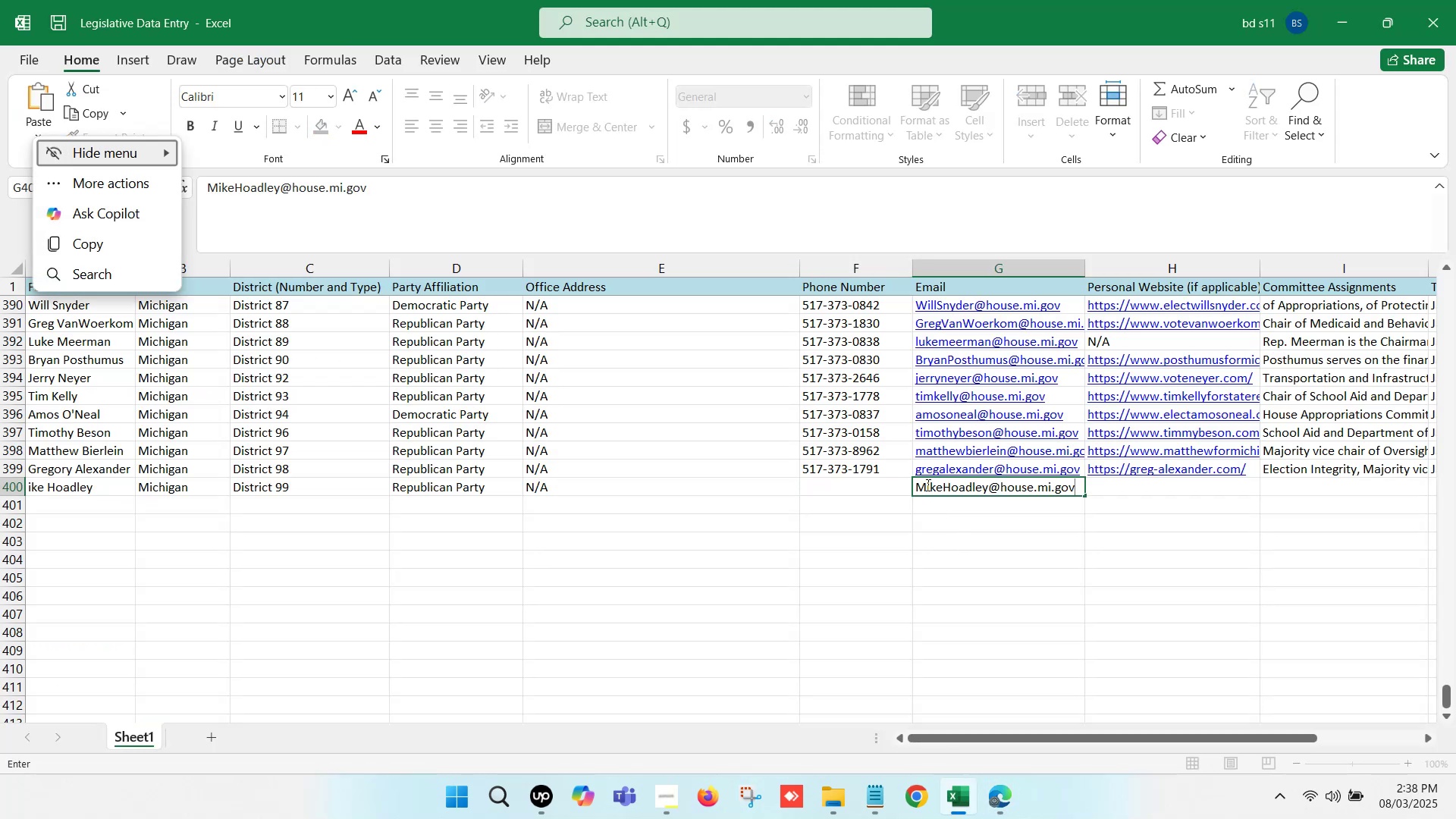 
left_click([924, 483])
 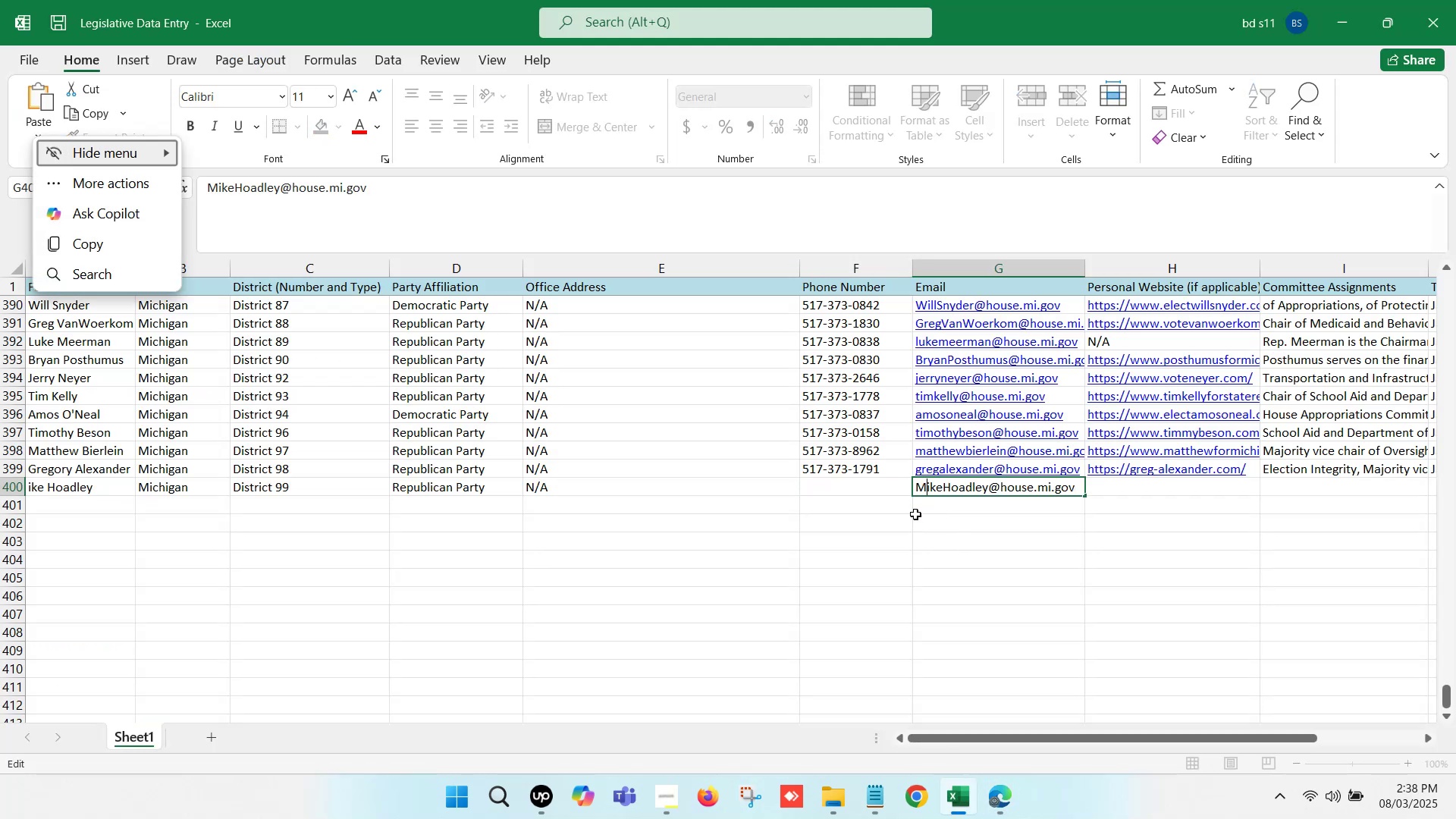 
key(Backspace)
 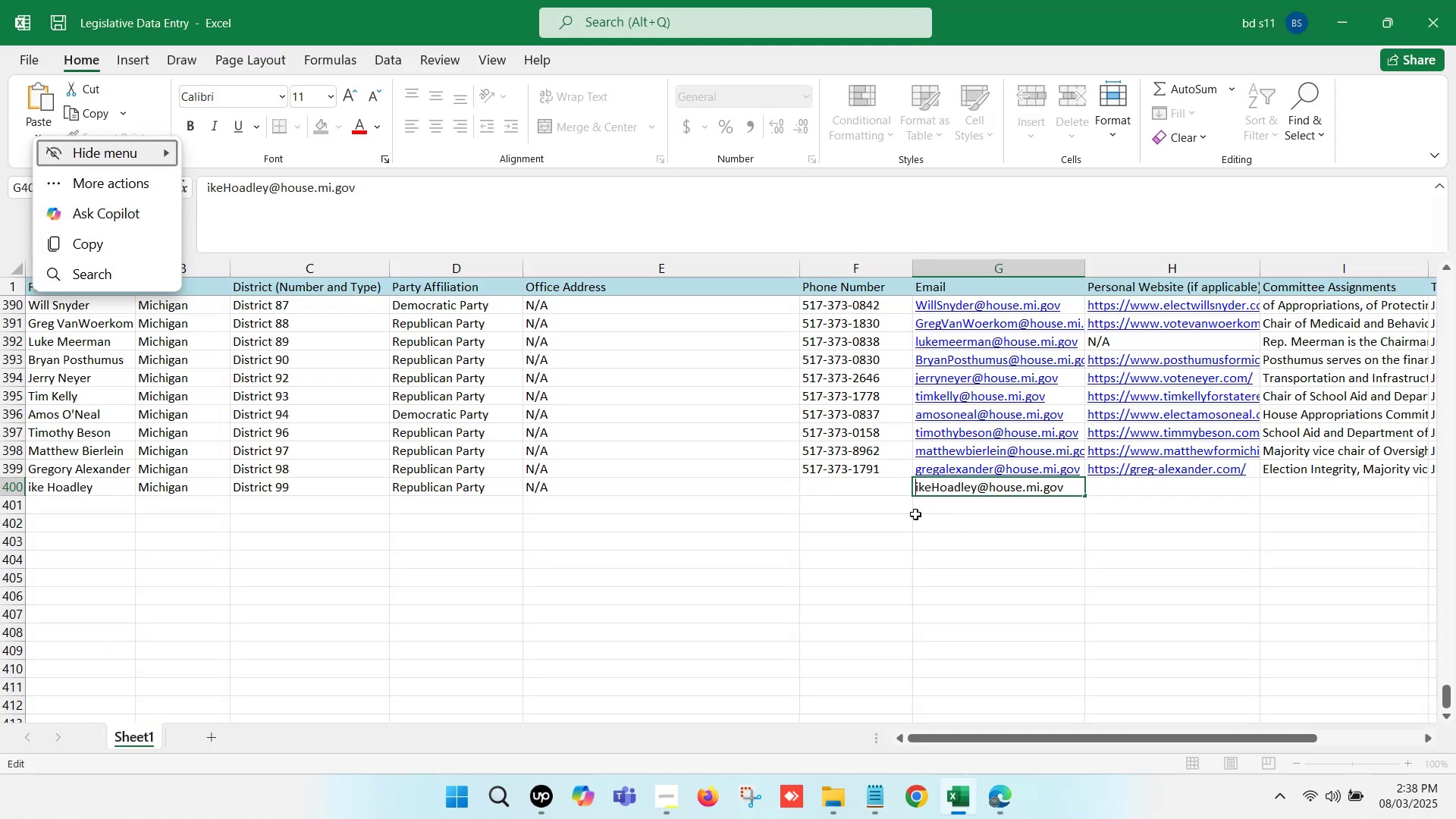 
key(M)
 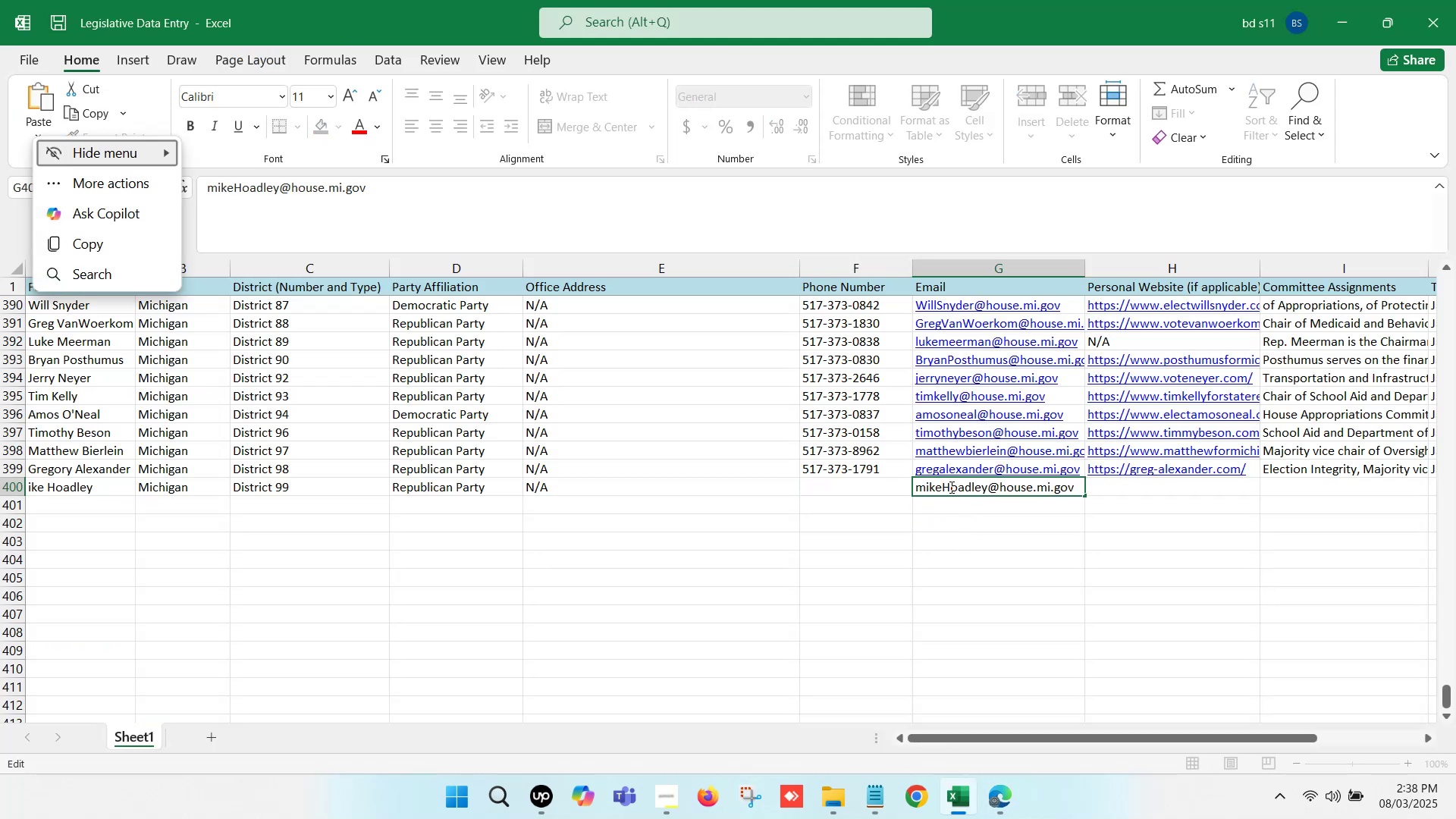 
key(Backspace)
 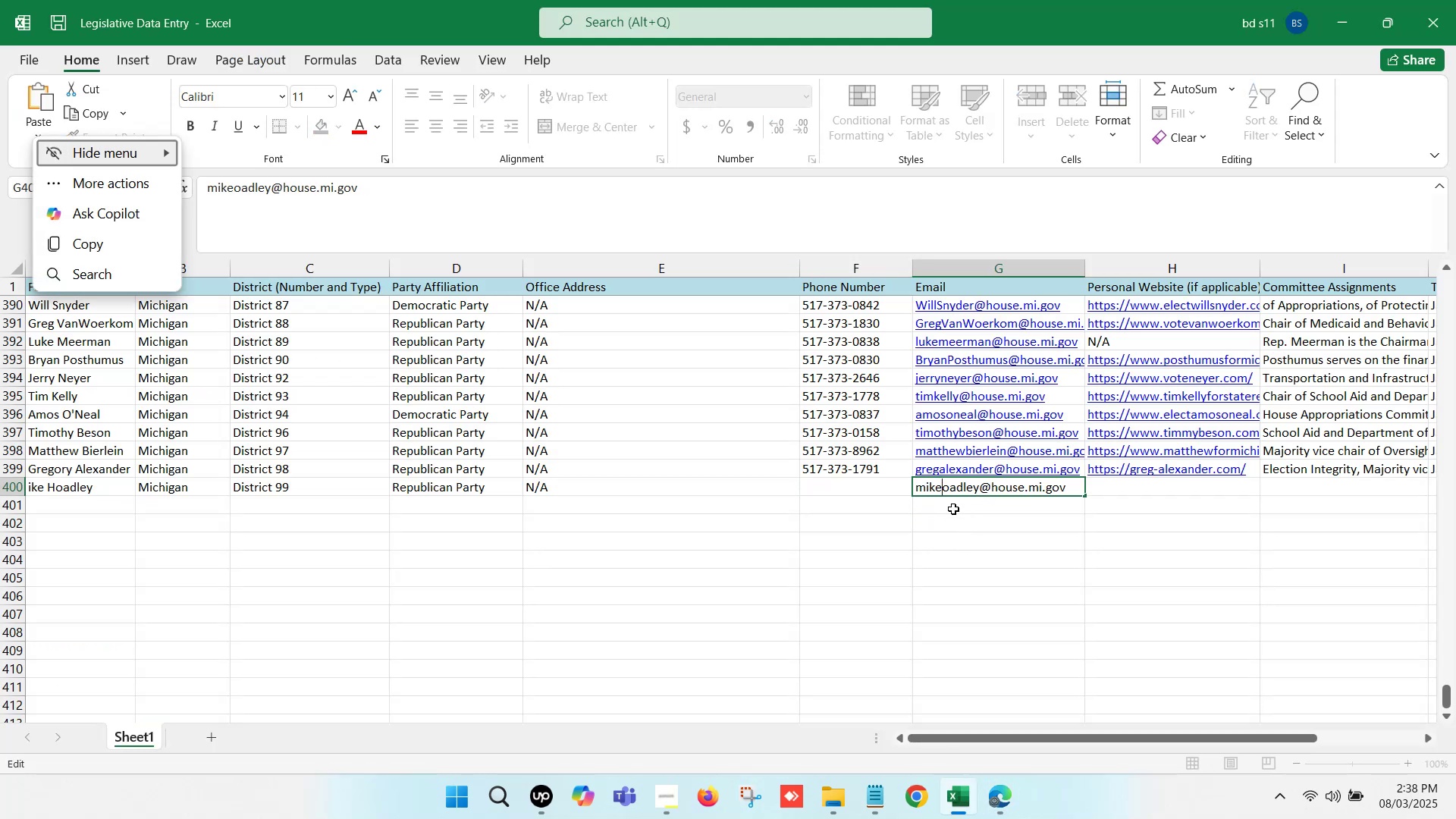 
key(H)
 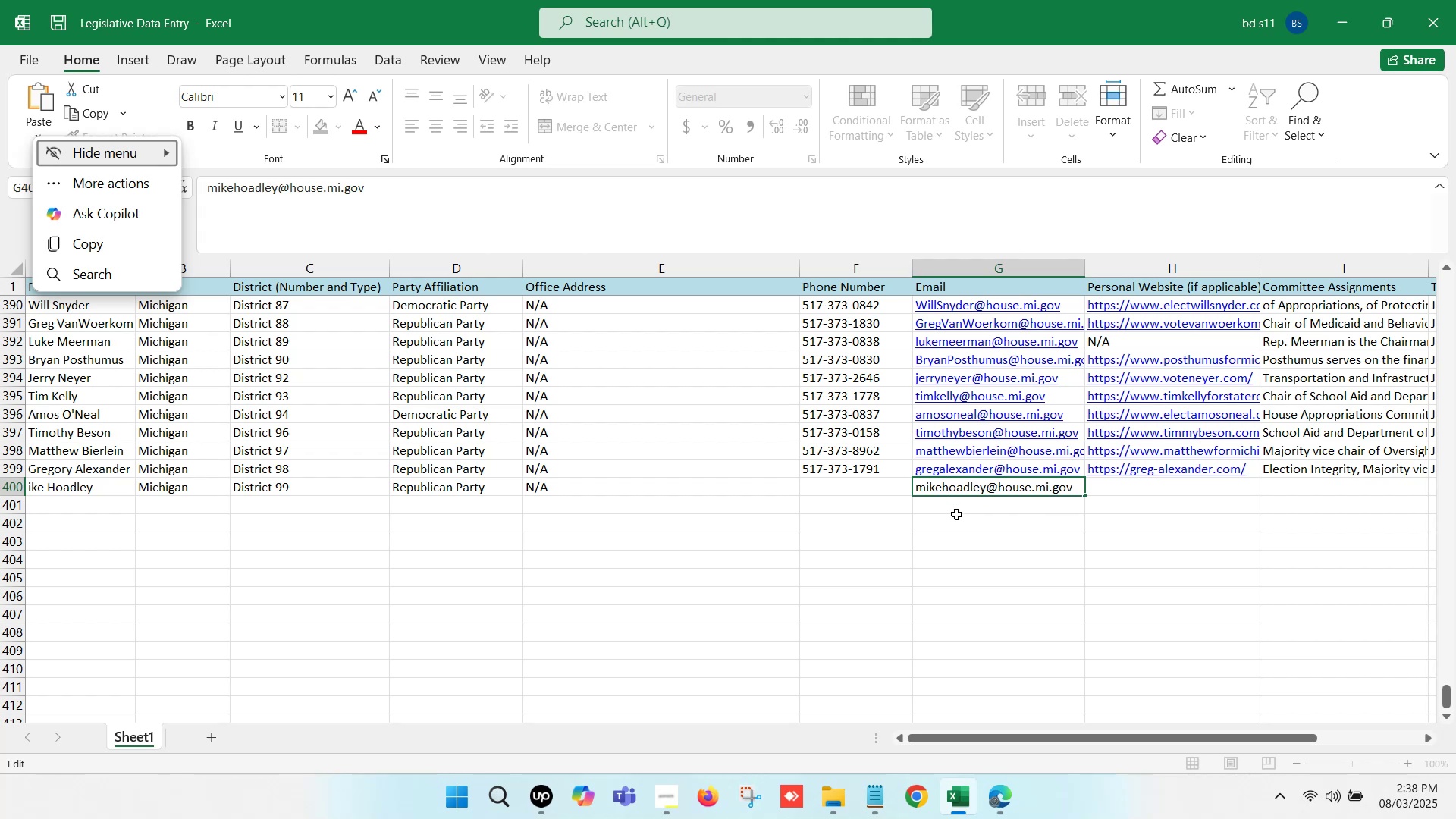 
left_click([956, 514])
 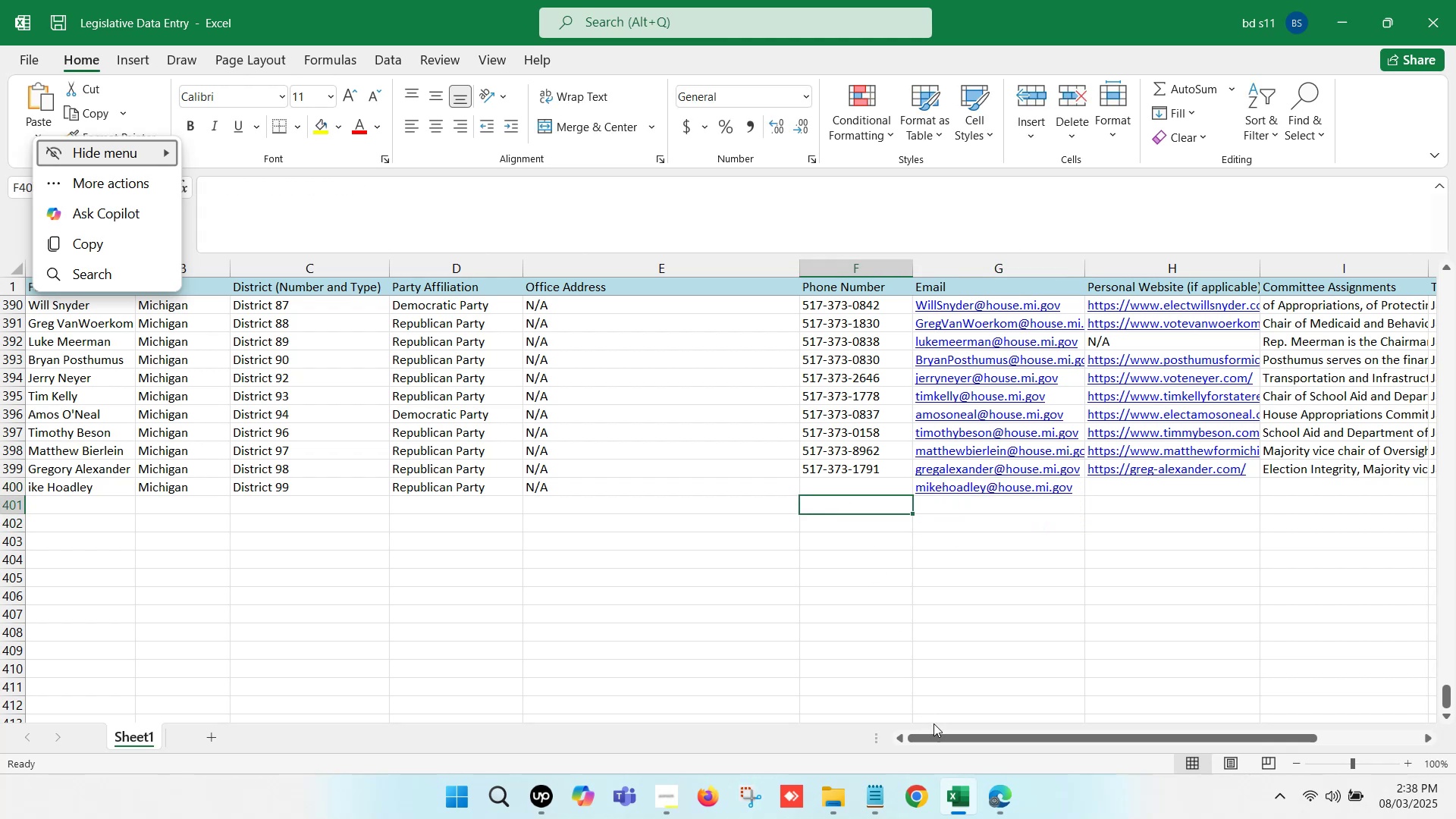 
left_click([988, 789])
 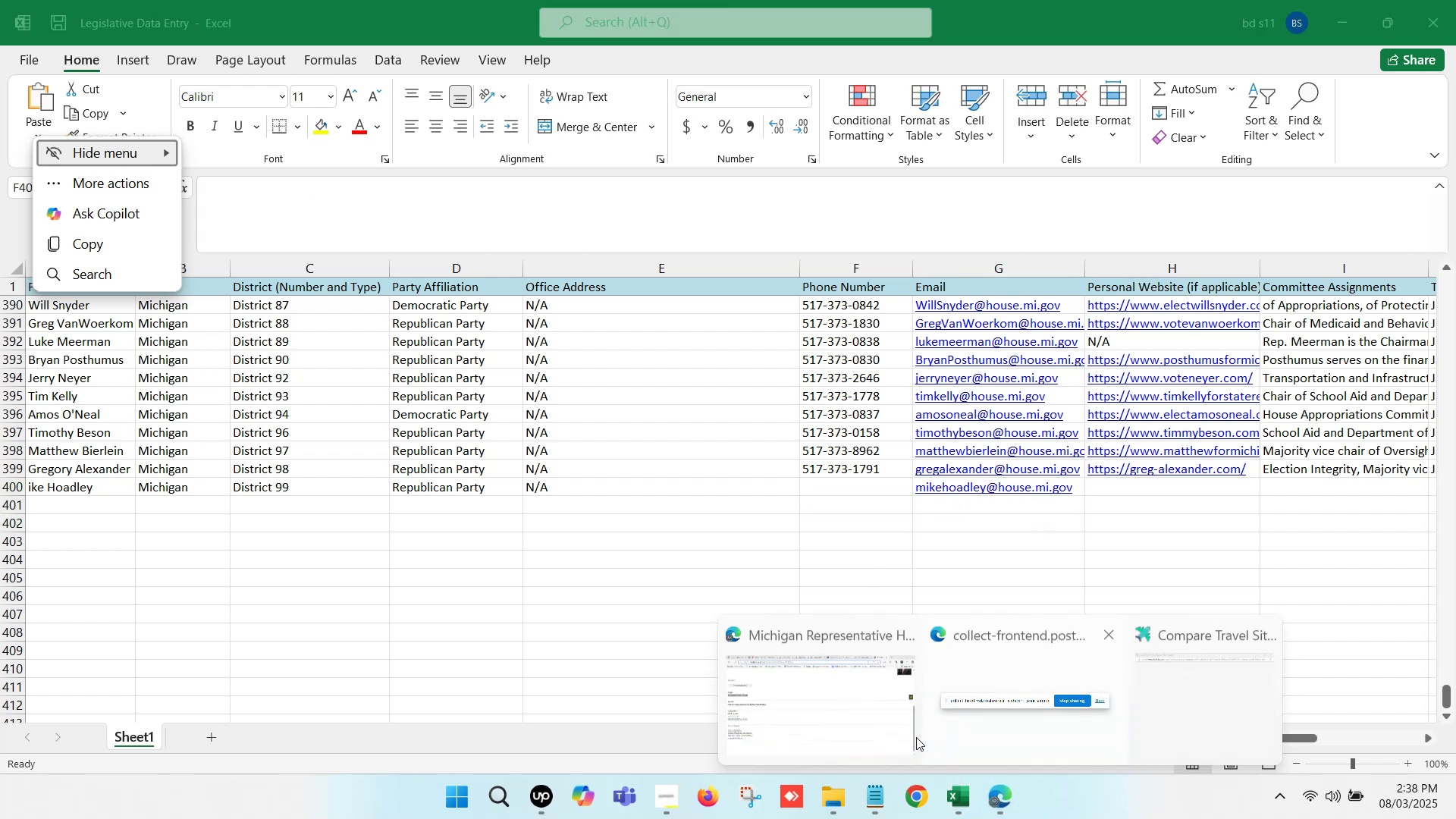 
left_click([855, 711])
 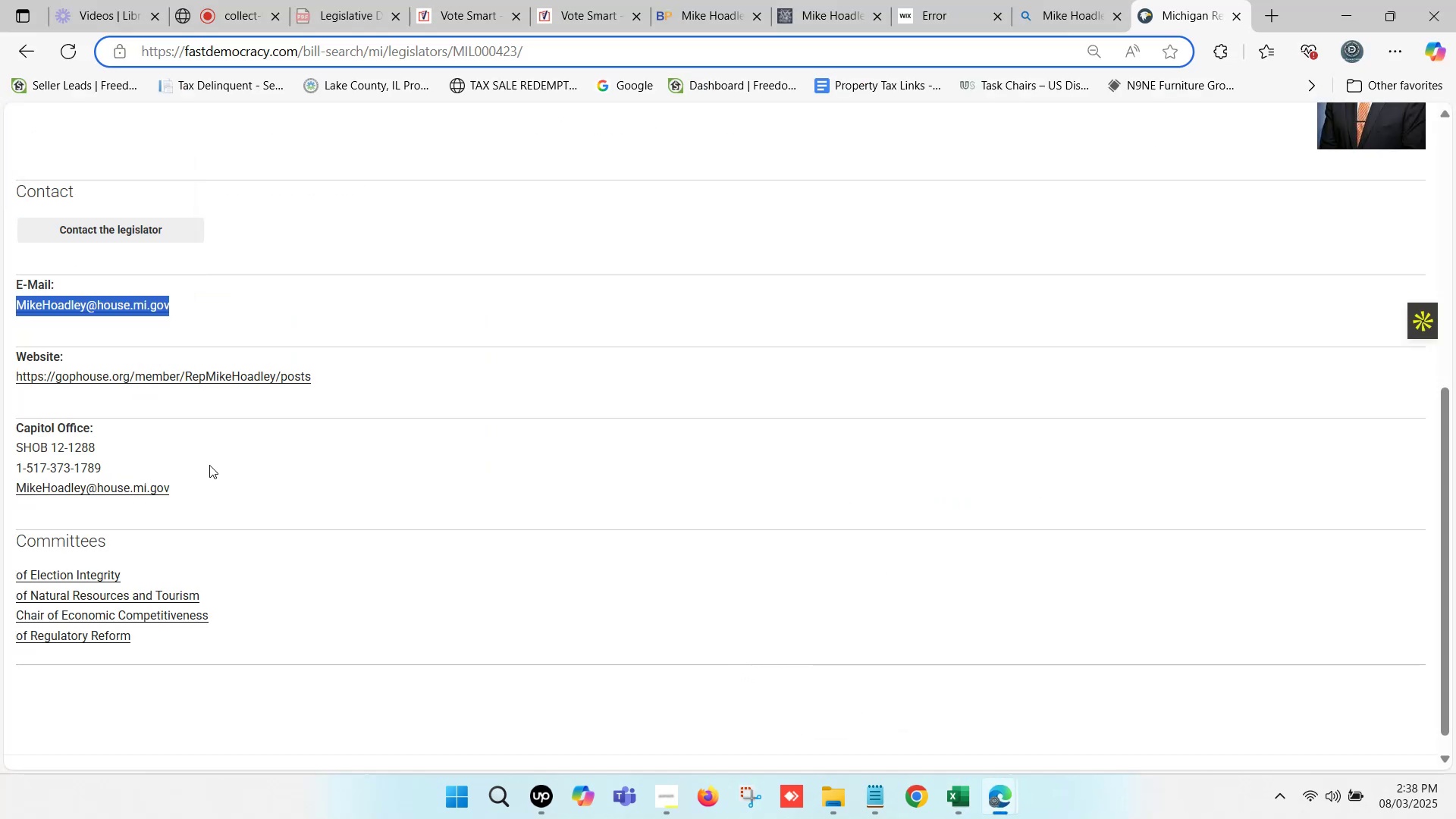 
left_click_drag(start_coordinate=[130, 469], to_coordinate=[29, 472])
 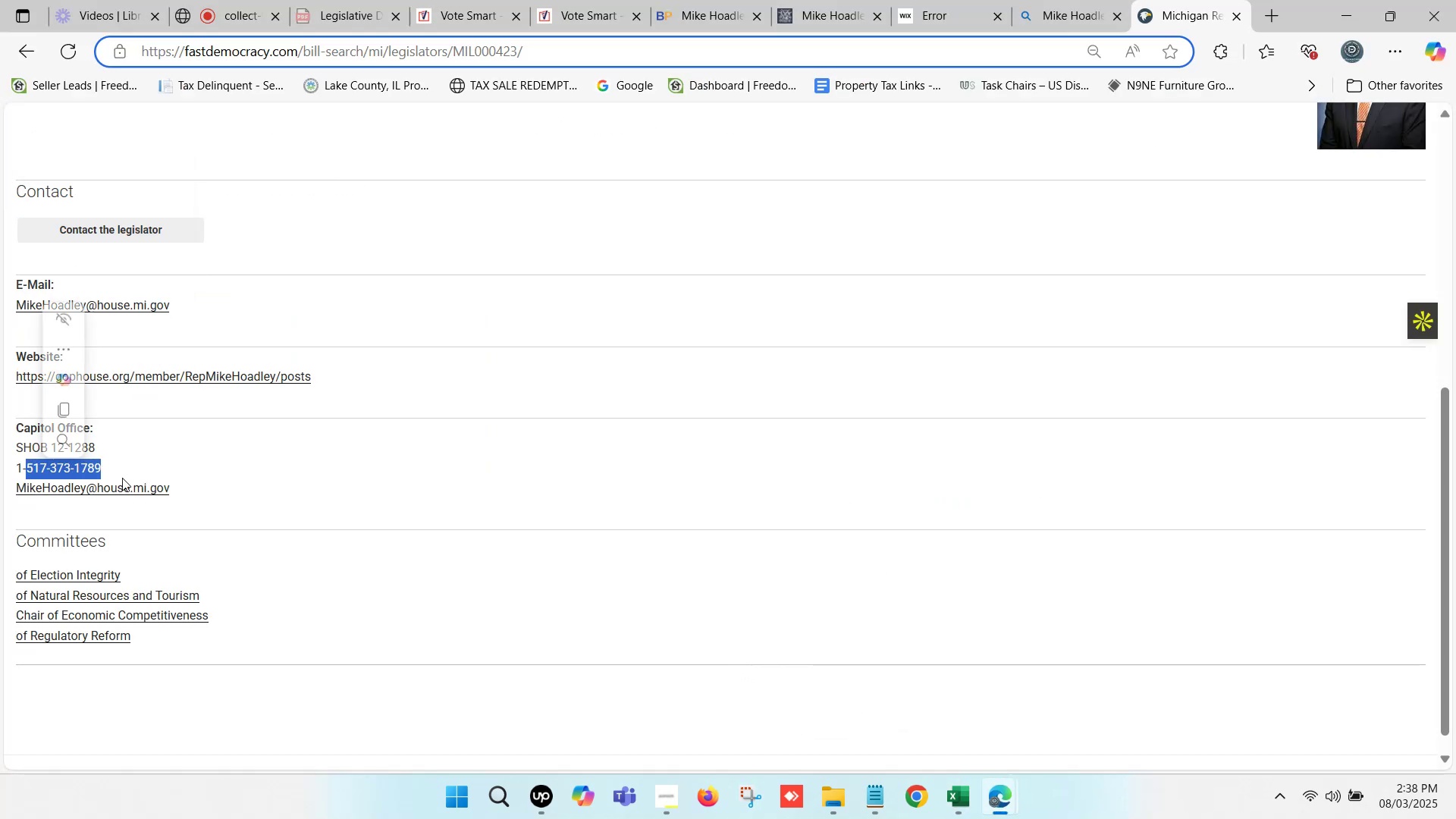 
key(Control+C)
 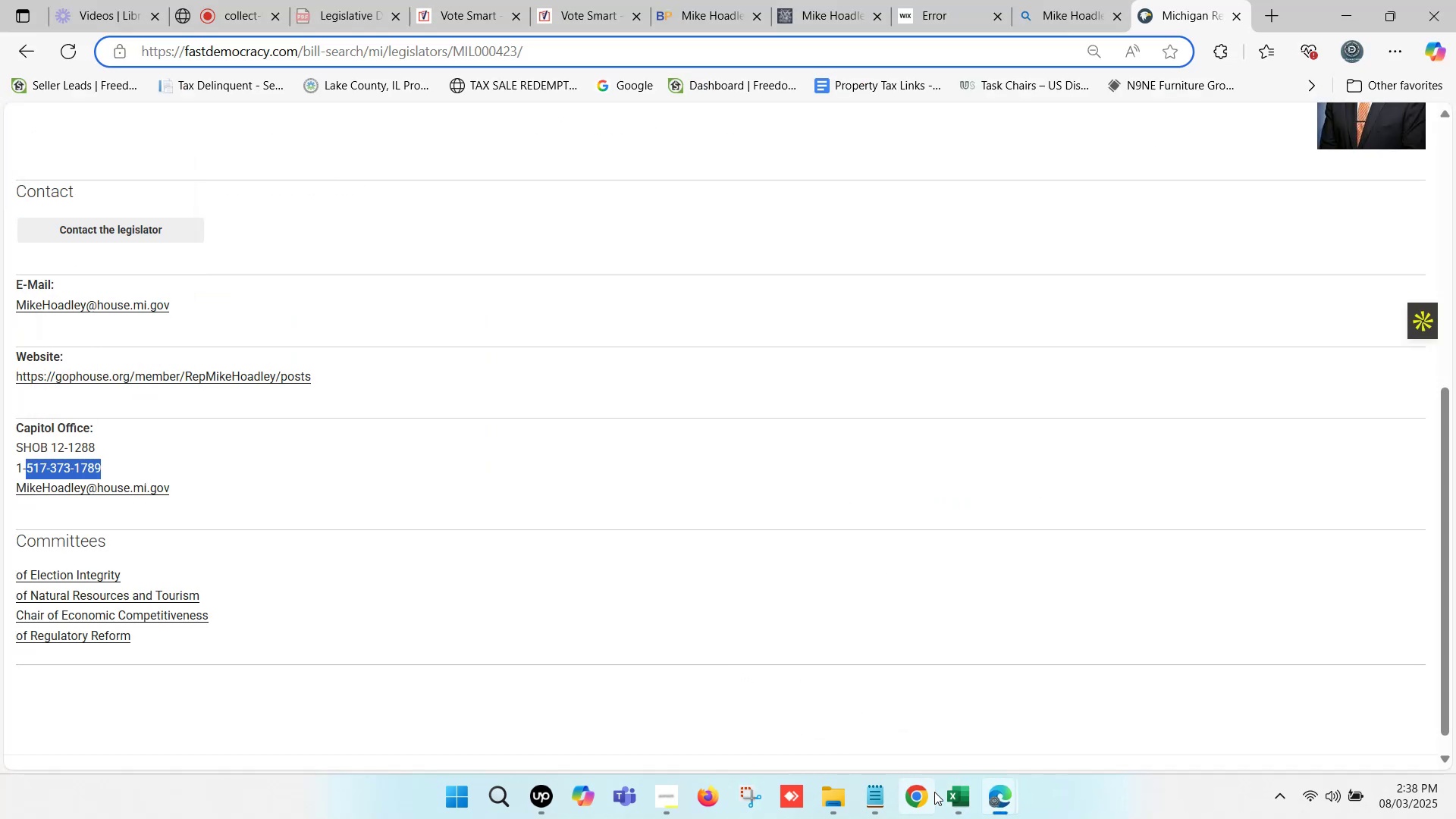 
left_click([948, 794])
 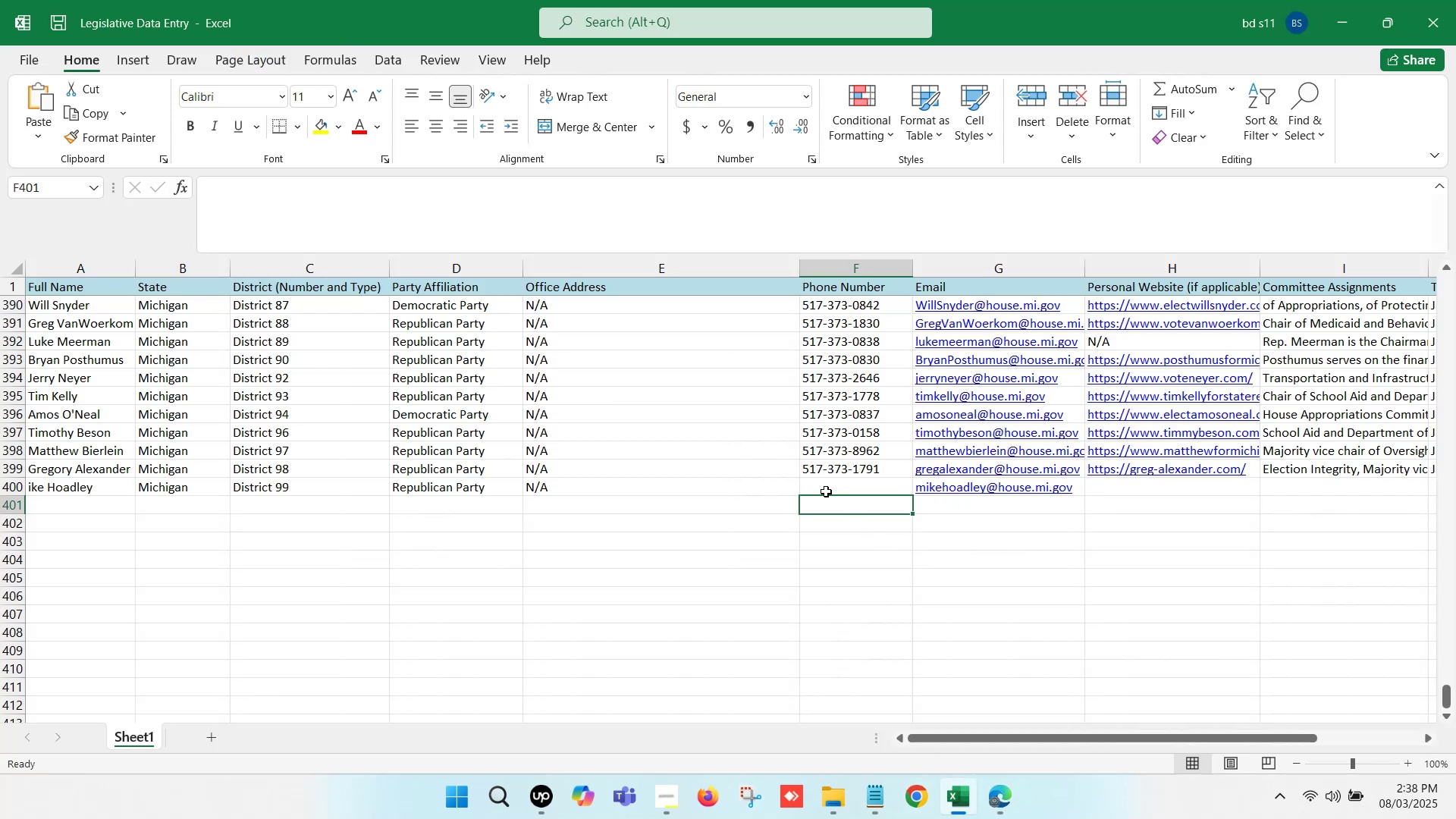 
double_click([826, 491])
 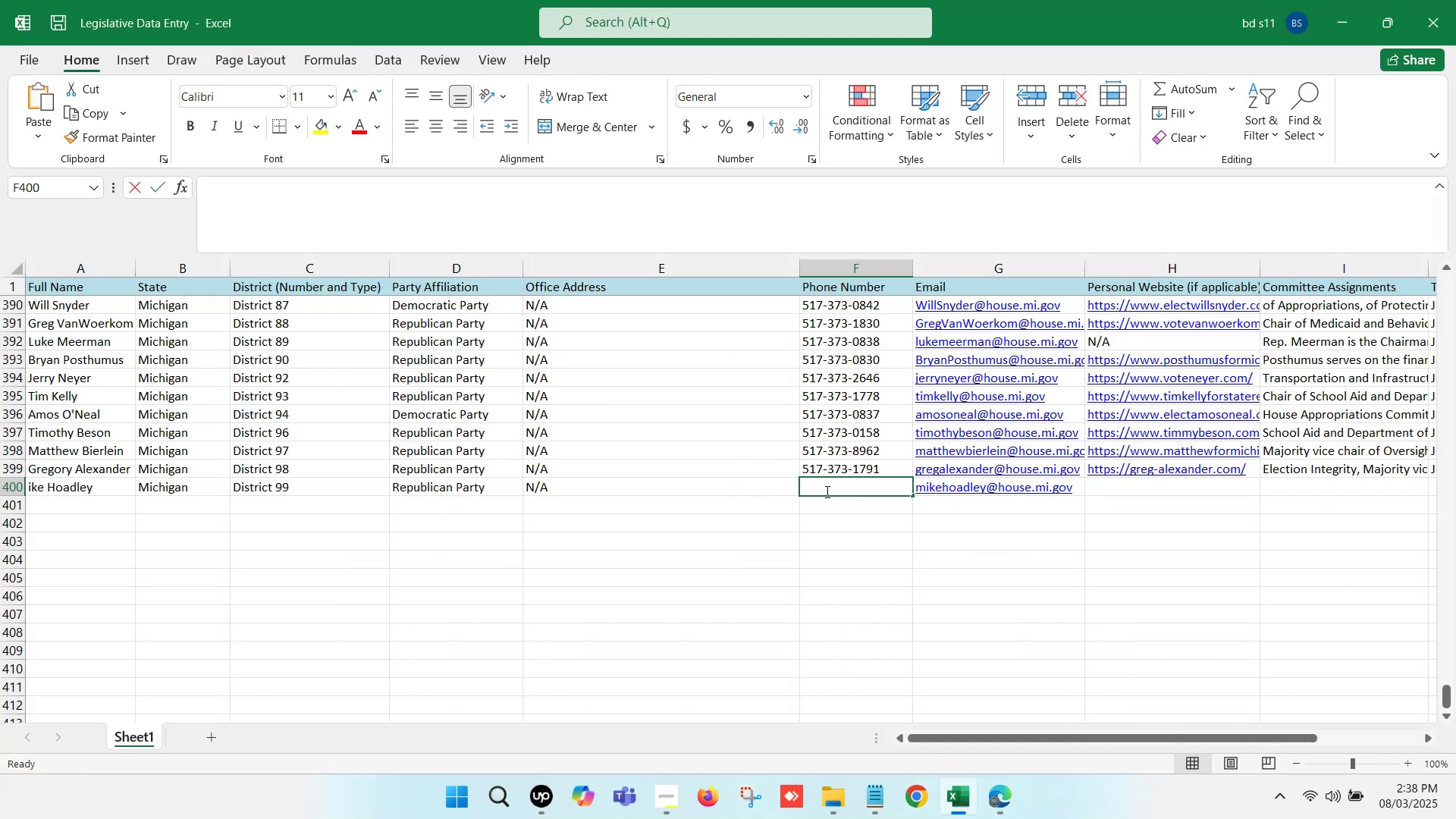 
key(Control+V)
 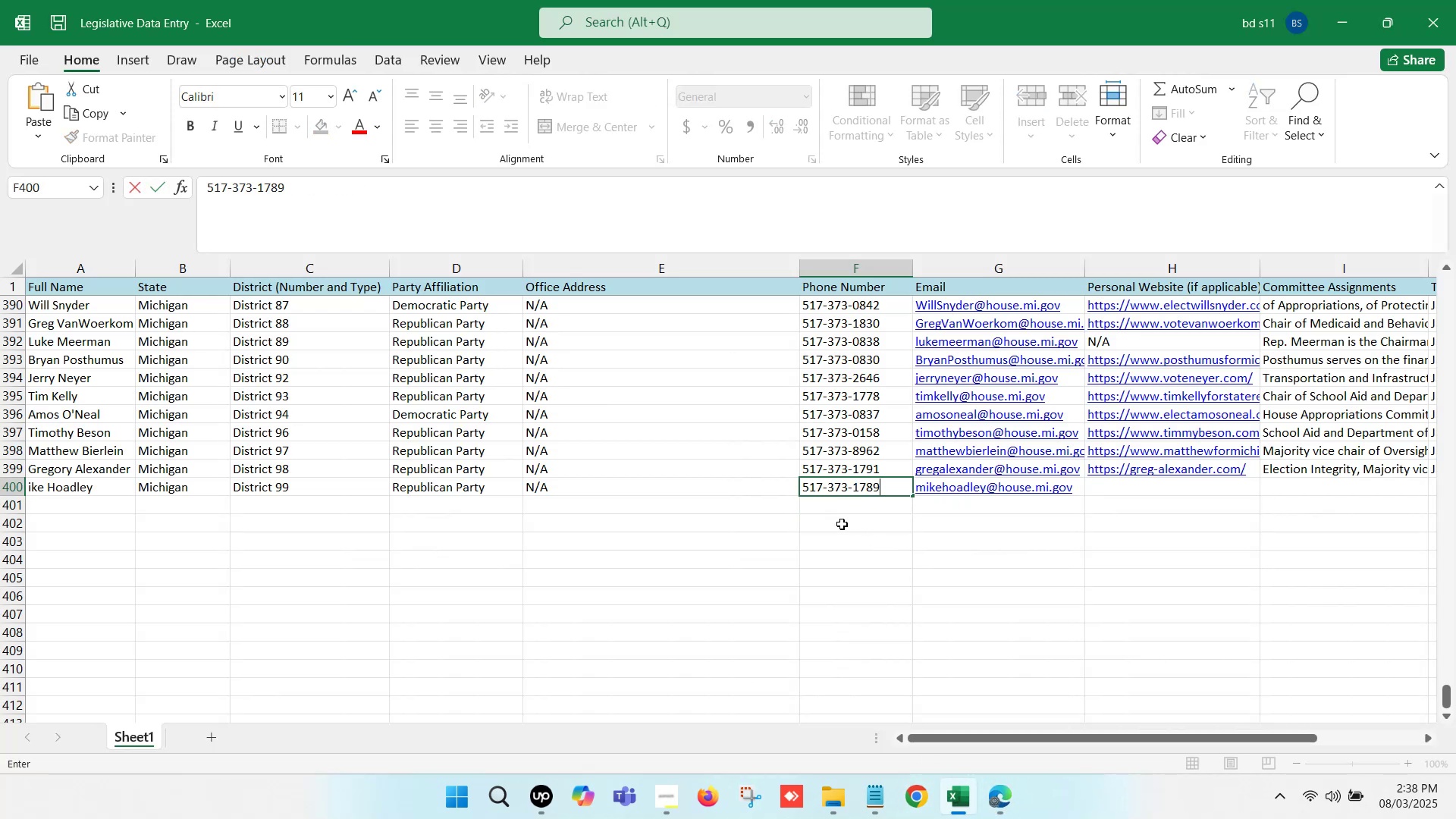 
left_click([867, 528])
 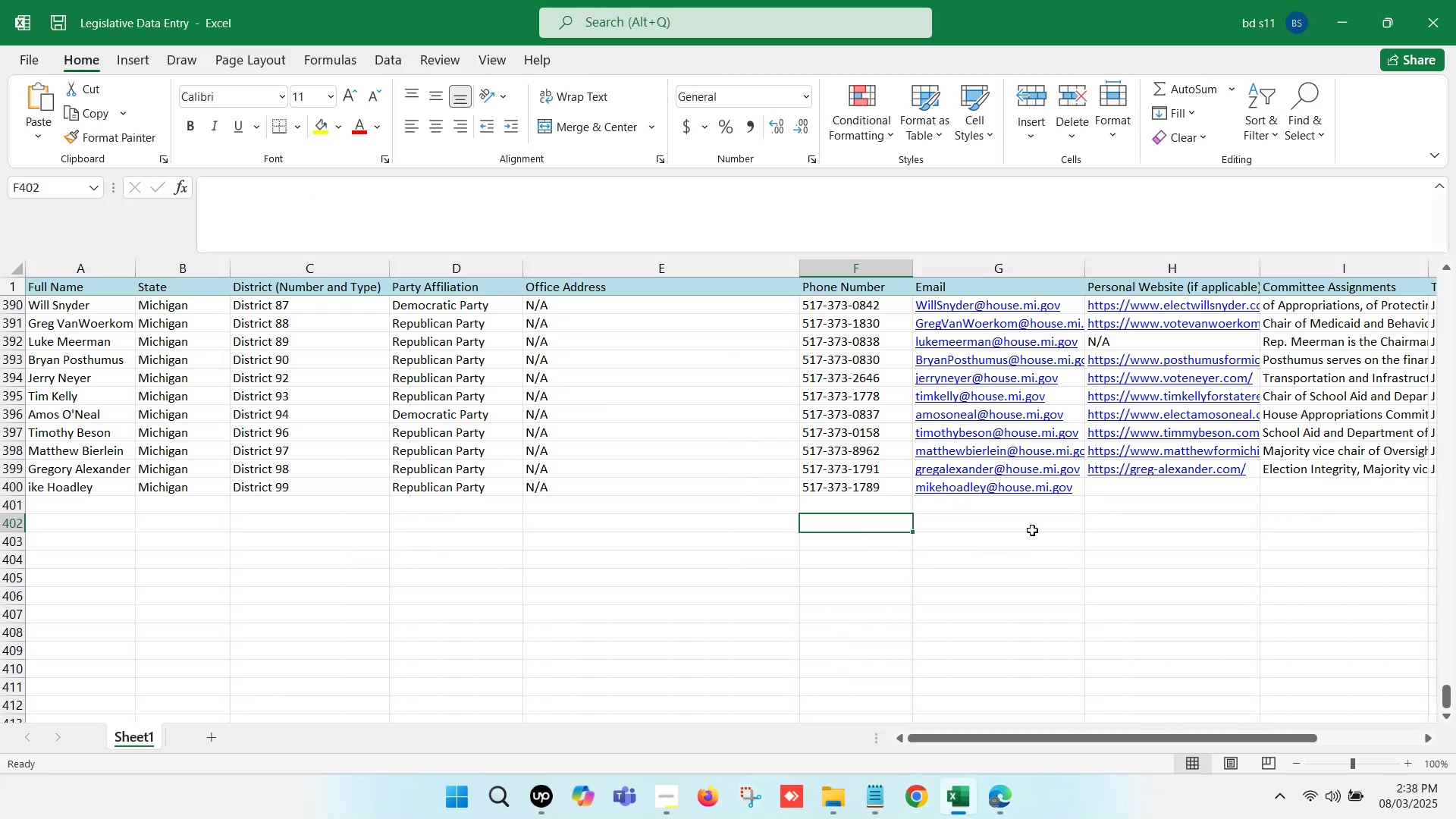 
left_click([1065, 530])
 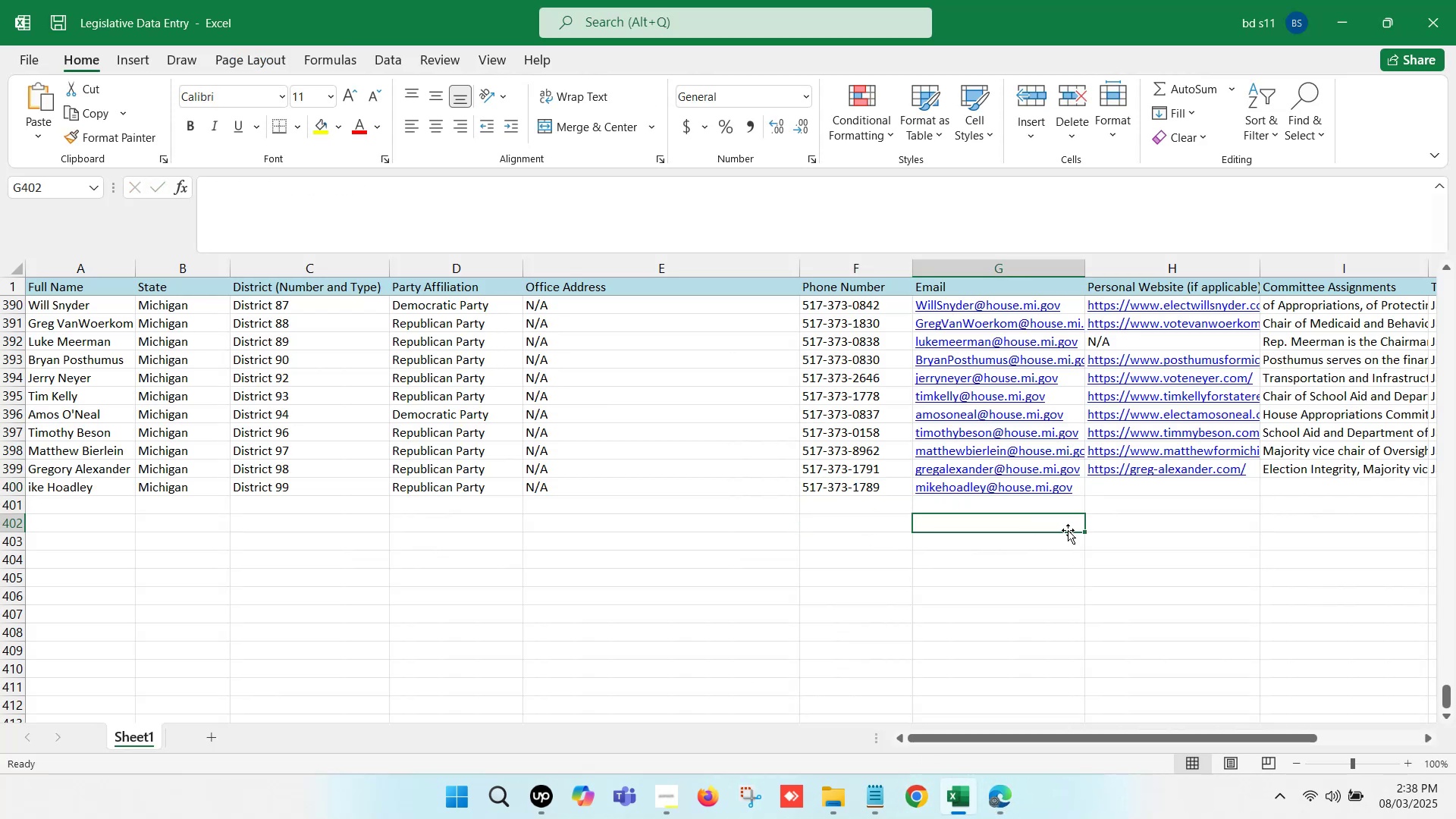 
key(ArrowRight)
 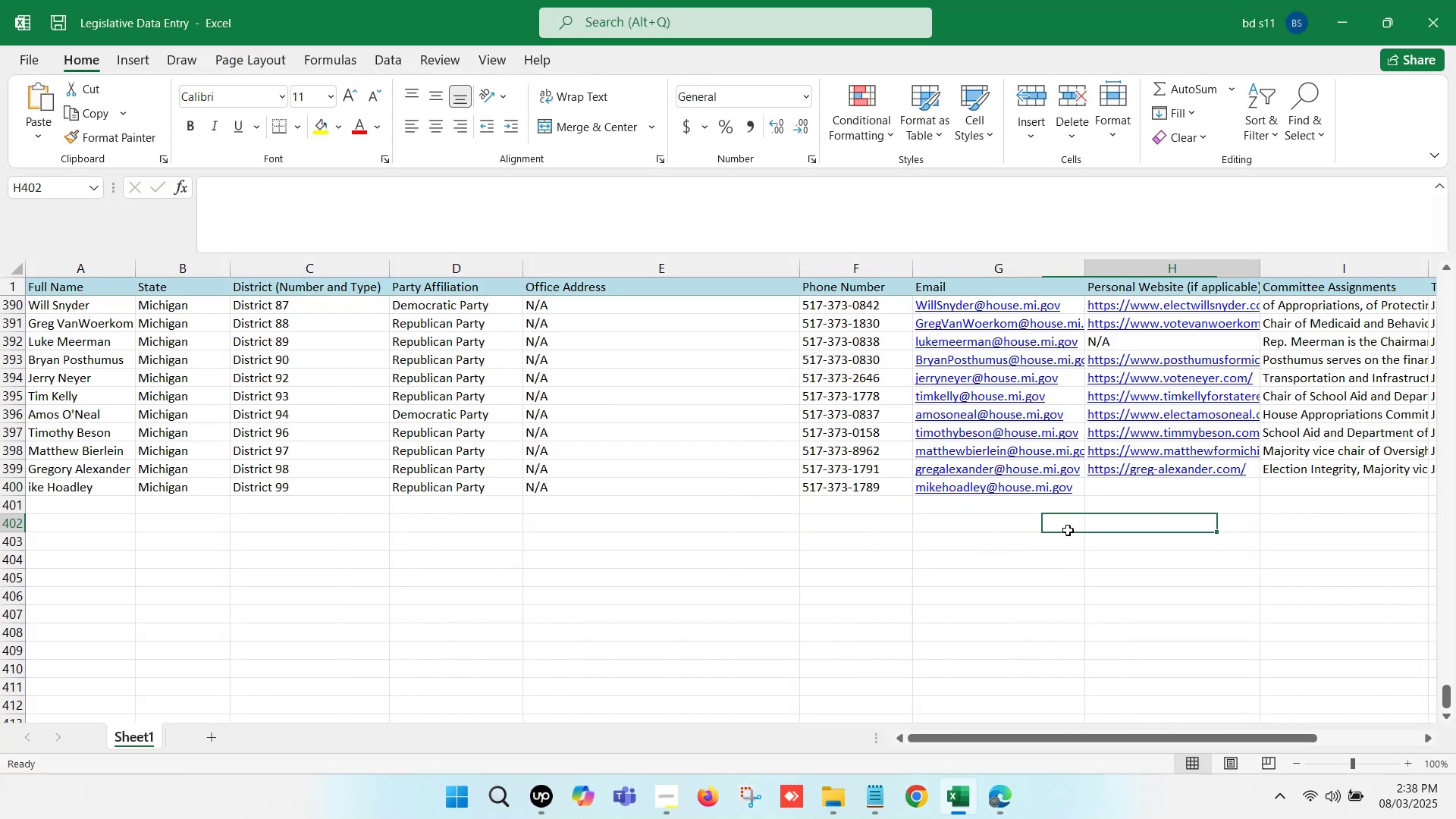 
key(ArrowRight)
 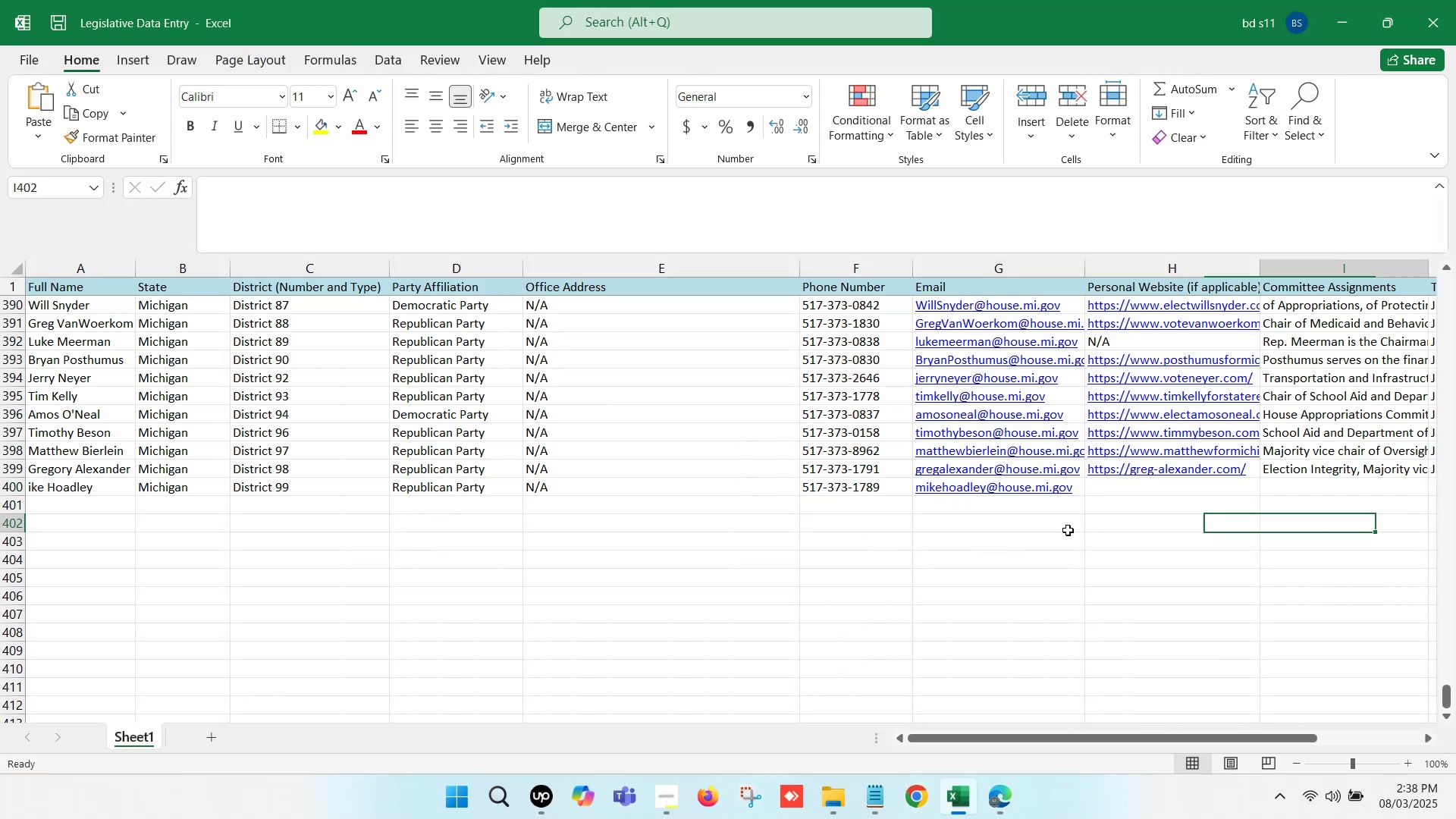 
key(ArrowRight)
 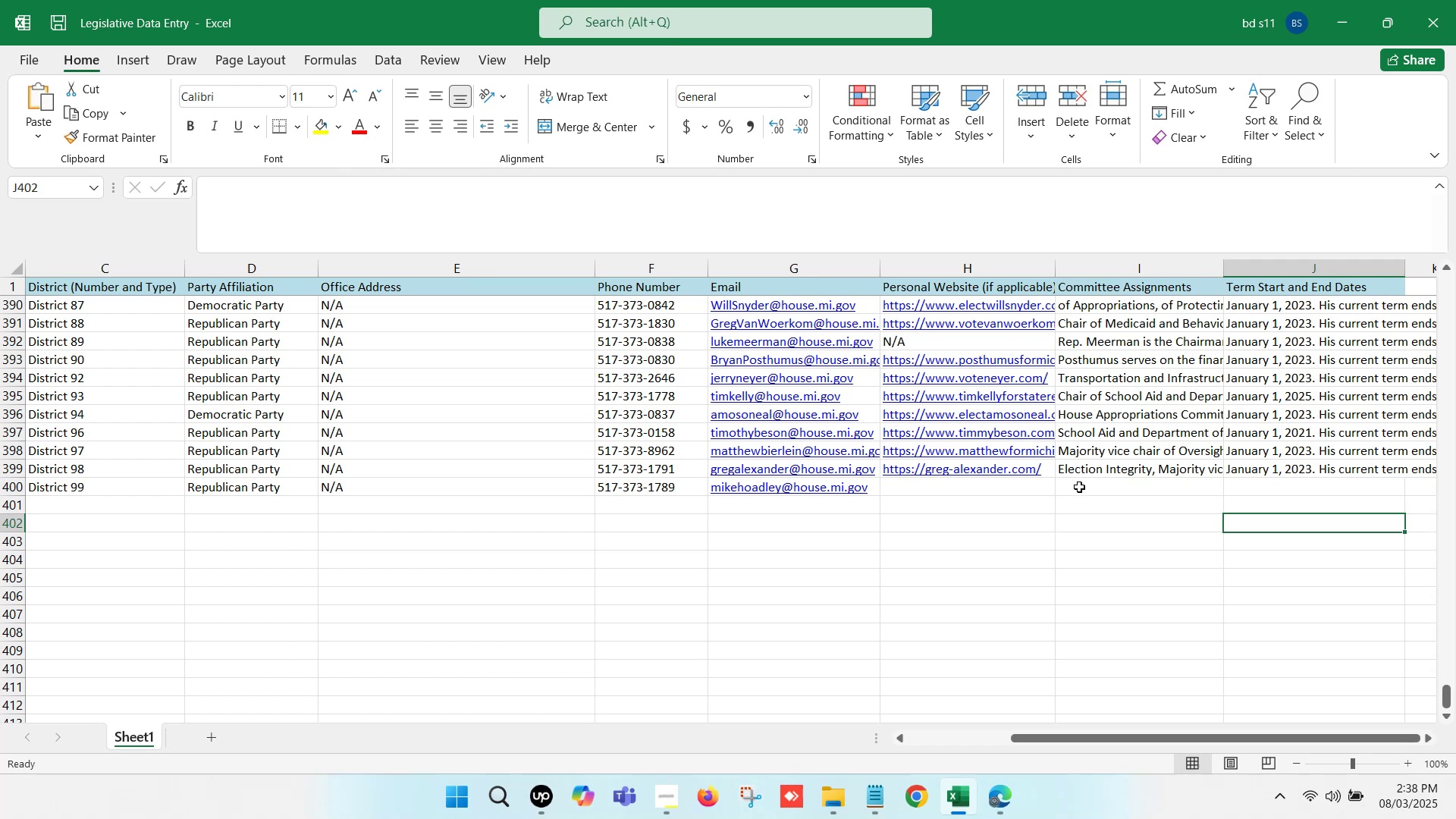 
left_click([1036, 485])
 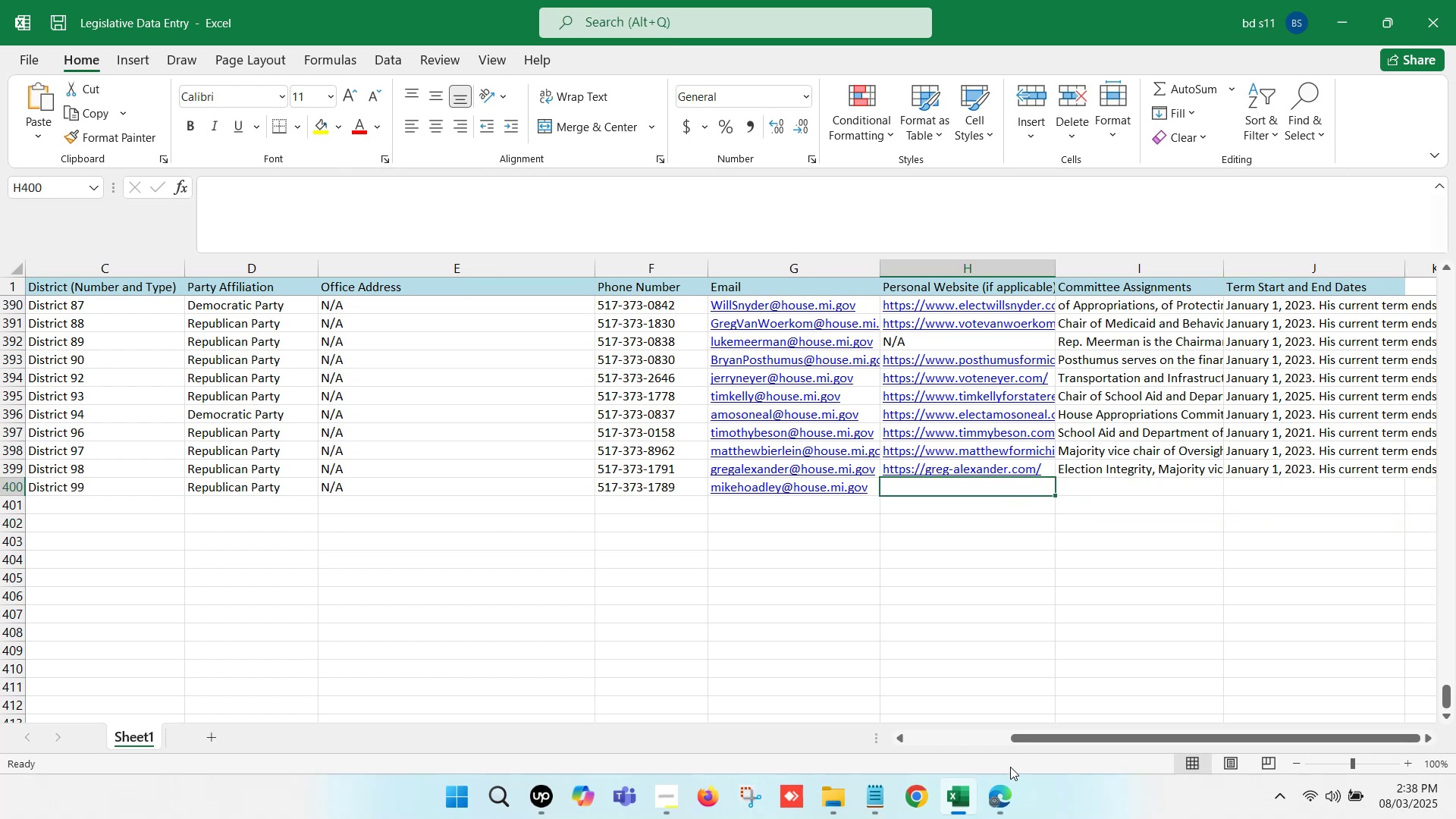 
left_click([1003, 793])
 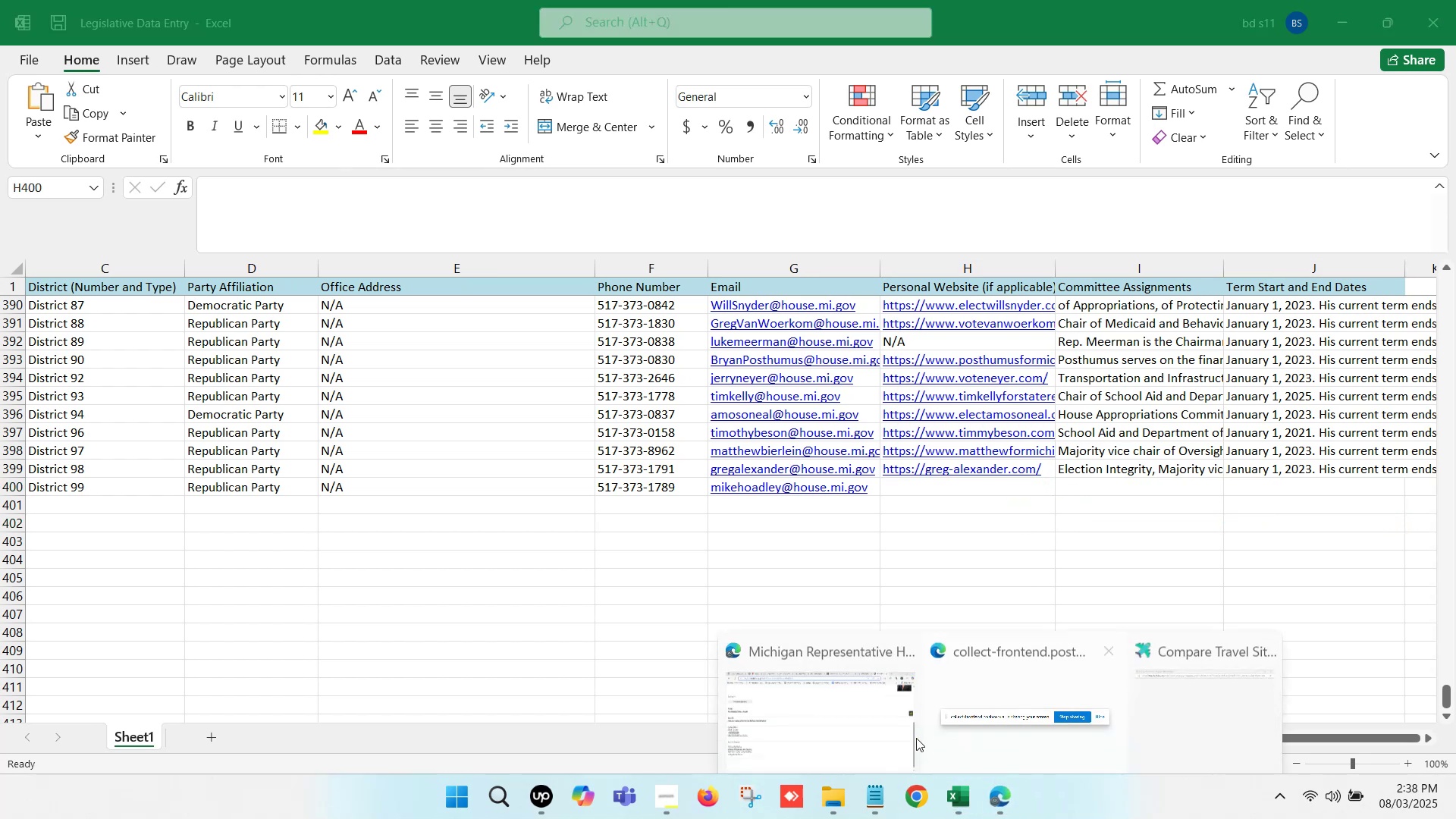 
left_click([821, 704])
 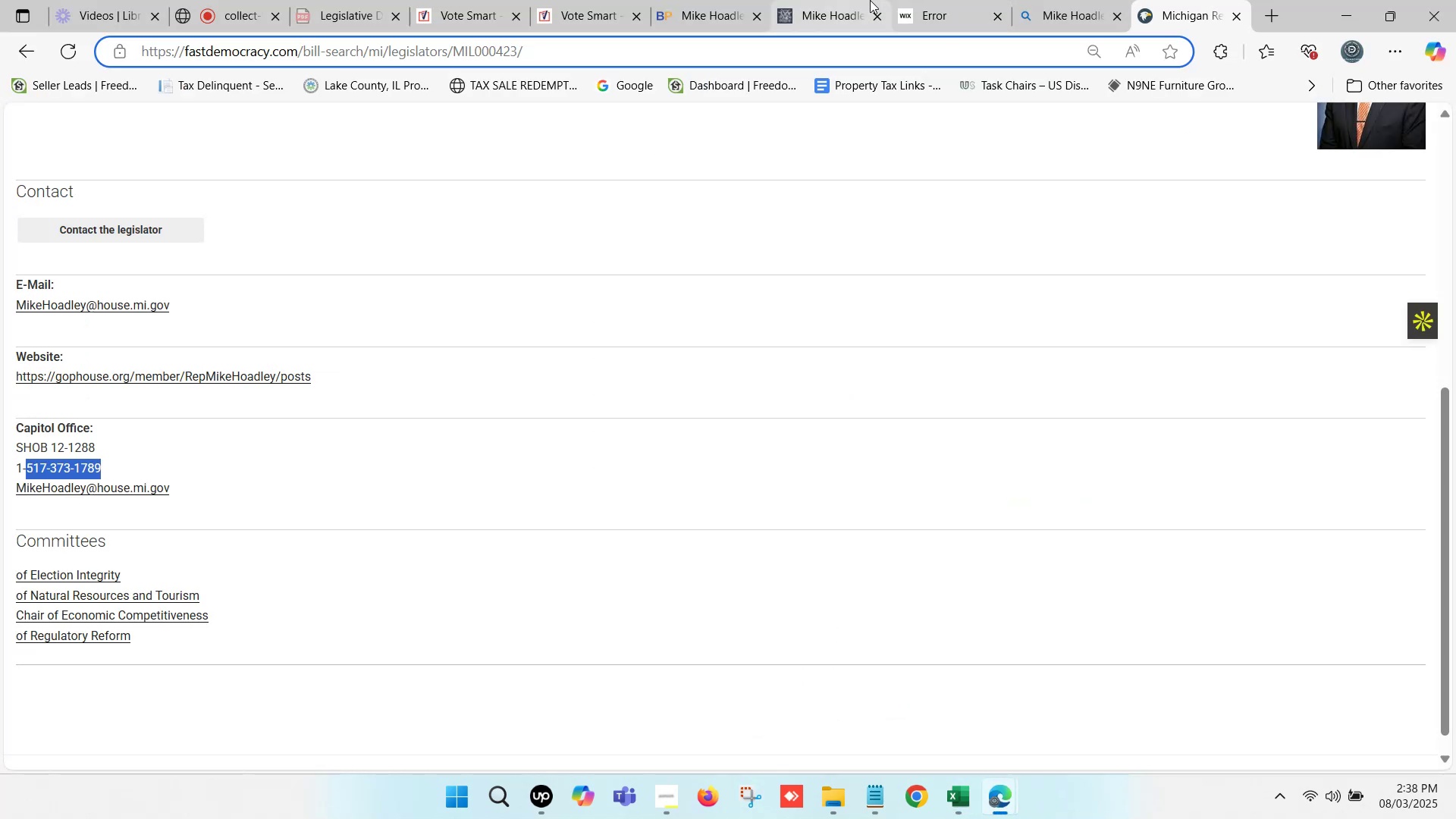 
left_click([858, 0])
 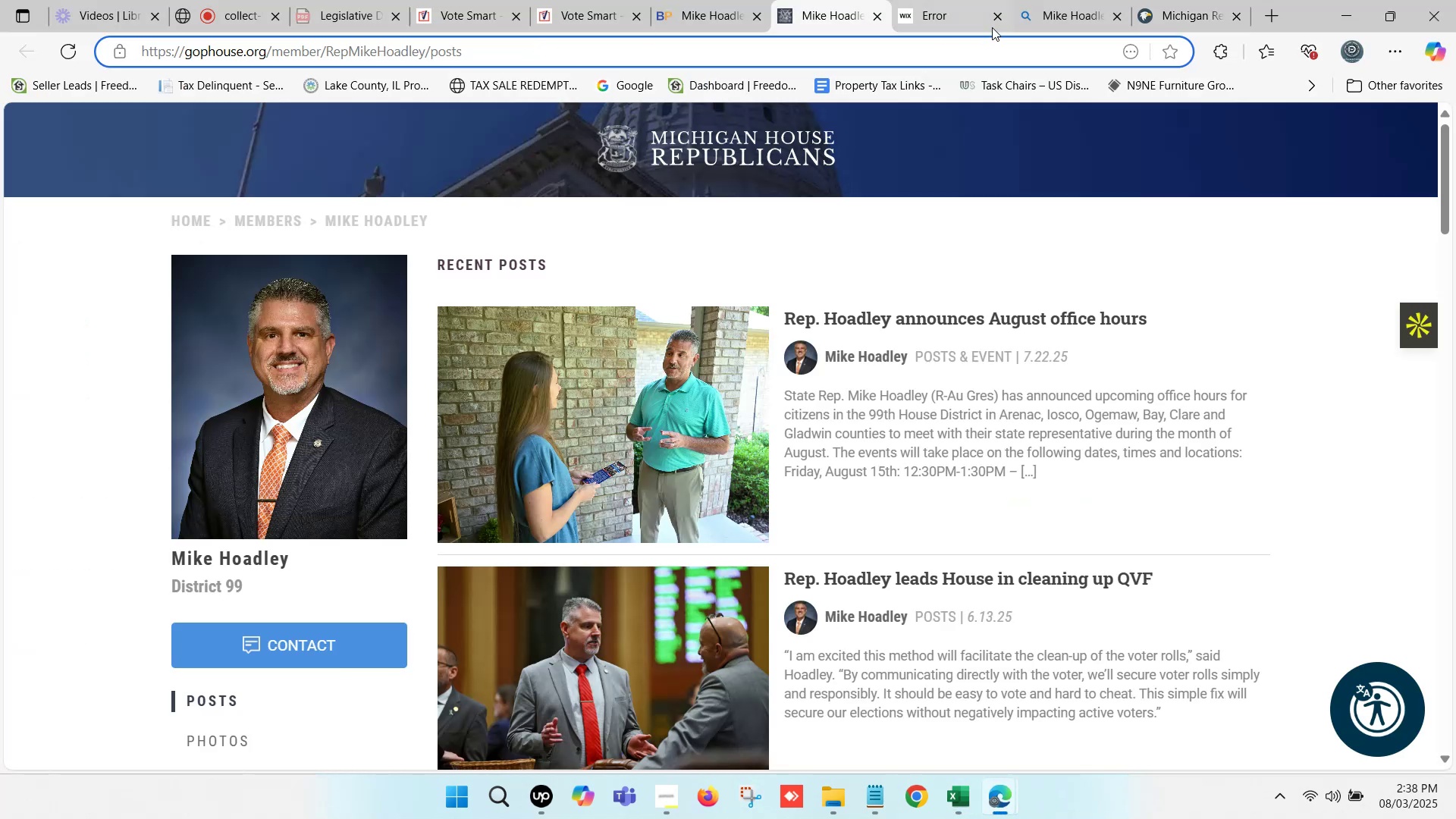 
left_click_drag(start_coordinate=[1088, 8], to_coordinate=[1072, 8])
 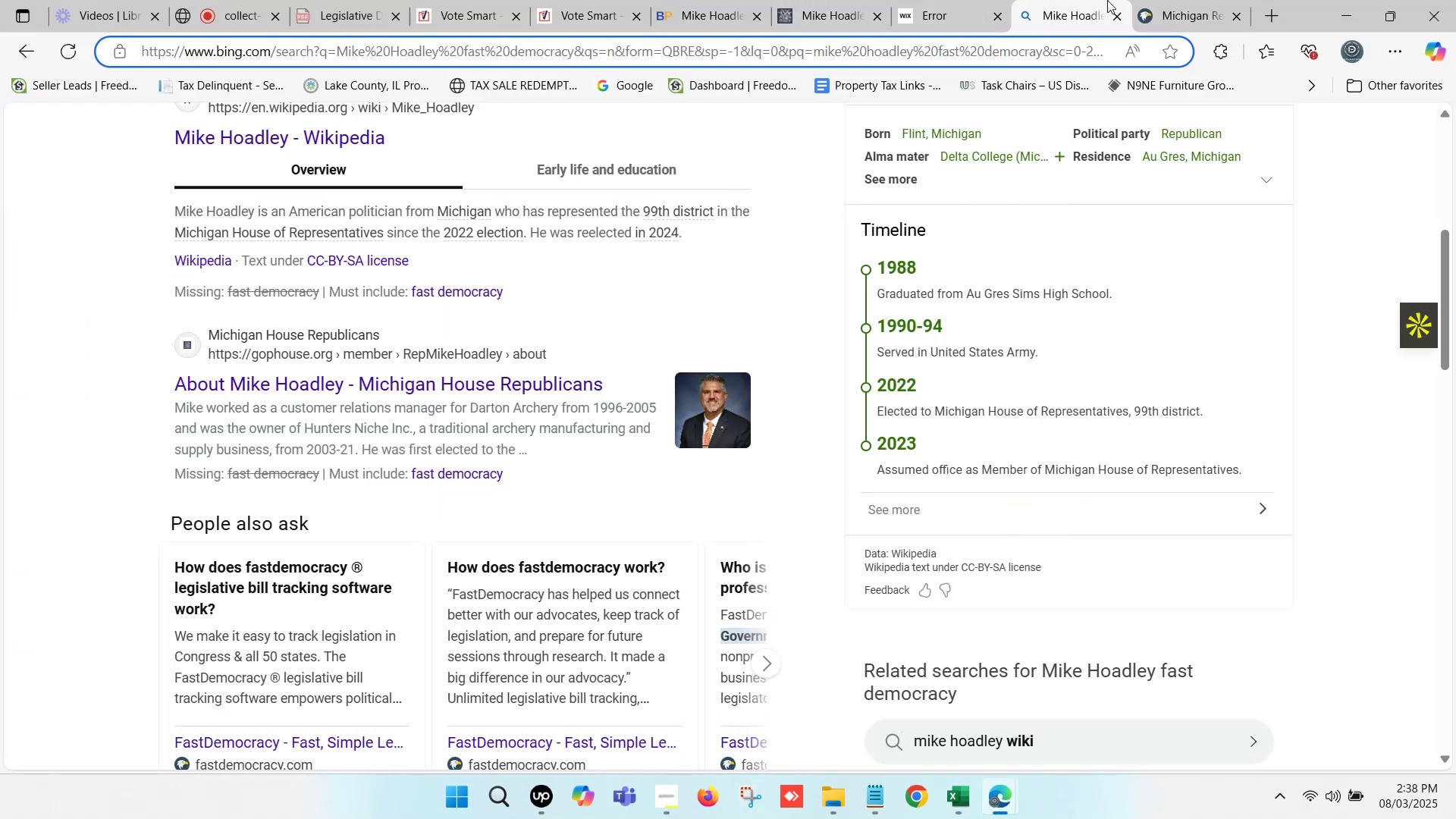 
left_click([1174, 0])
 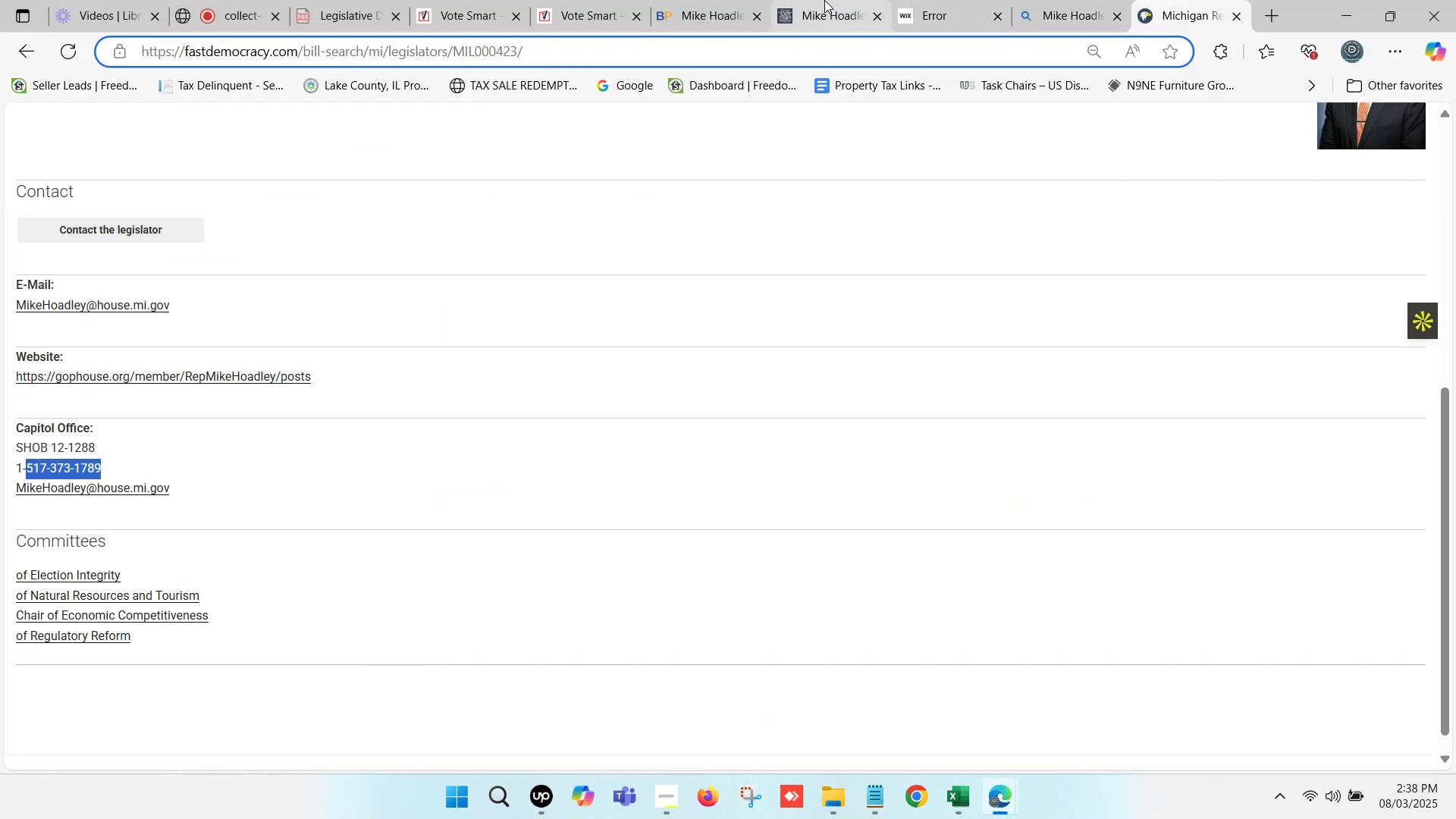 
left_click([830, 0])
 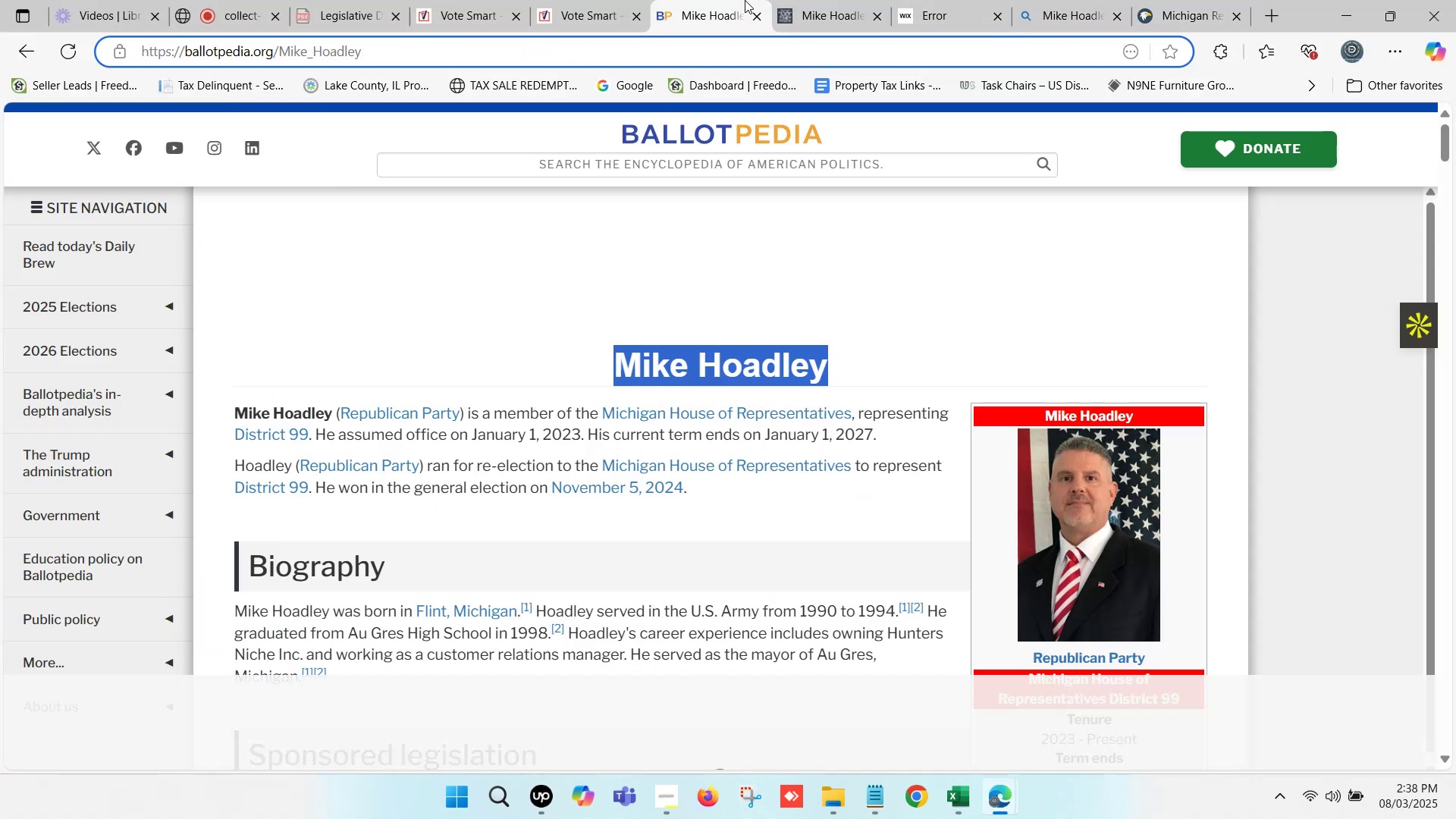 
left_click([896, 1])
 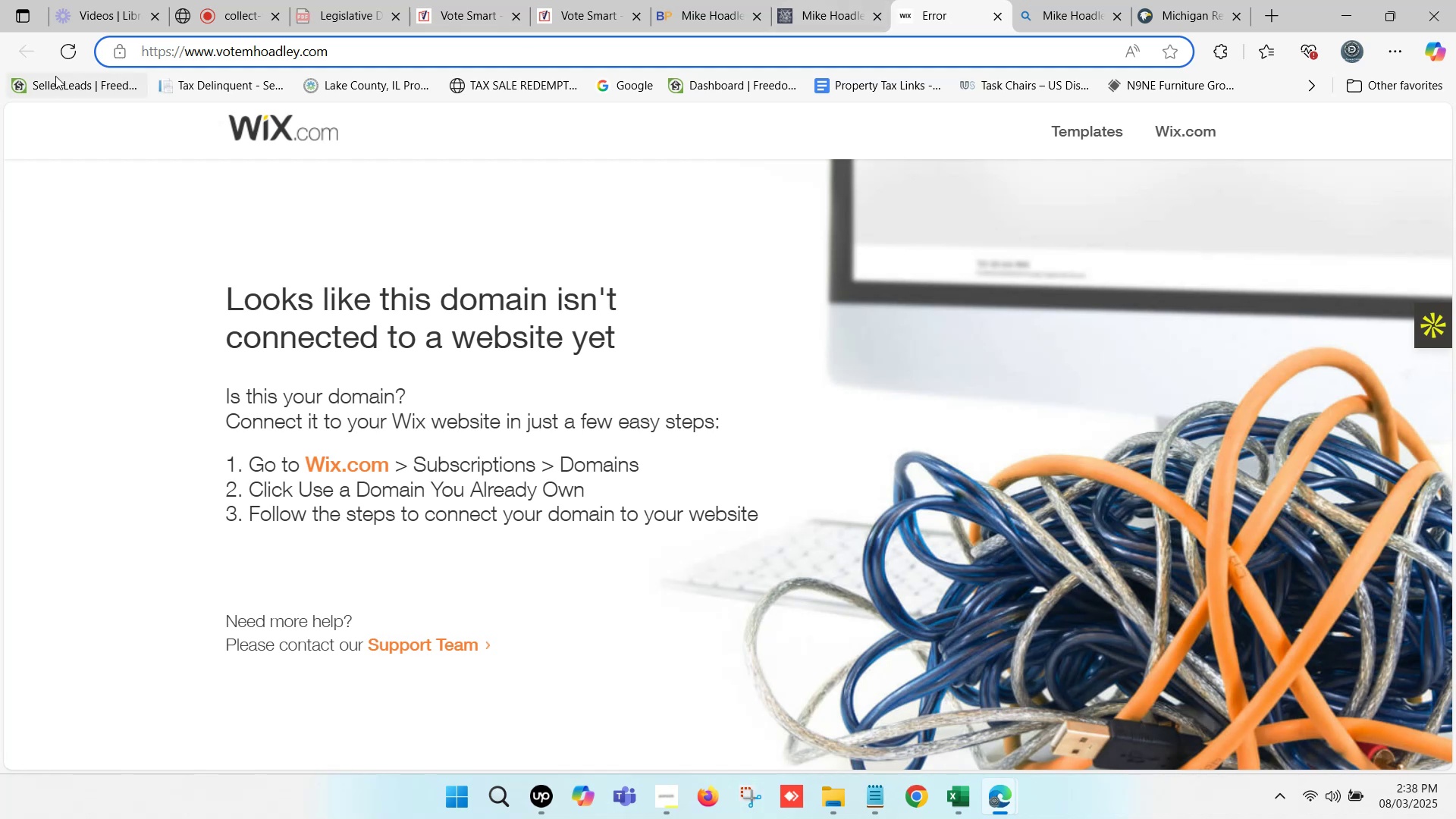 
left_click([70, 39])
 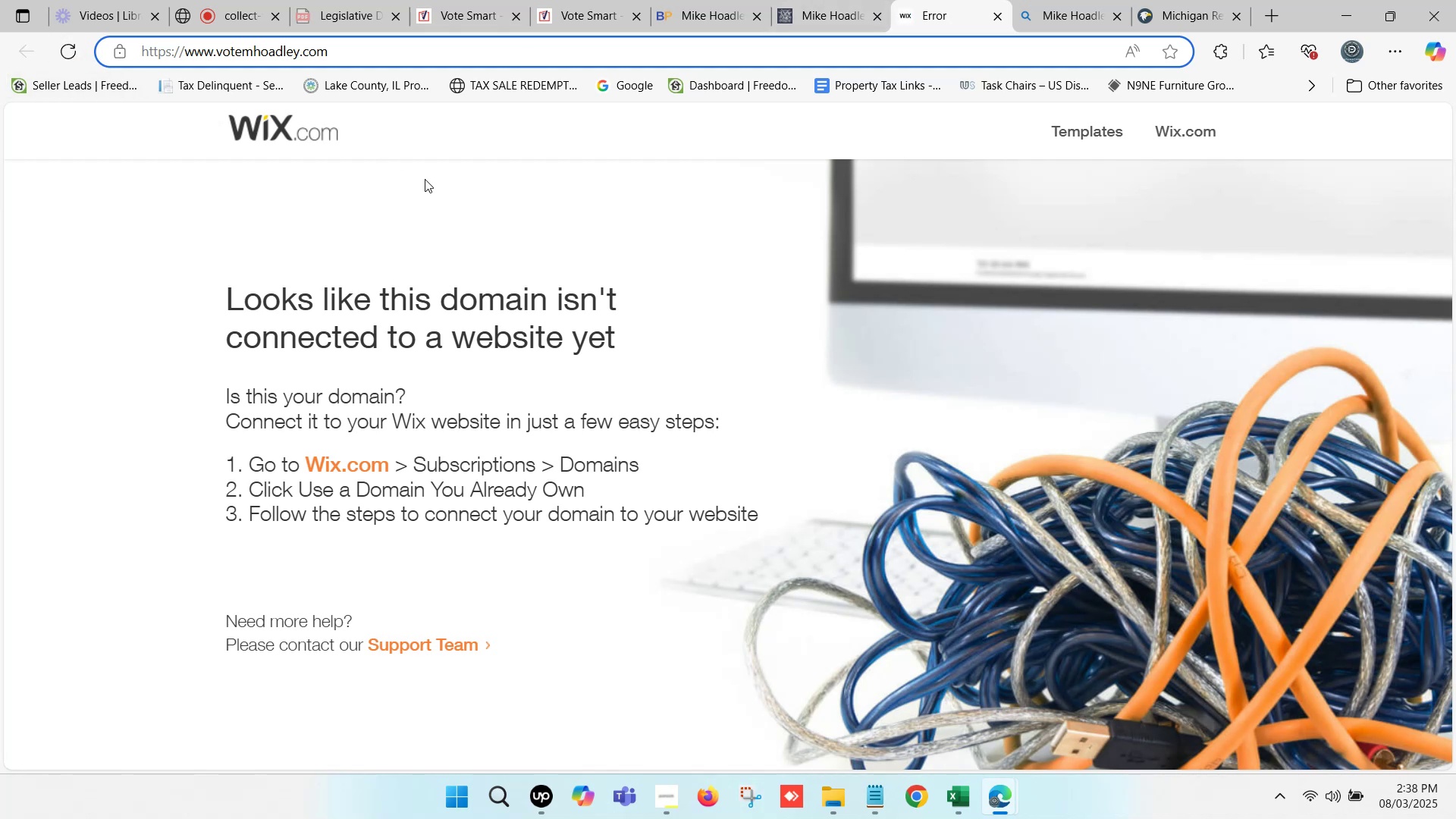 
scroll: coordinate [459, 187], scroll_direction: up, amount: 6.0
 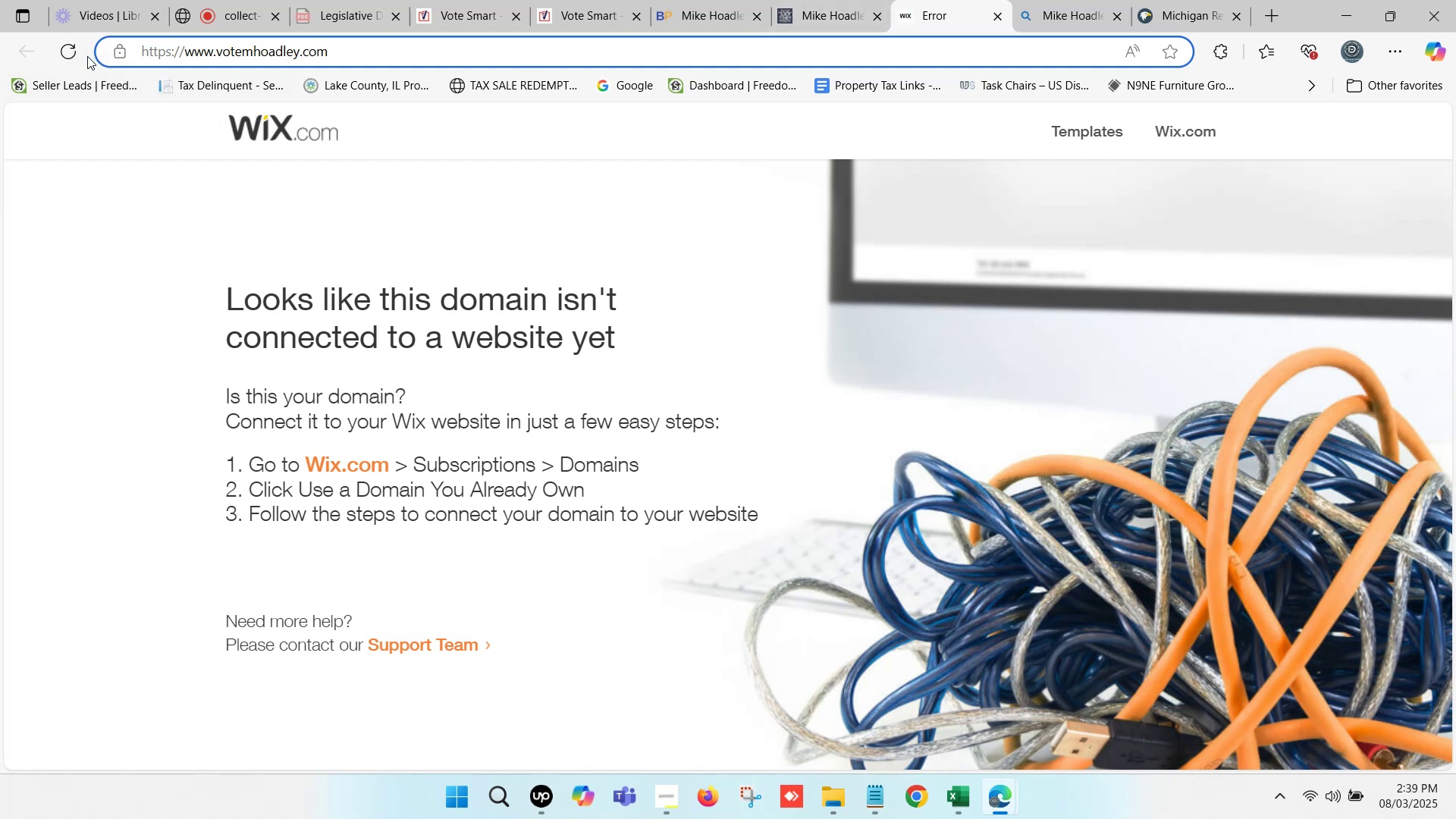 
left_click([77, 53])
 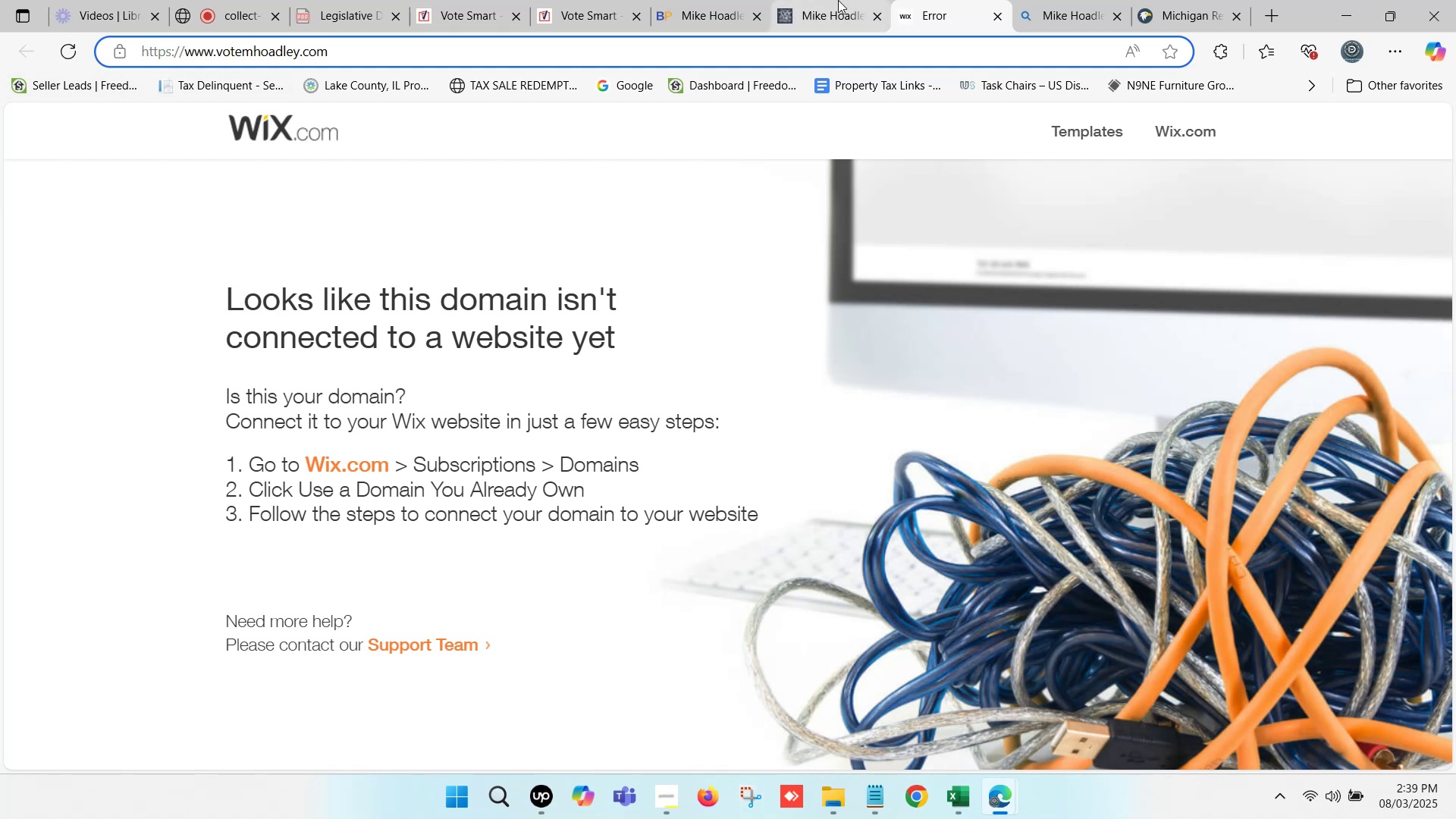 
left_click([838, 0])
 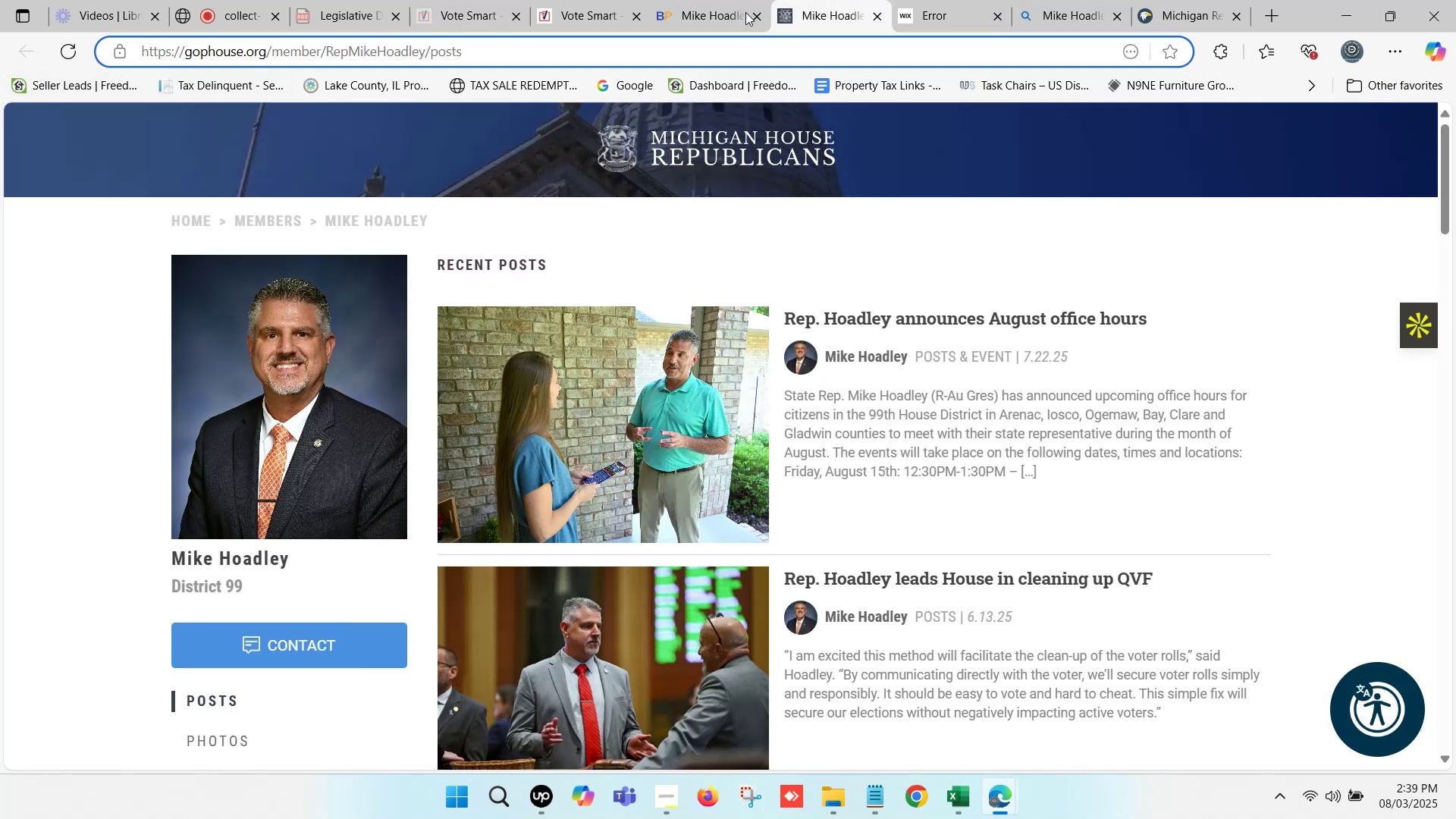 
left_click([740, 0])
 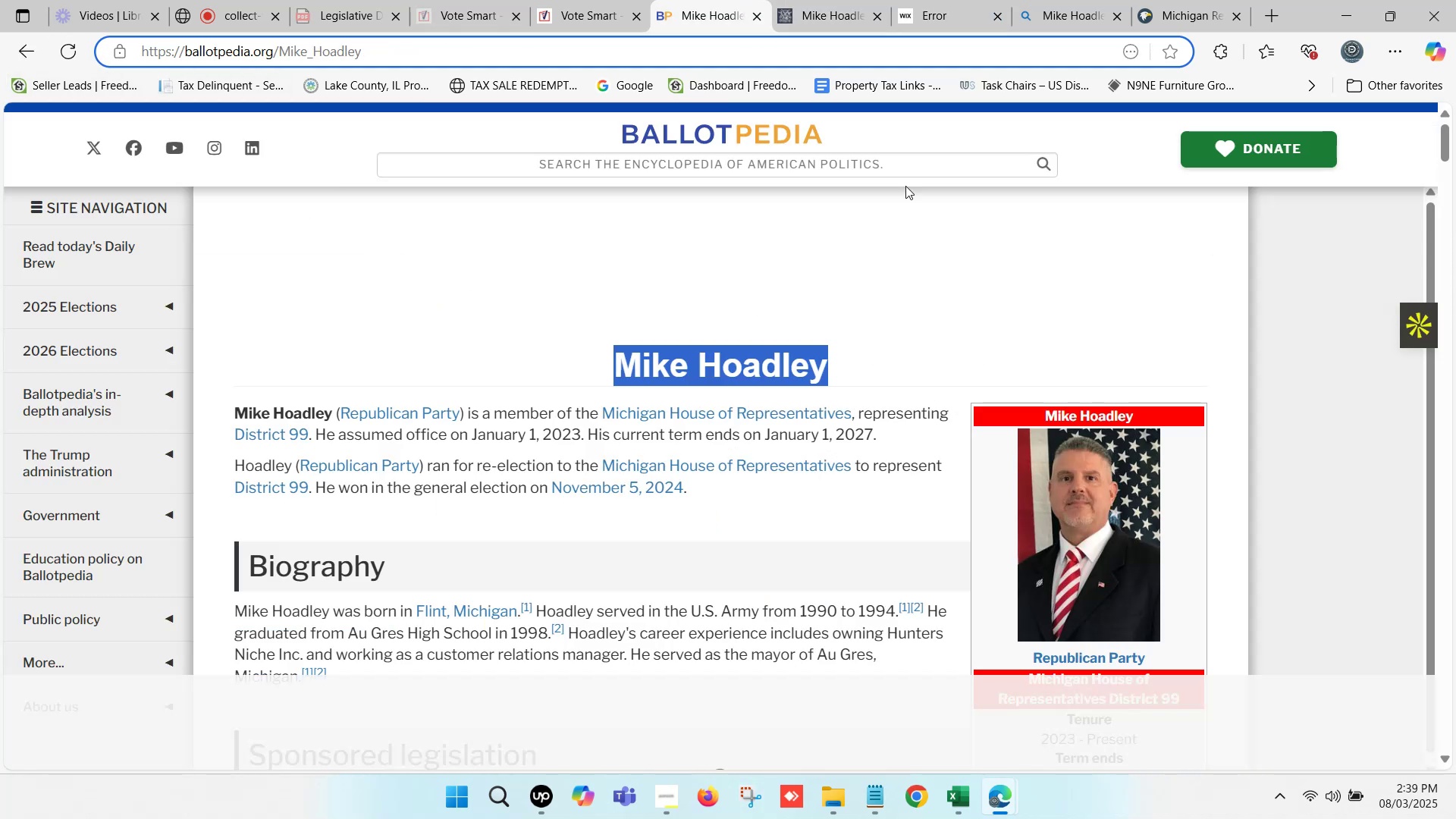 
scroll: coordinate [1108, 479], scroll_direction: down, amount: 7.0
 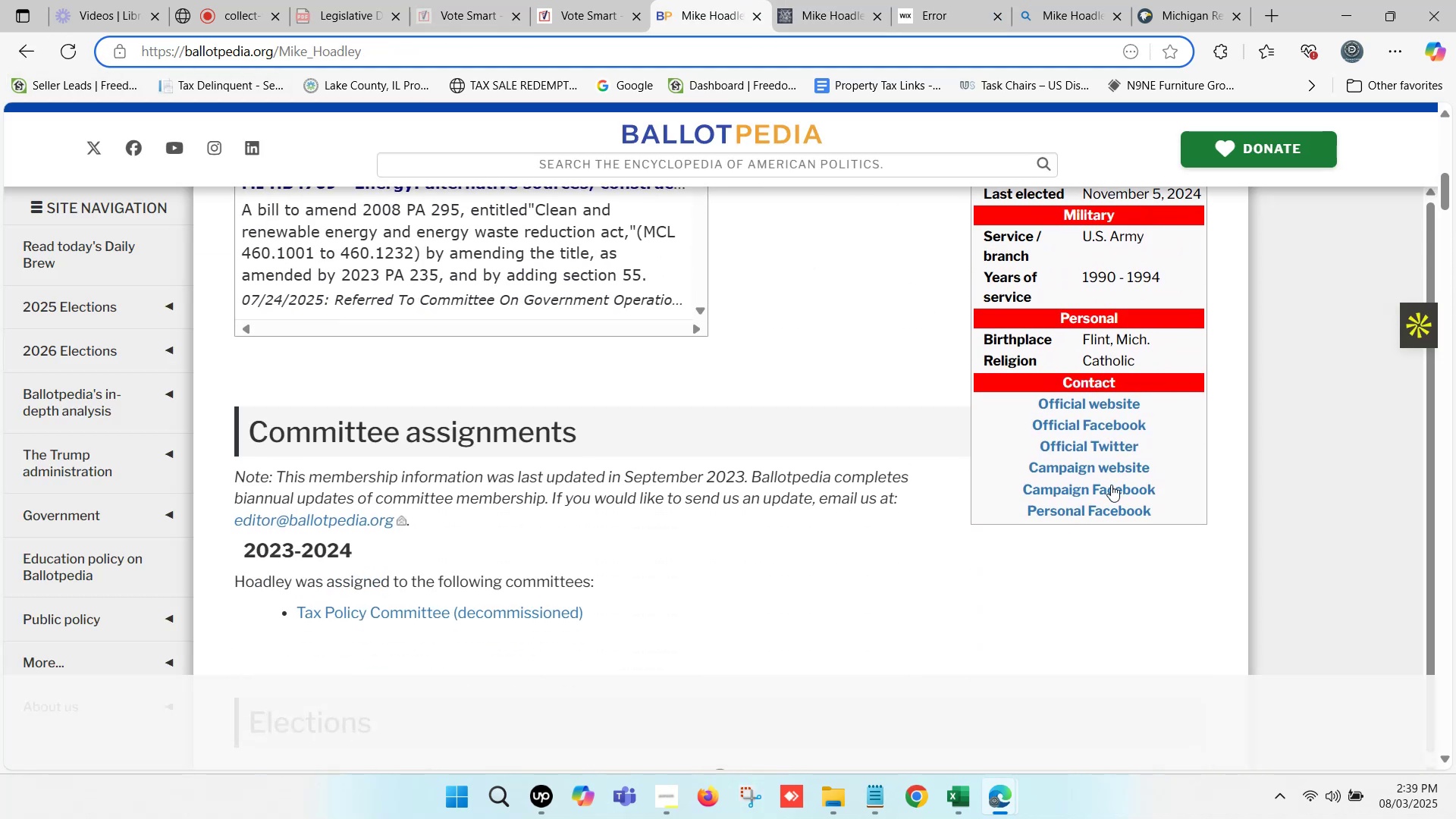 
hold_key(key=ControlLeft, duration=0.93)
left_click([1104, 466])
 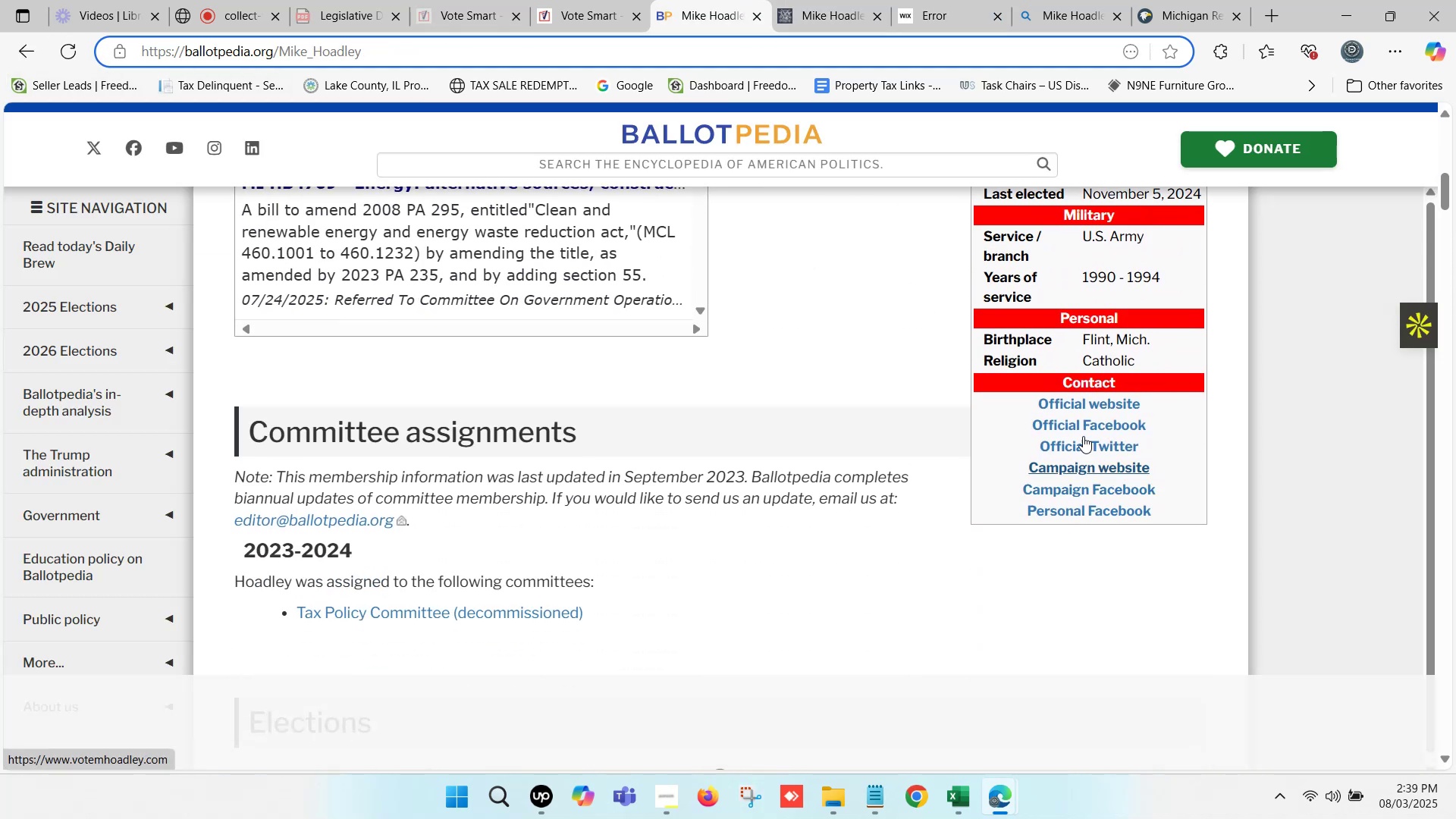 
hold_key(key=ControlLeft, duration=11.65)
left_click([786, 0])
 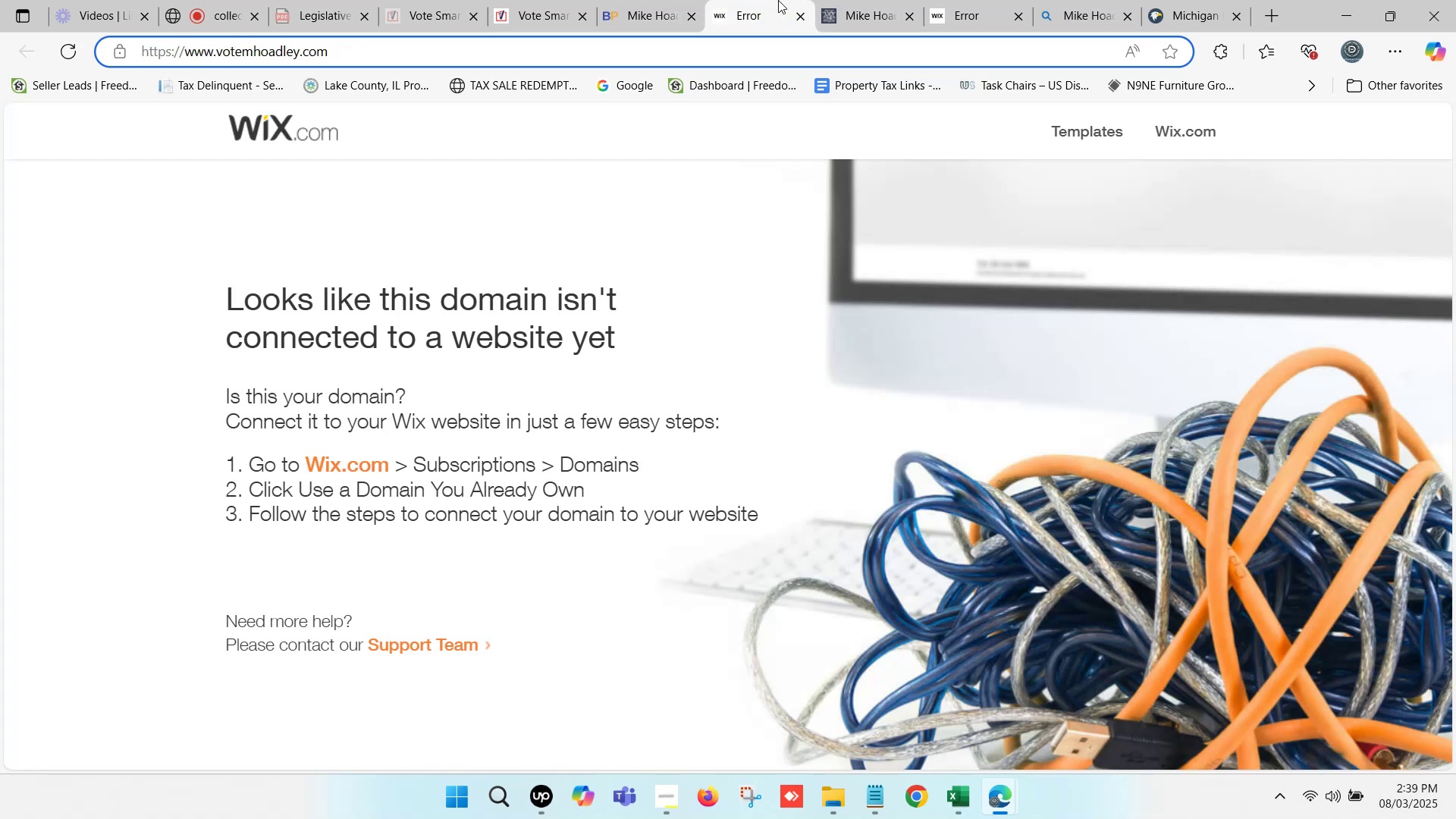 
left_click([654, 0])
 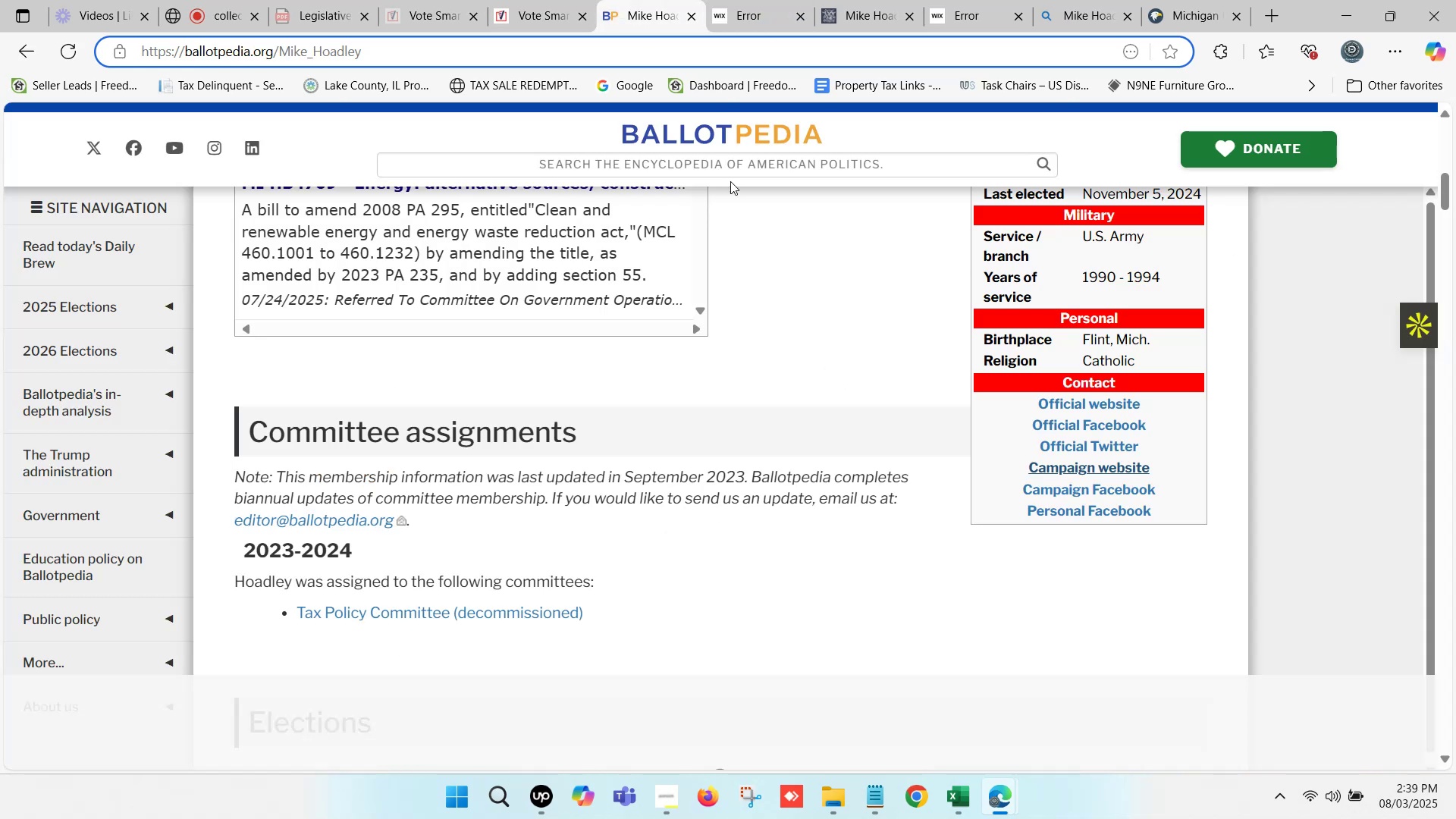 
scroll: coordinate [883, 386], scroll_direction: up, amount: 6.0
 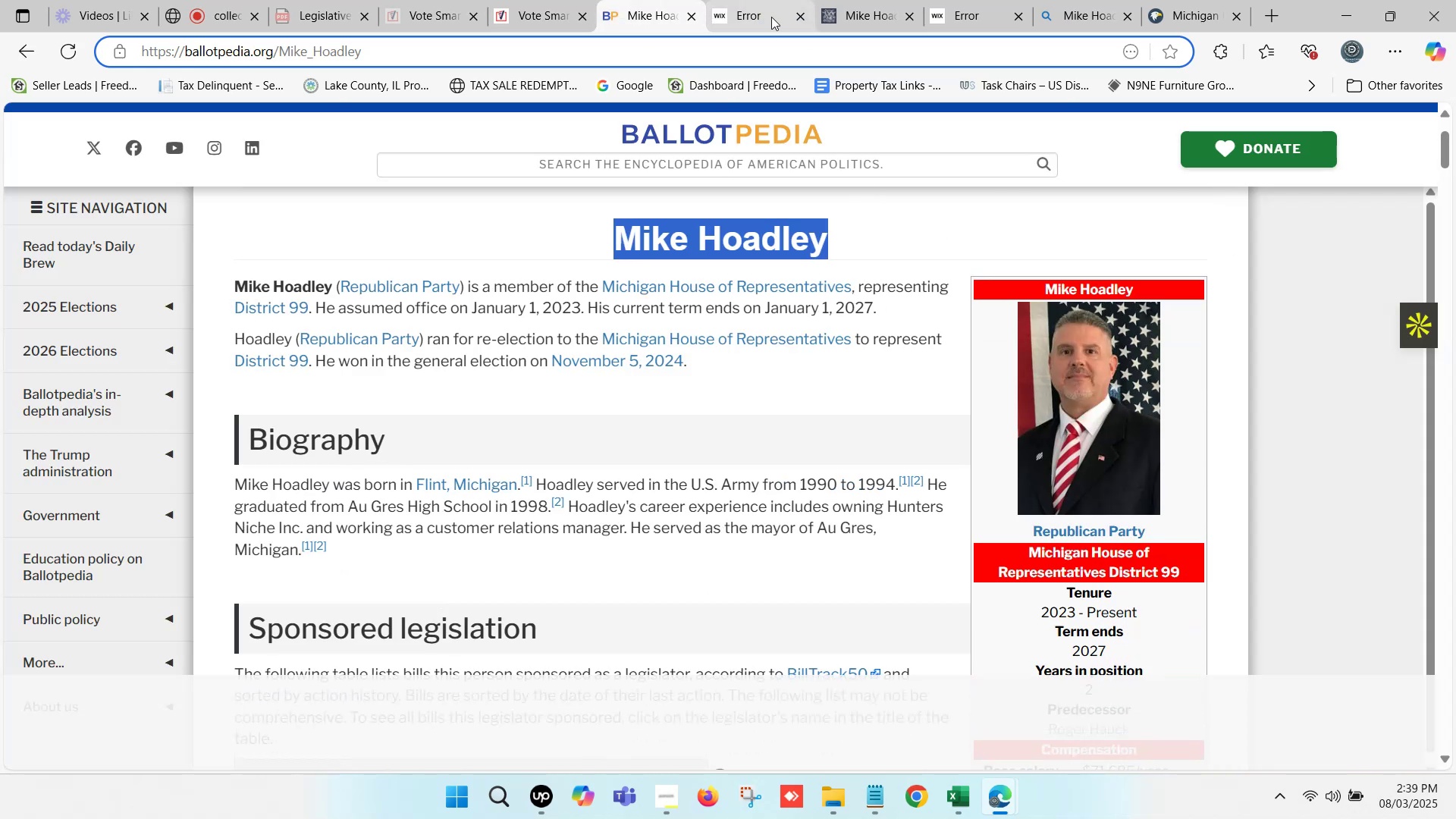 
left_click([807, 18])
 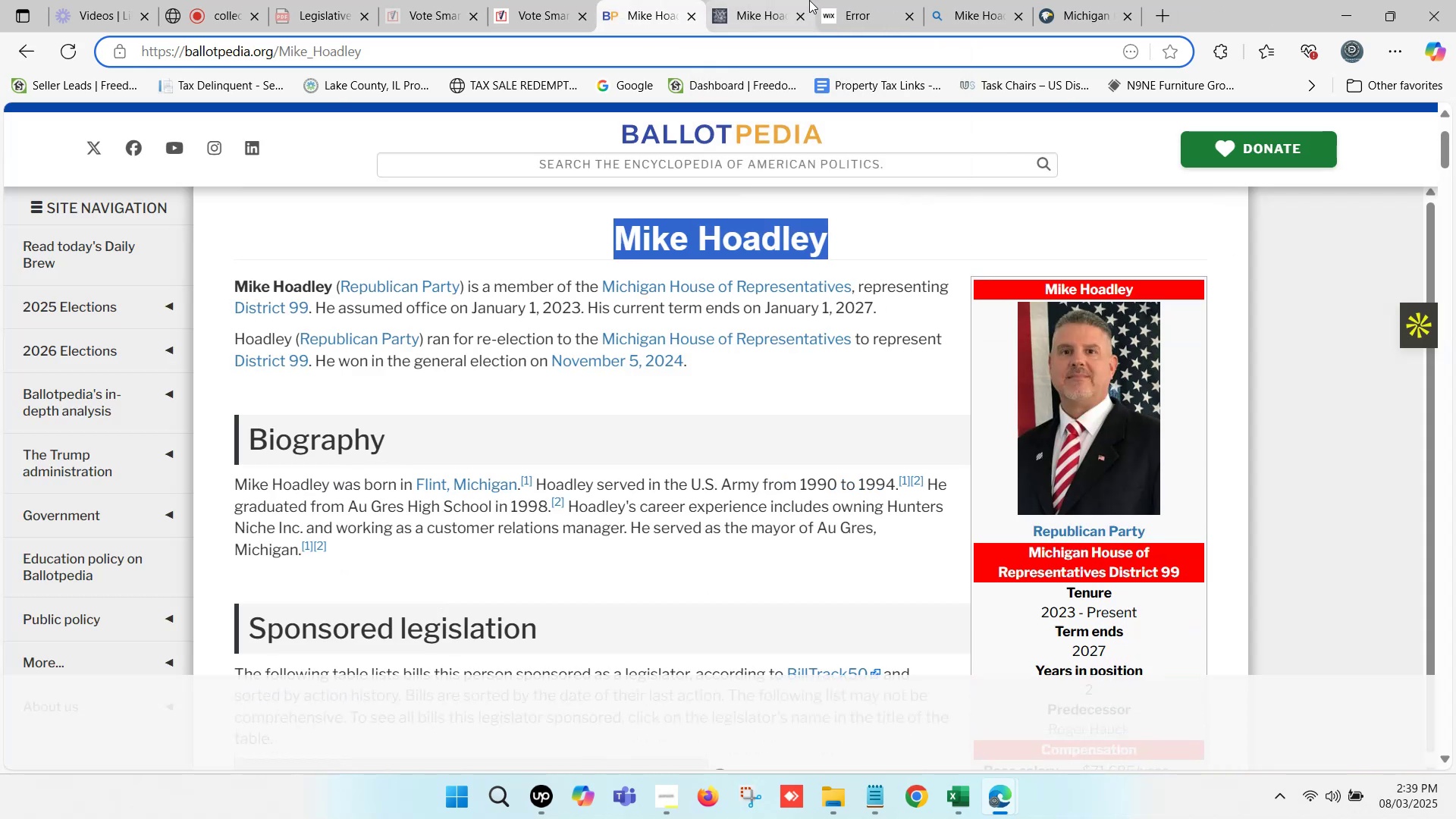 
left_click([827, 0])
 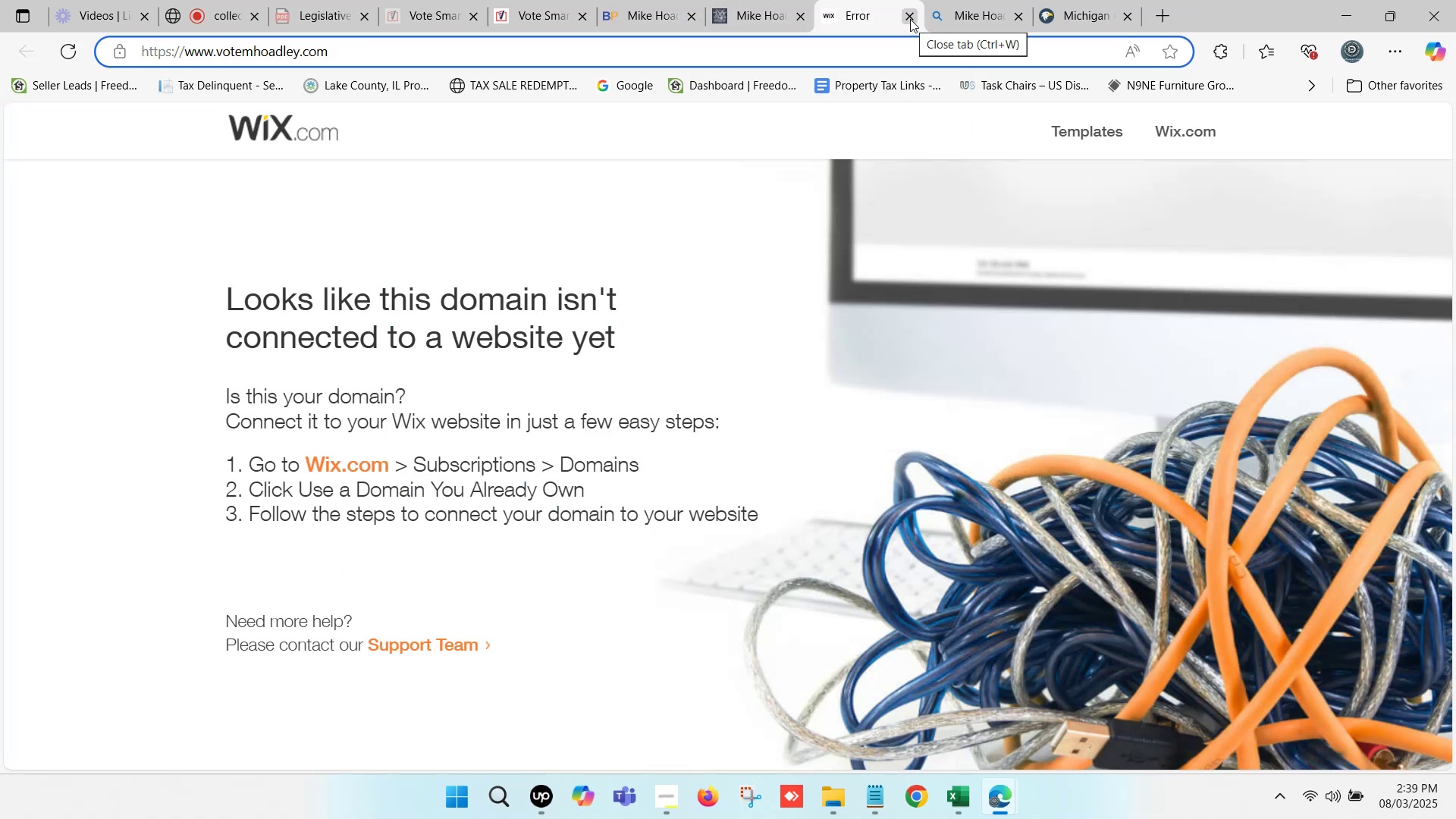 
left_click([910, 19])
 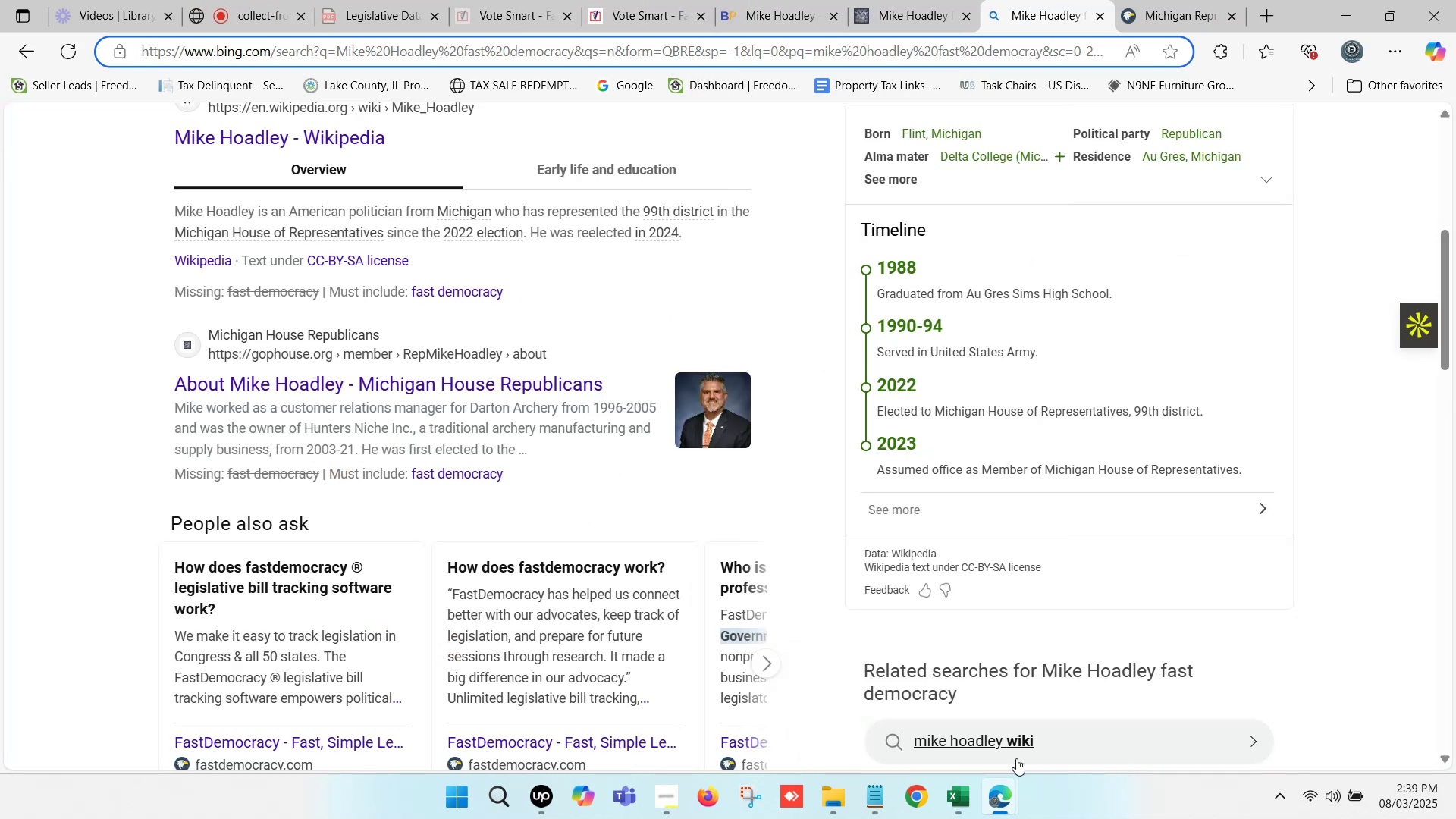 
left_click([963, 799])
 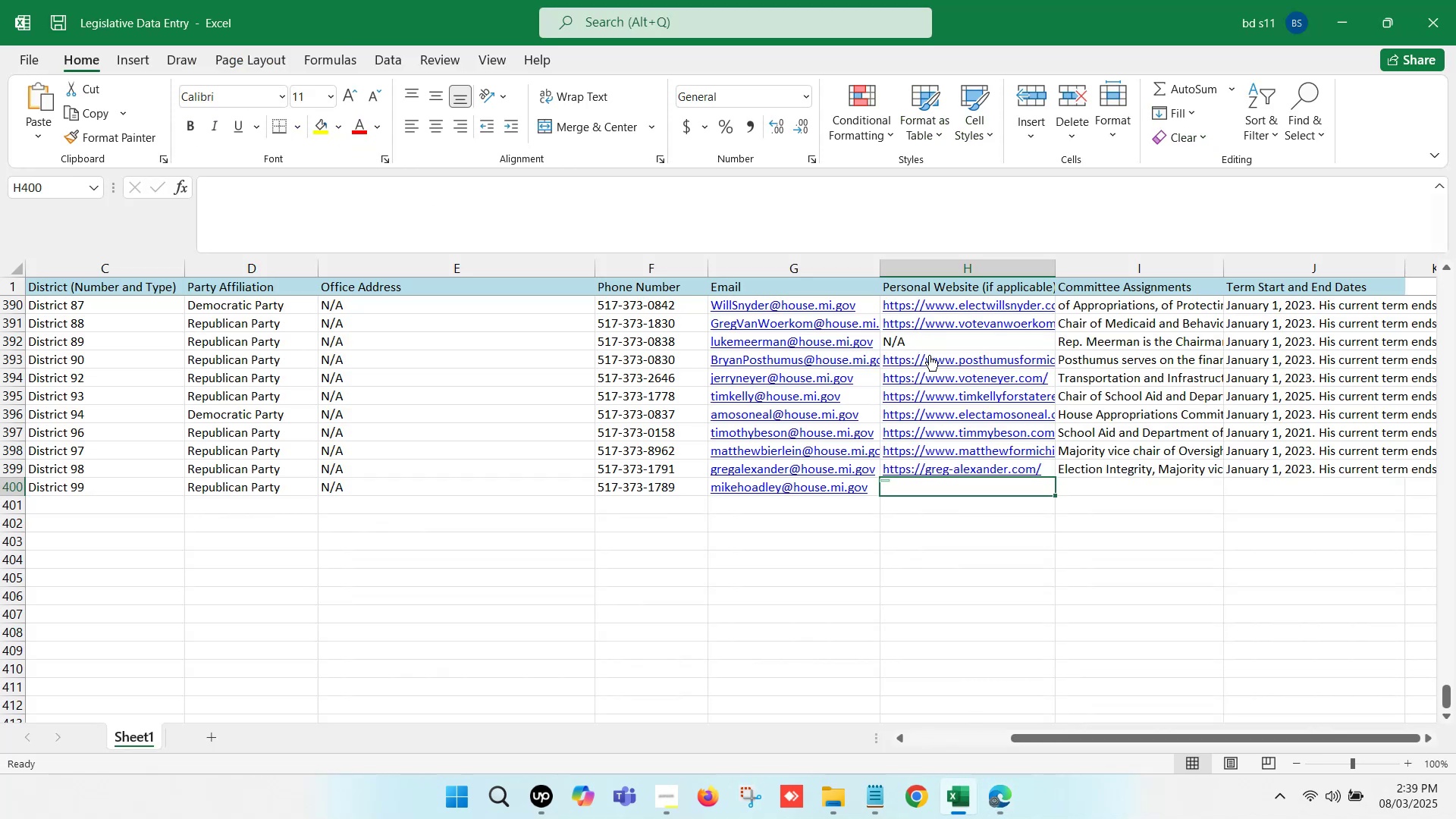 
left_click([925, 341])
 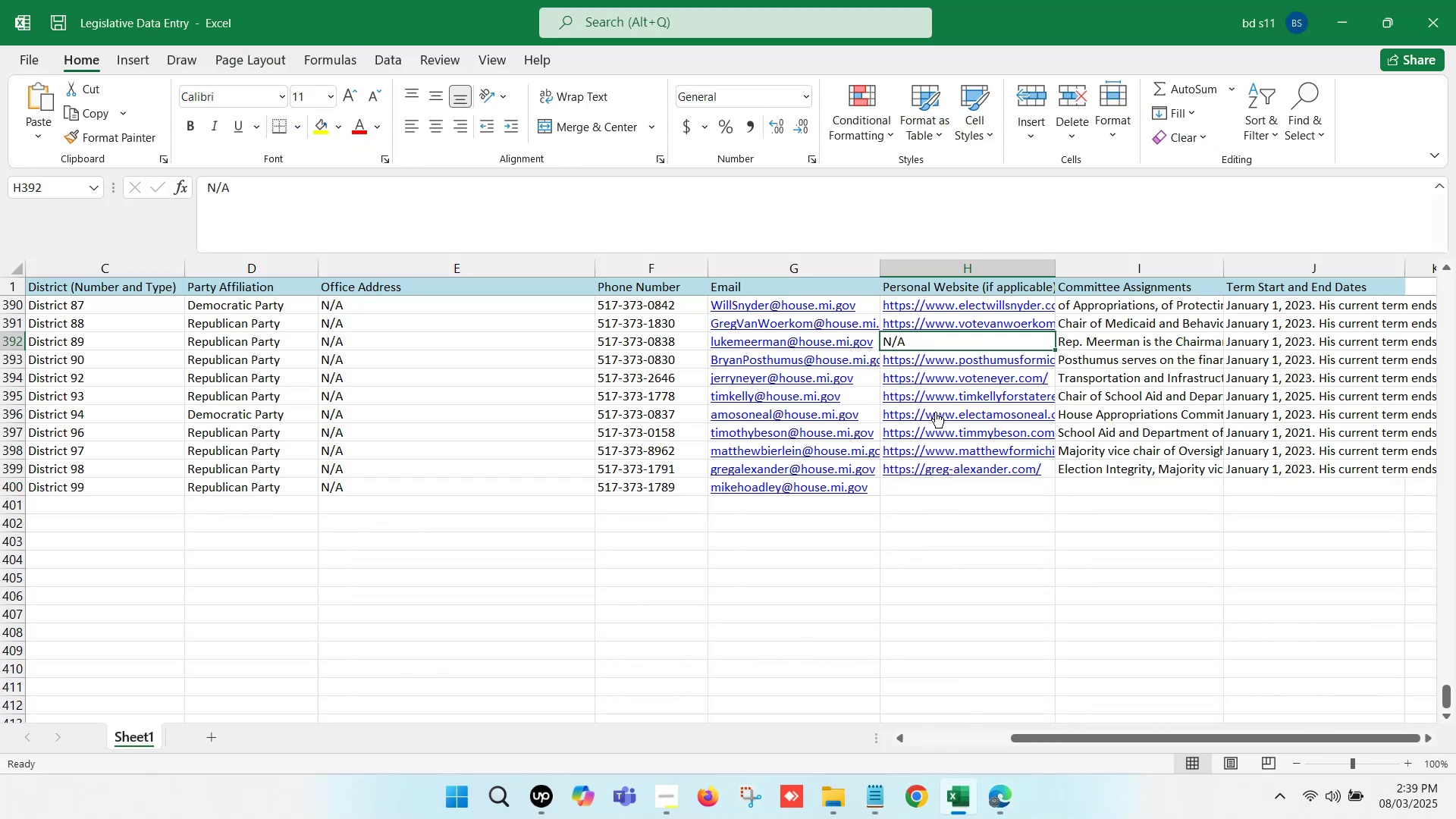 
key(Control+C)
 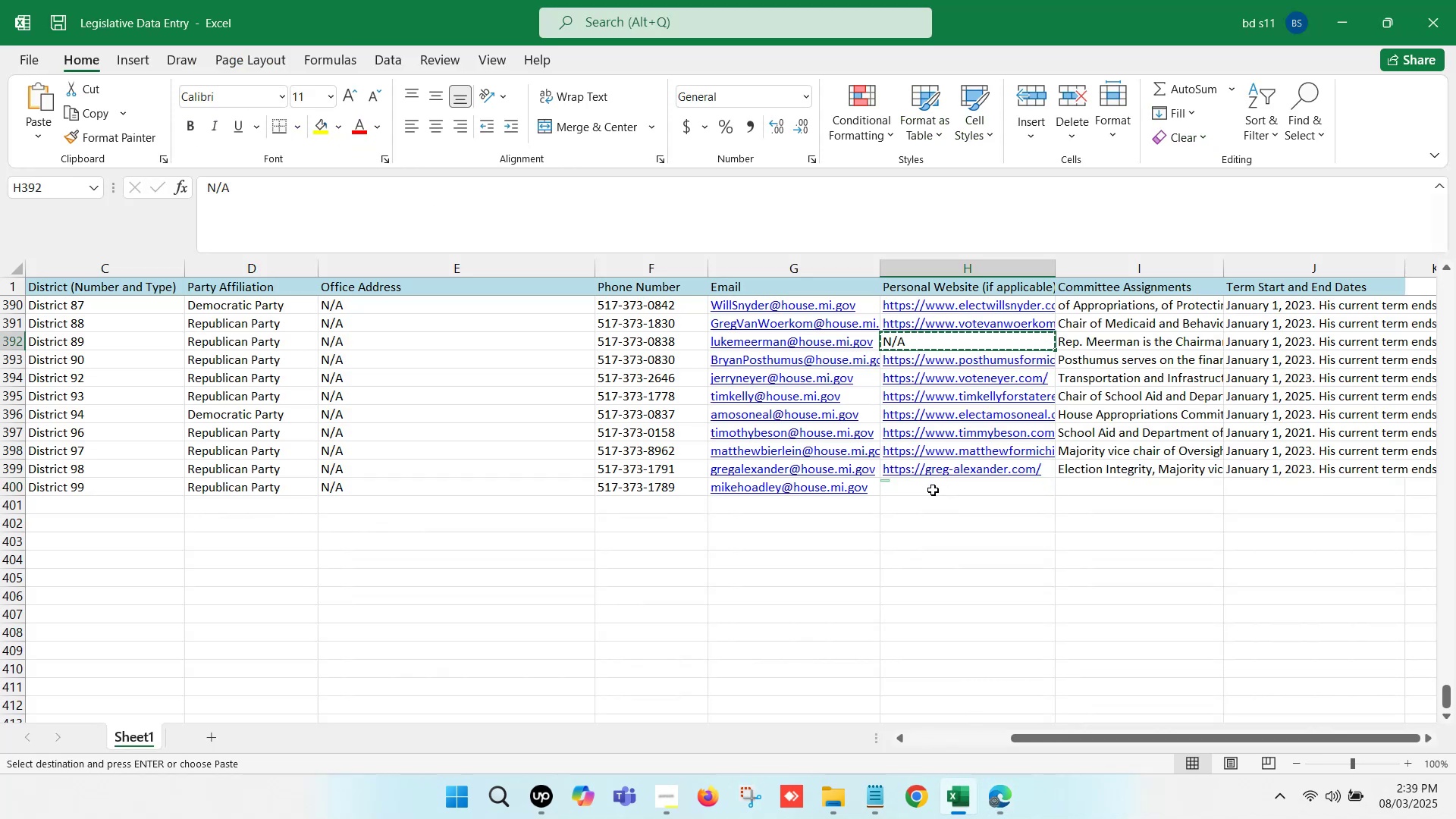 
left_click([932, 491])
 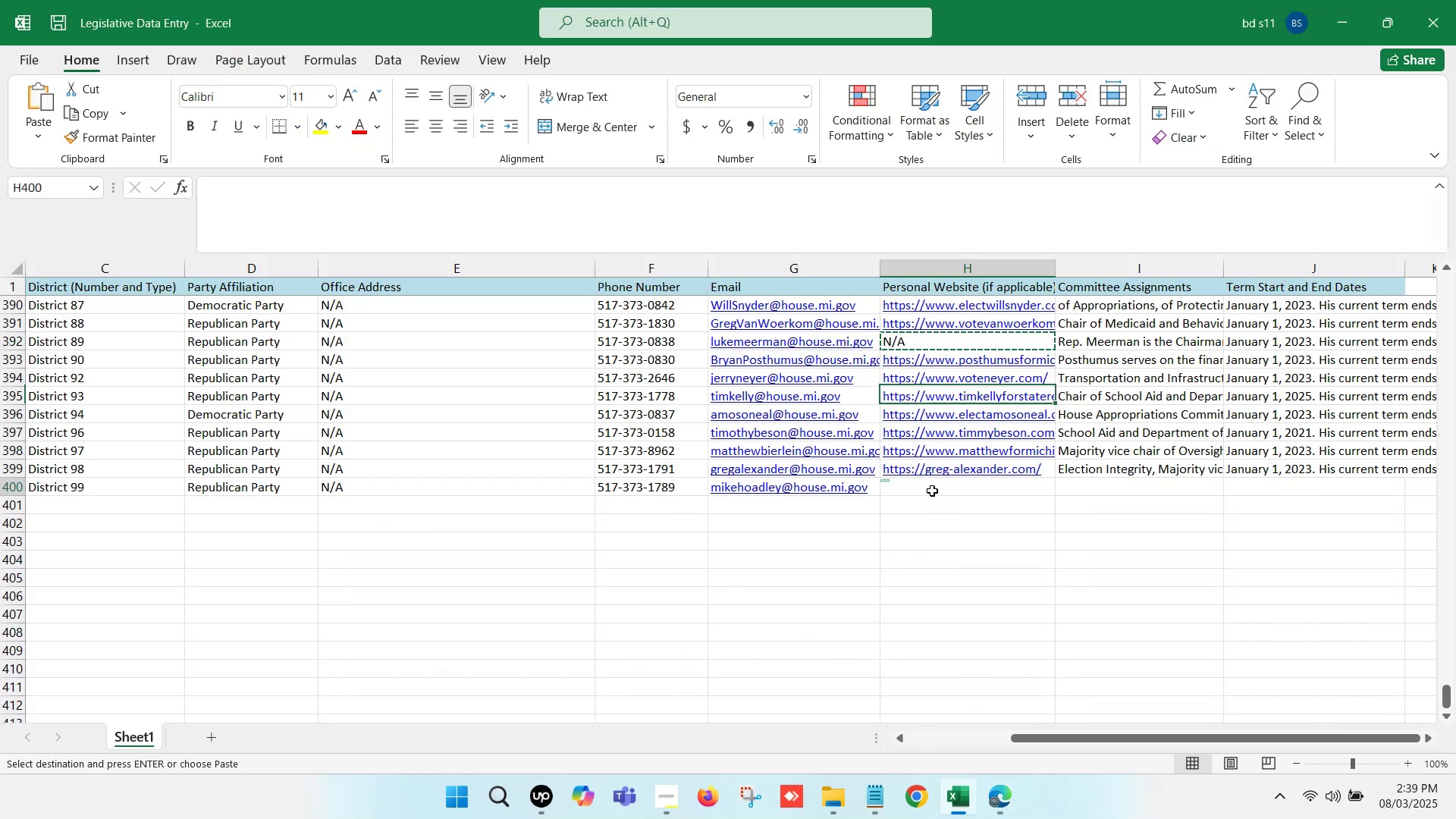 
key(Control+V)
 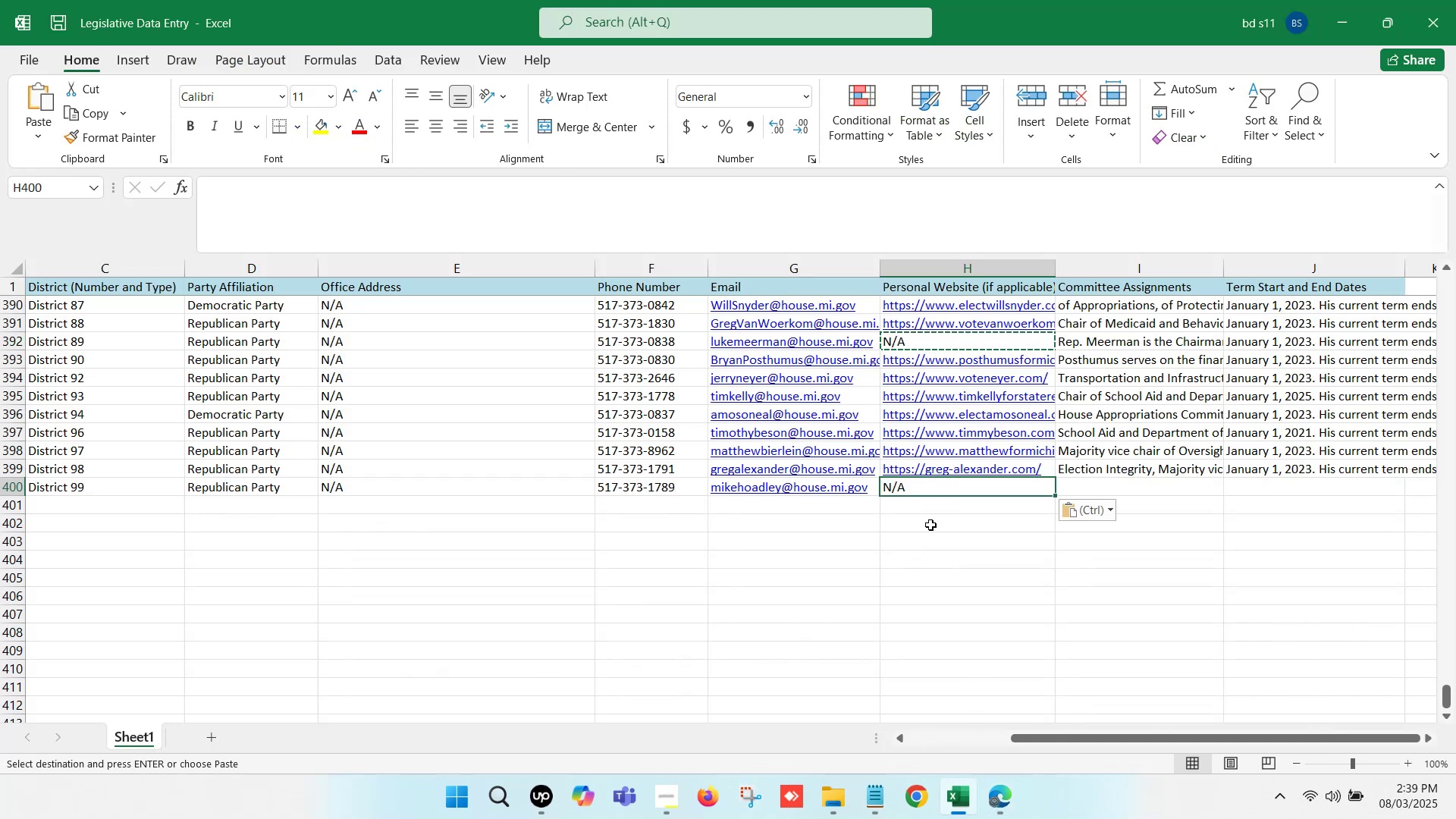 
left_click([927, 531])
 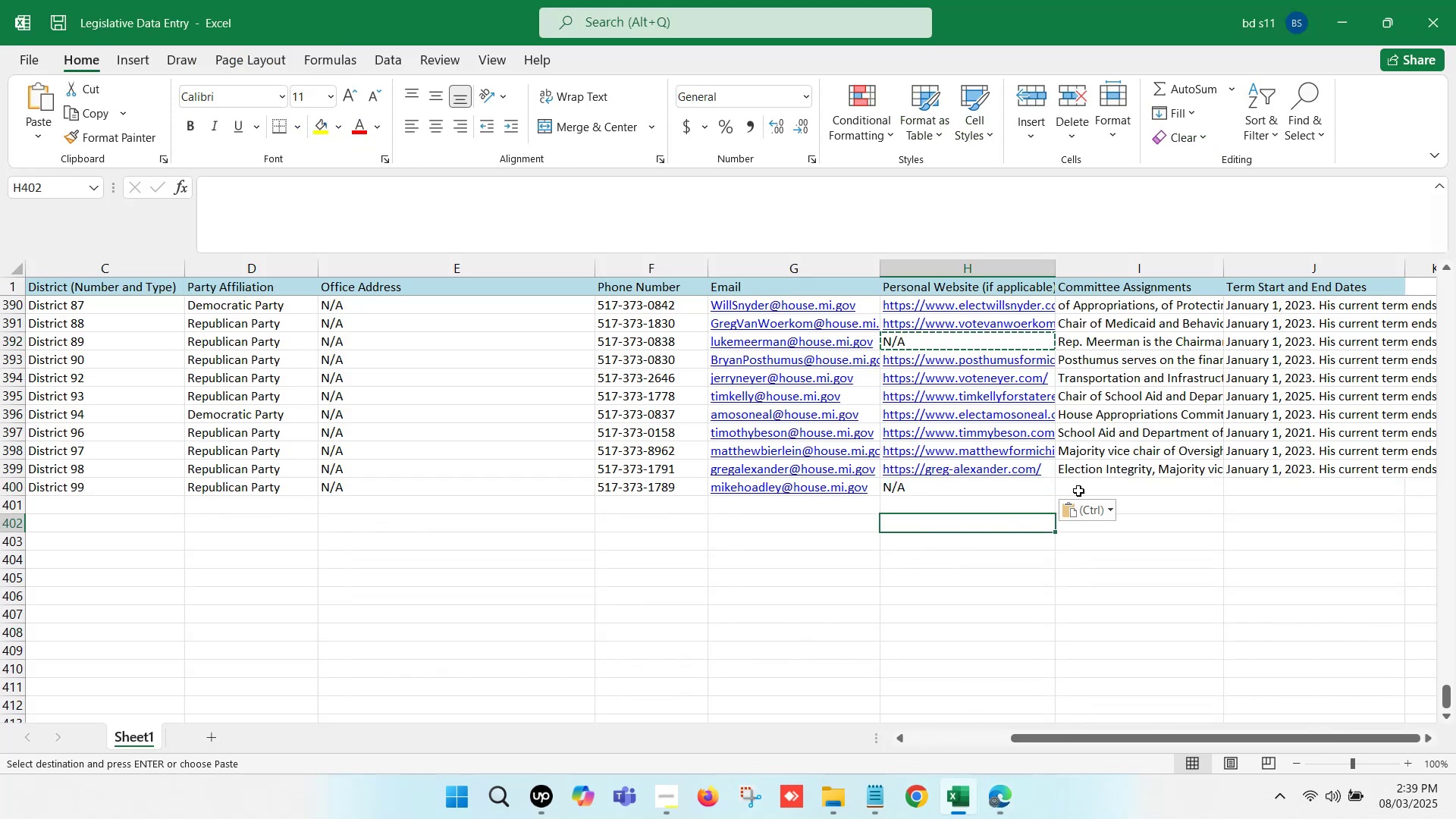 
left_click([1089, 484])
 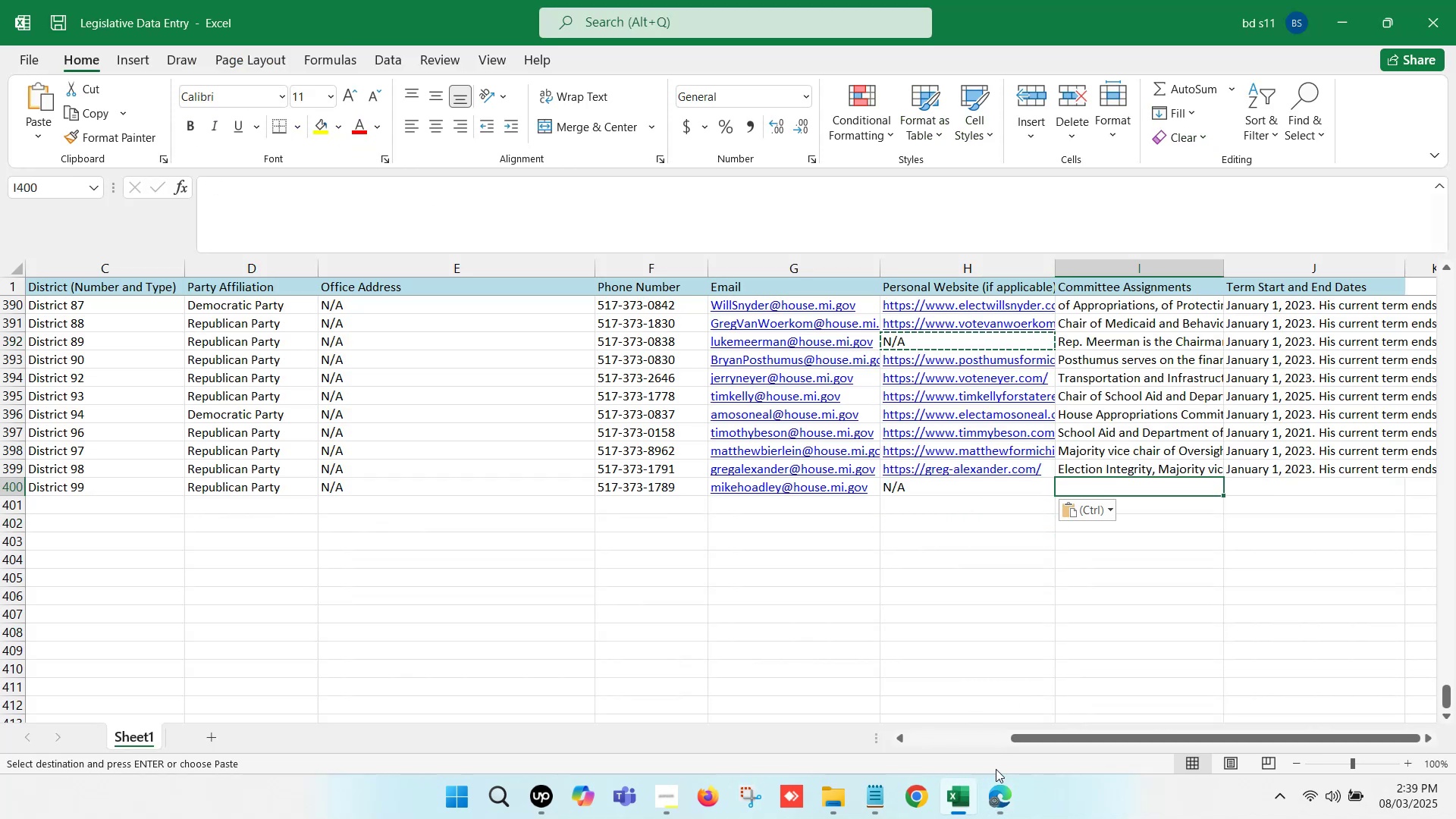 
left_click([998, 808])
 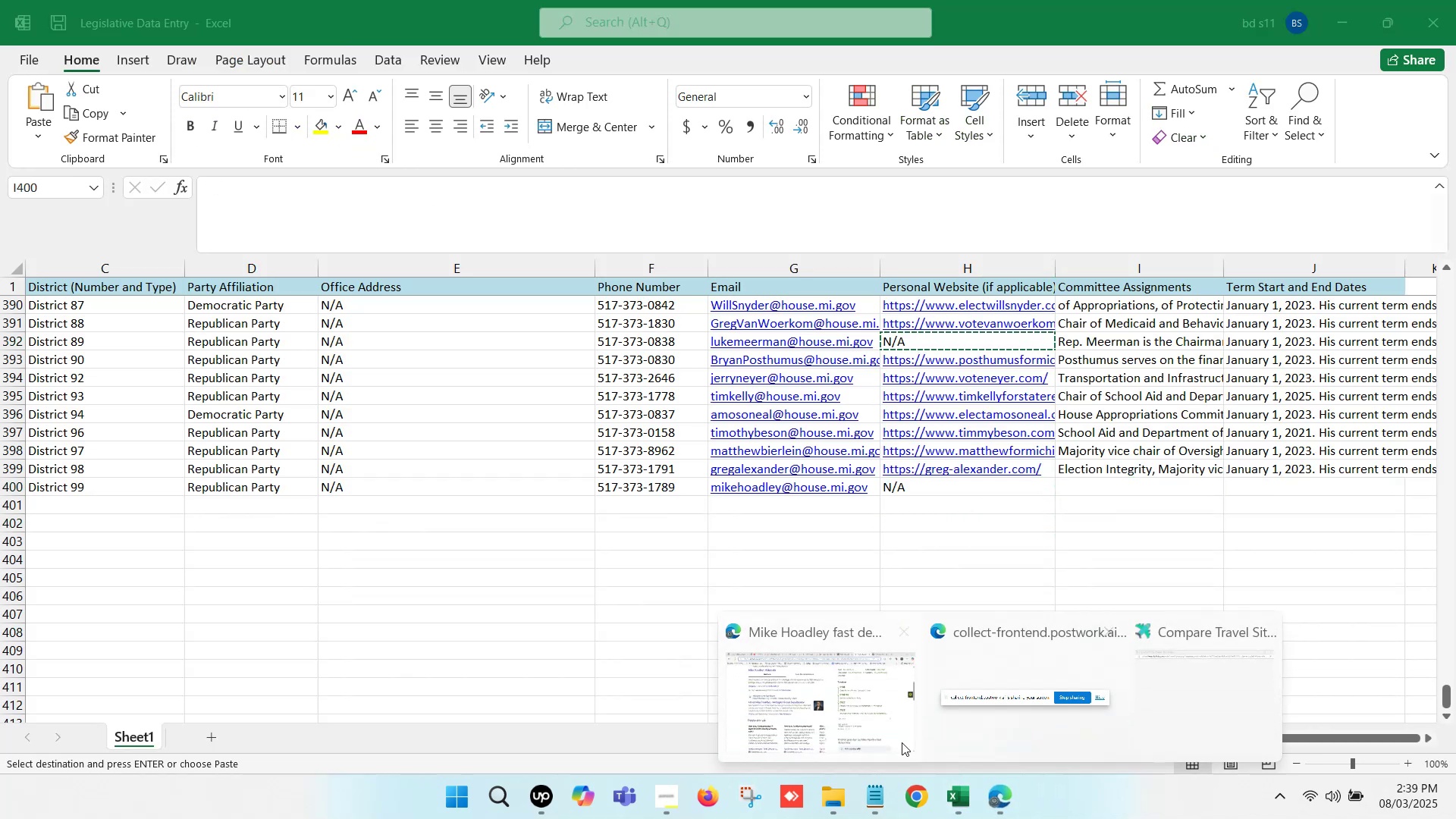 
left_click([825, 671])
 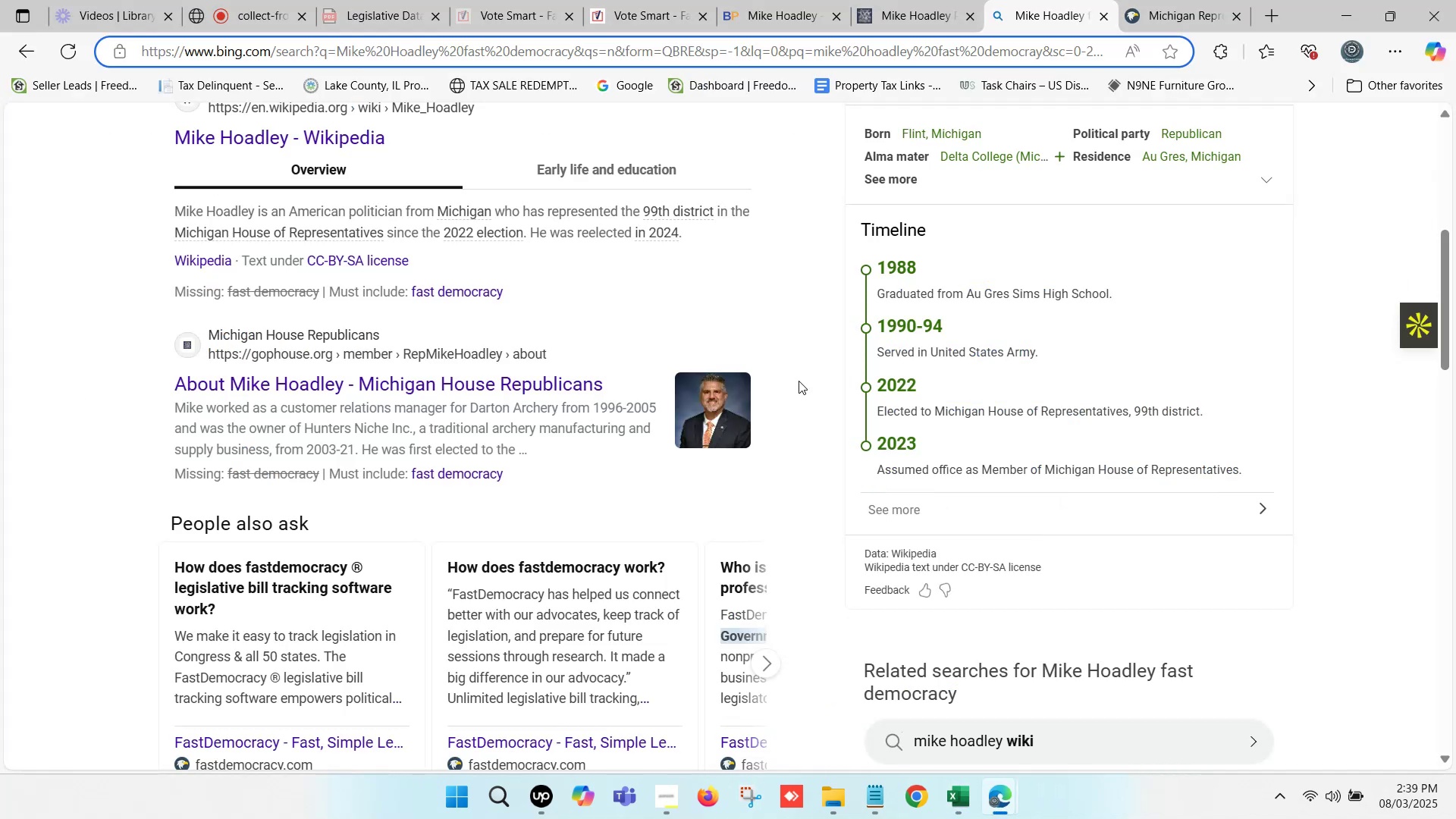 
scroll: coordinate [777, 391], scroll_direction: up, amount: 2.0
 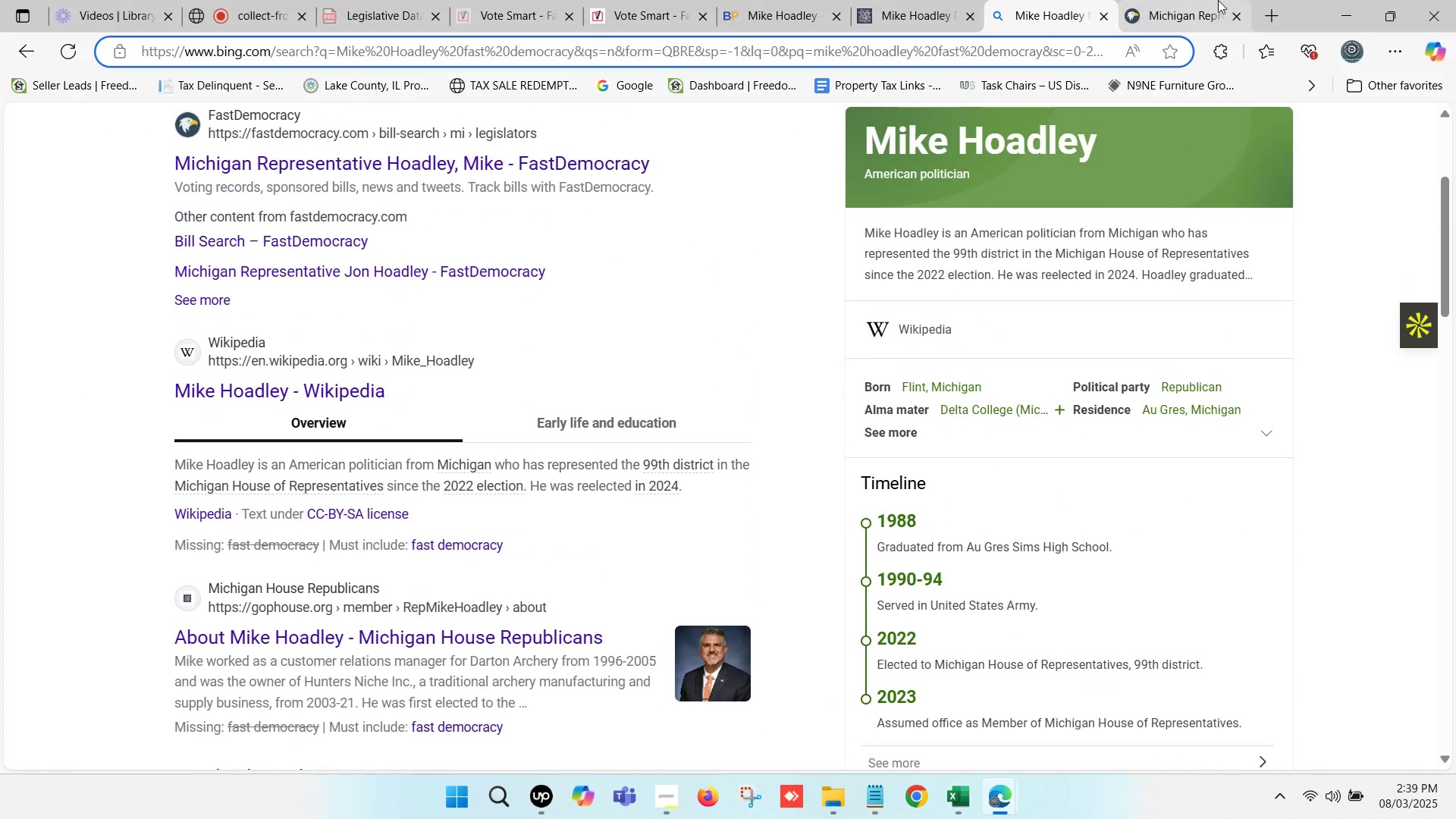 
left_click([1218, 0])
 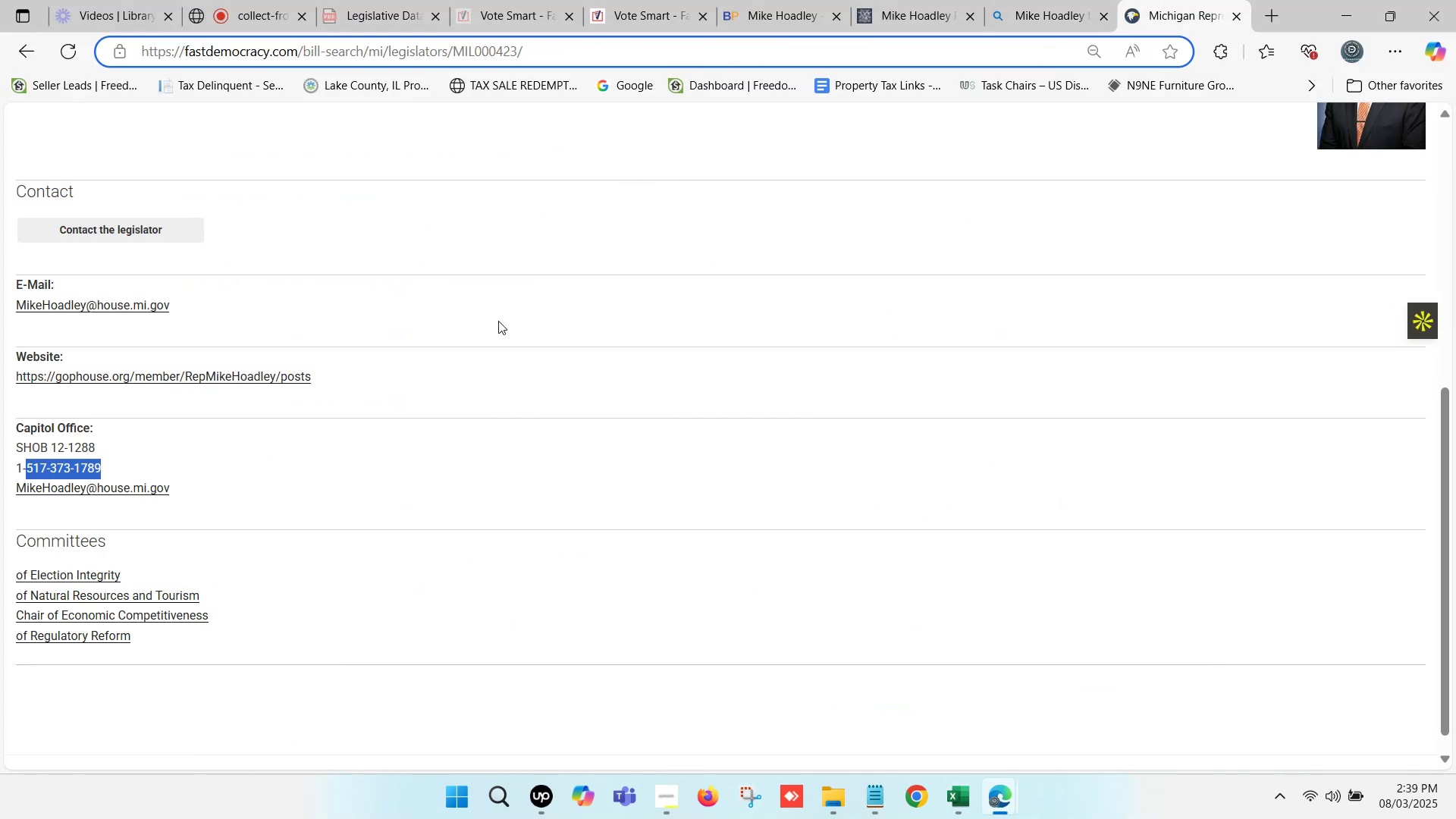 
scroll: coordinate [439, 411], scroll_direction: down, amount: 1.0
 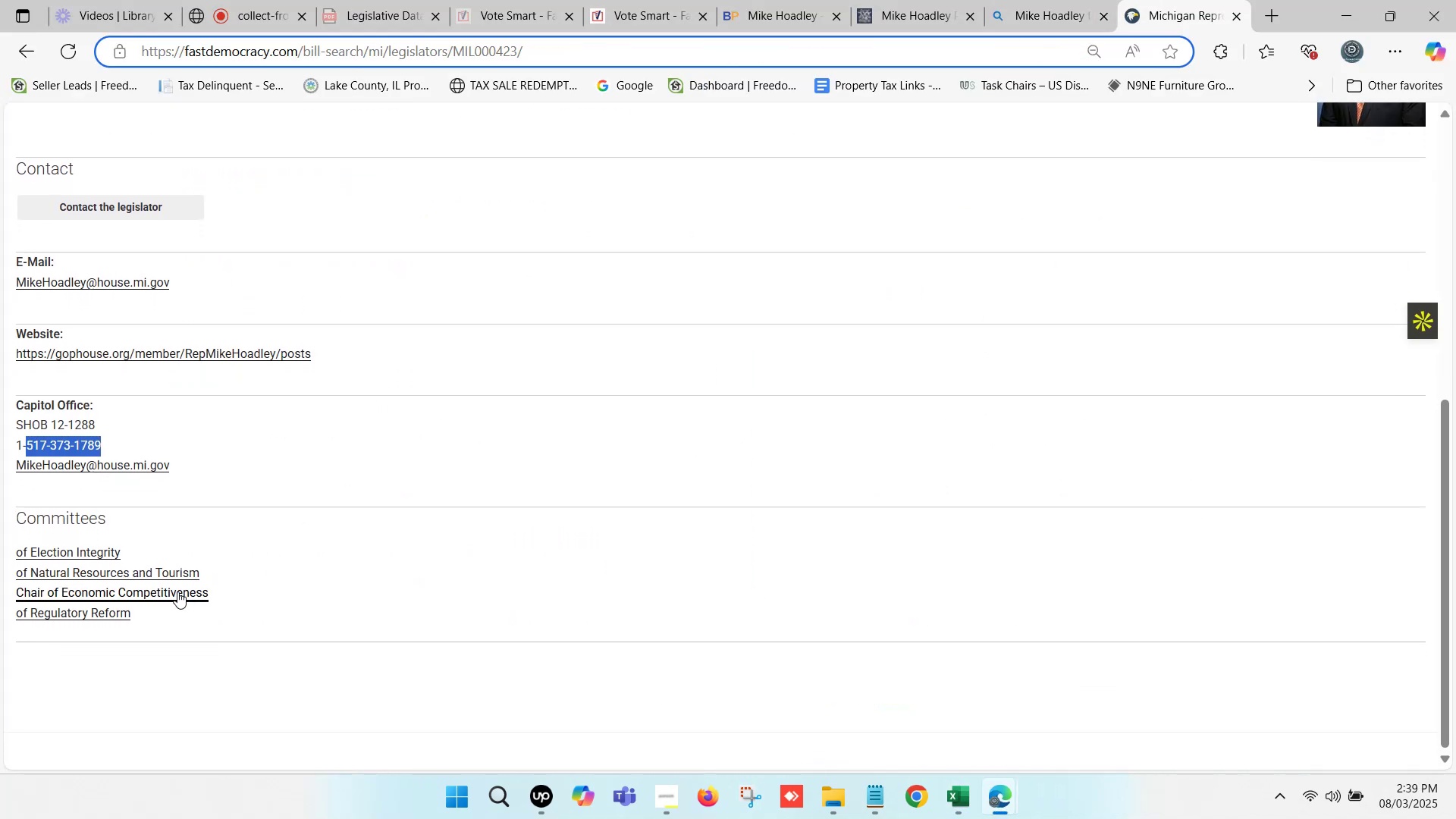 
scroll: coordinate [261, 502], scroll_direction: up, amount: 3.0
 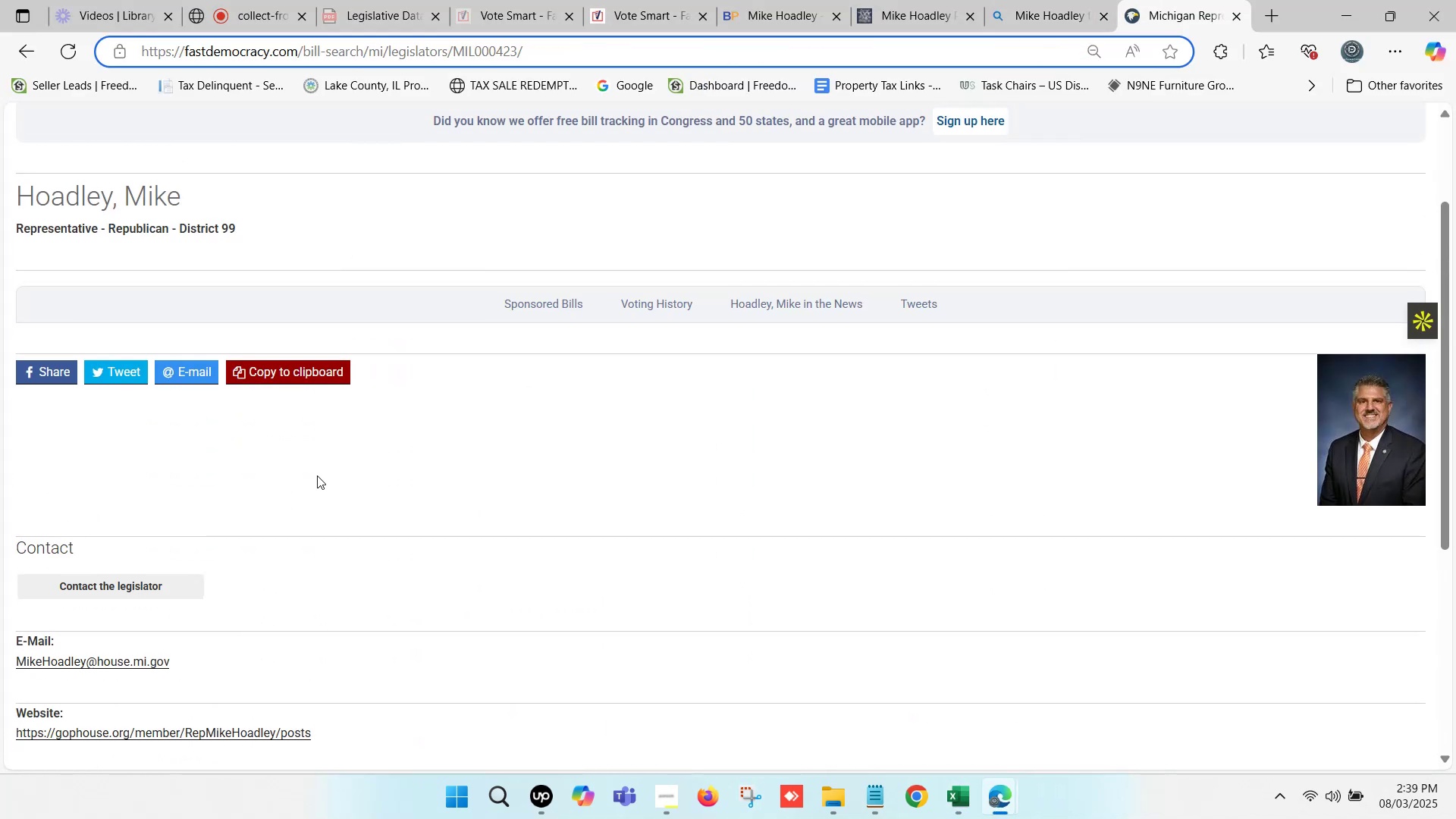 
scroll: coordinate [450, 555], scroll_direction: down, amount: 3.0
 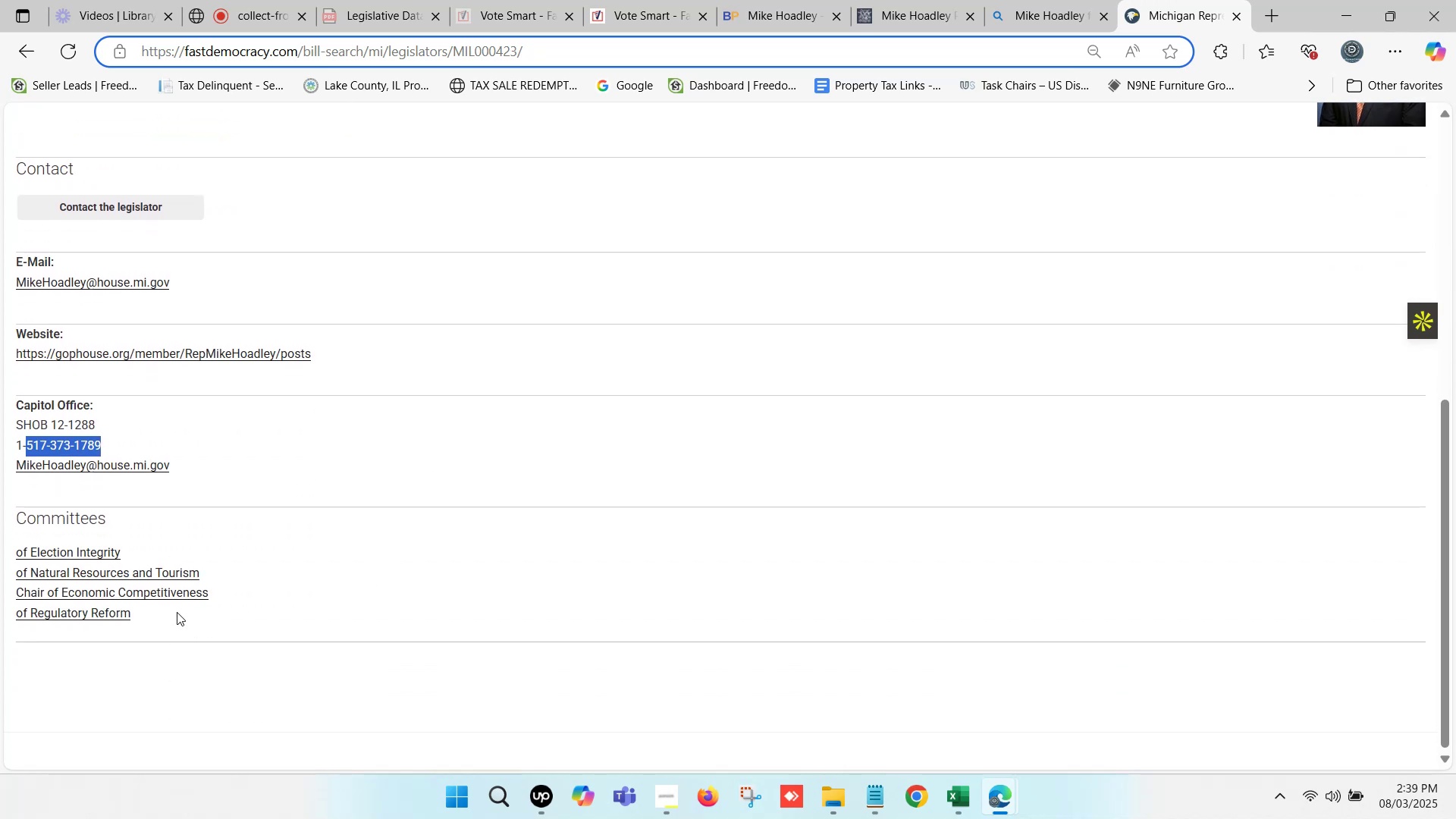 
left_click_drag(start_coordinate=[162, 610], to_coordinate=[33, 554])
 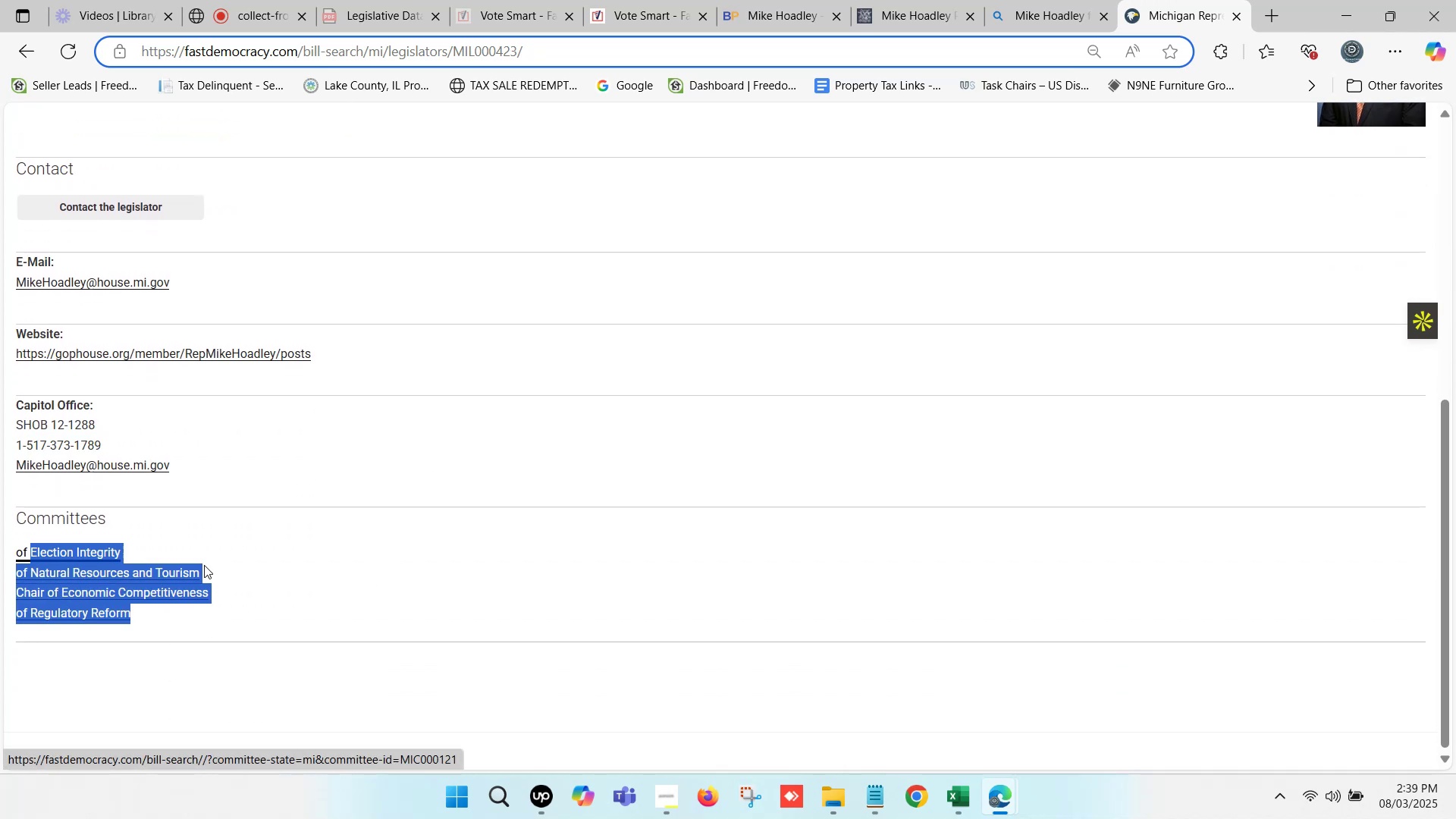 
key(Control+C)
 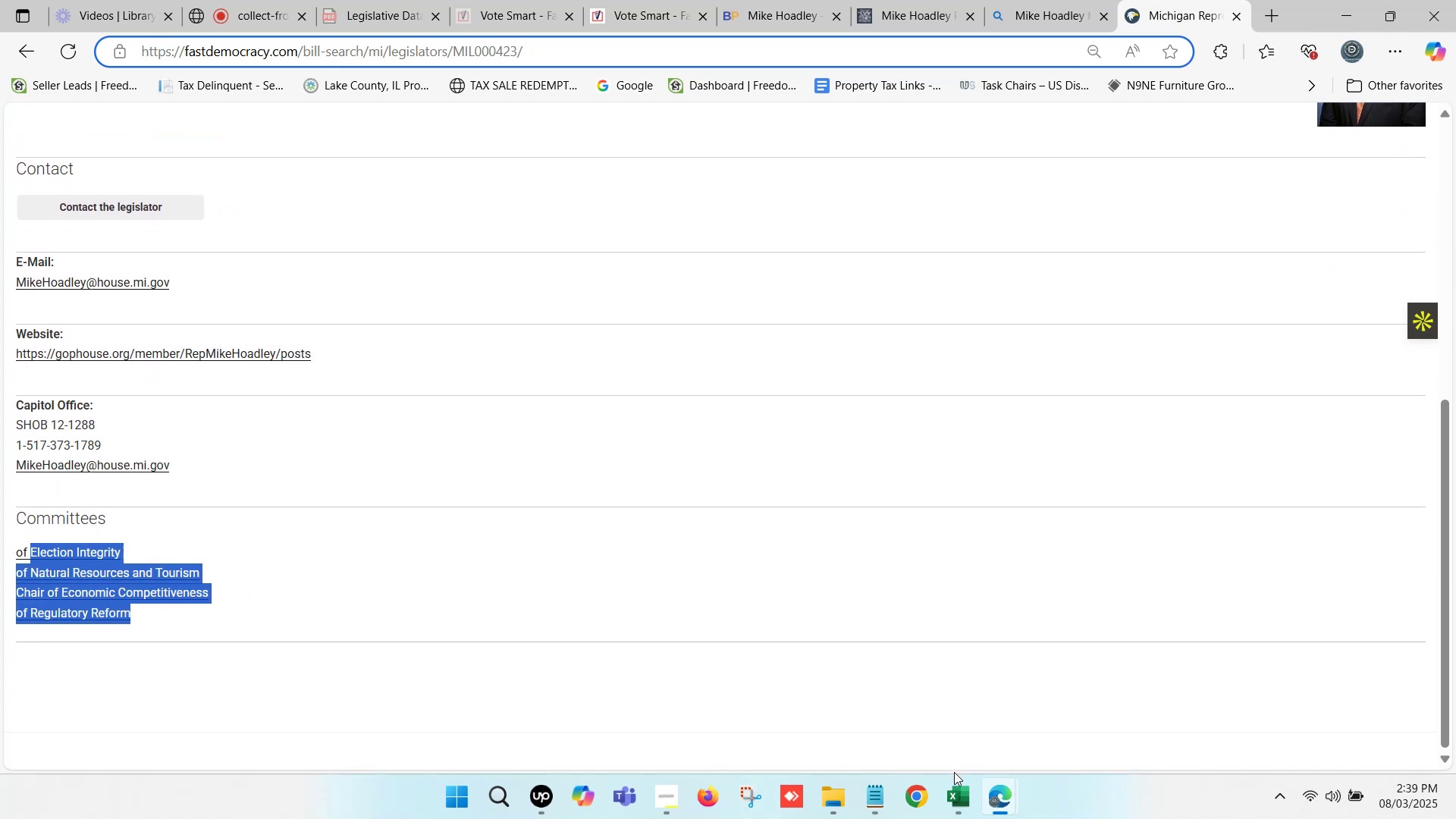 
left_click([961, 789])
 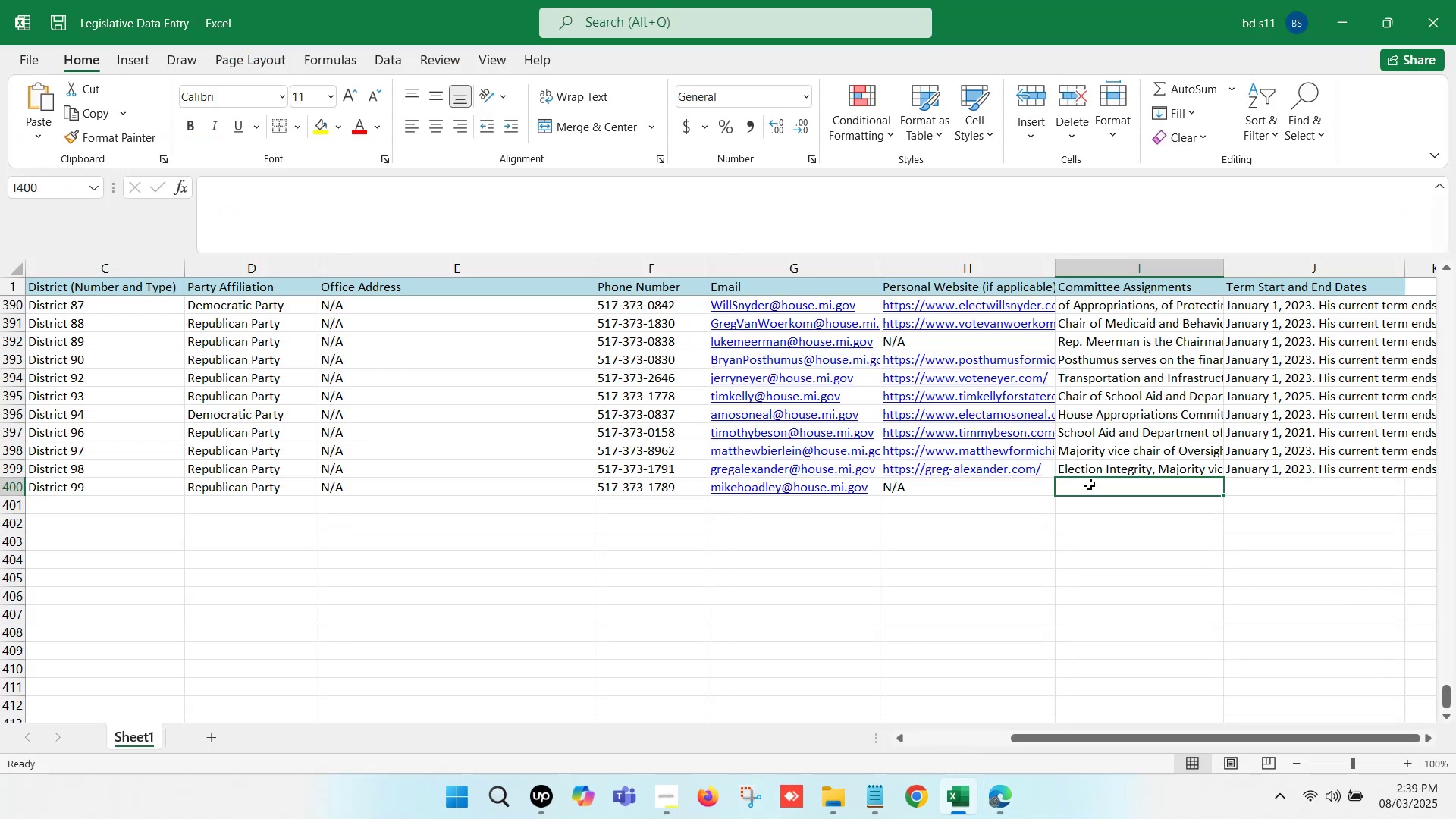 
double_click([1089, 484])
 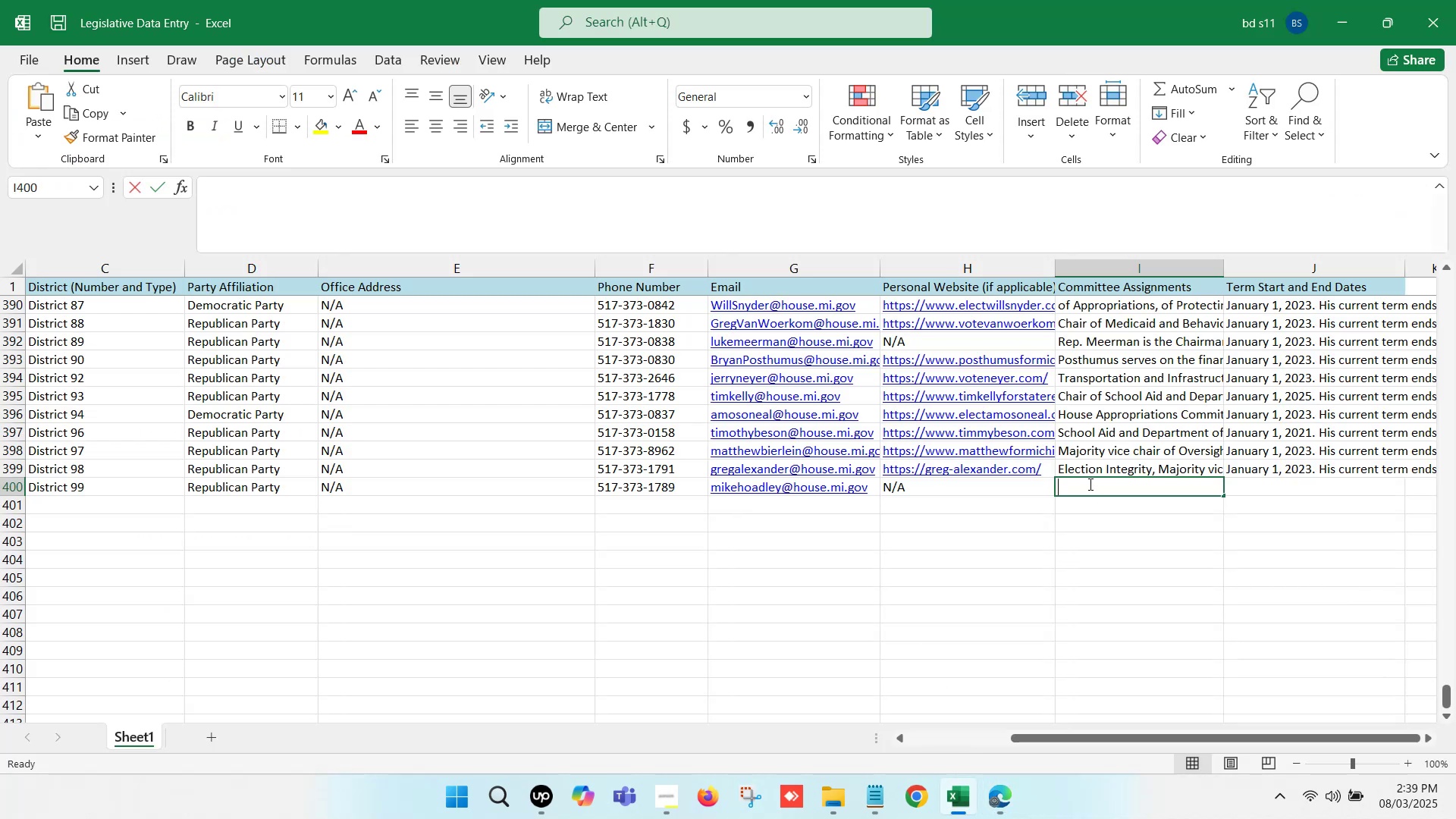 
key(Control+ControlLeft)
 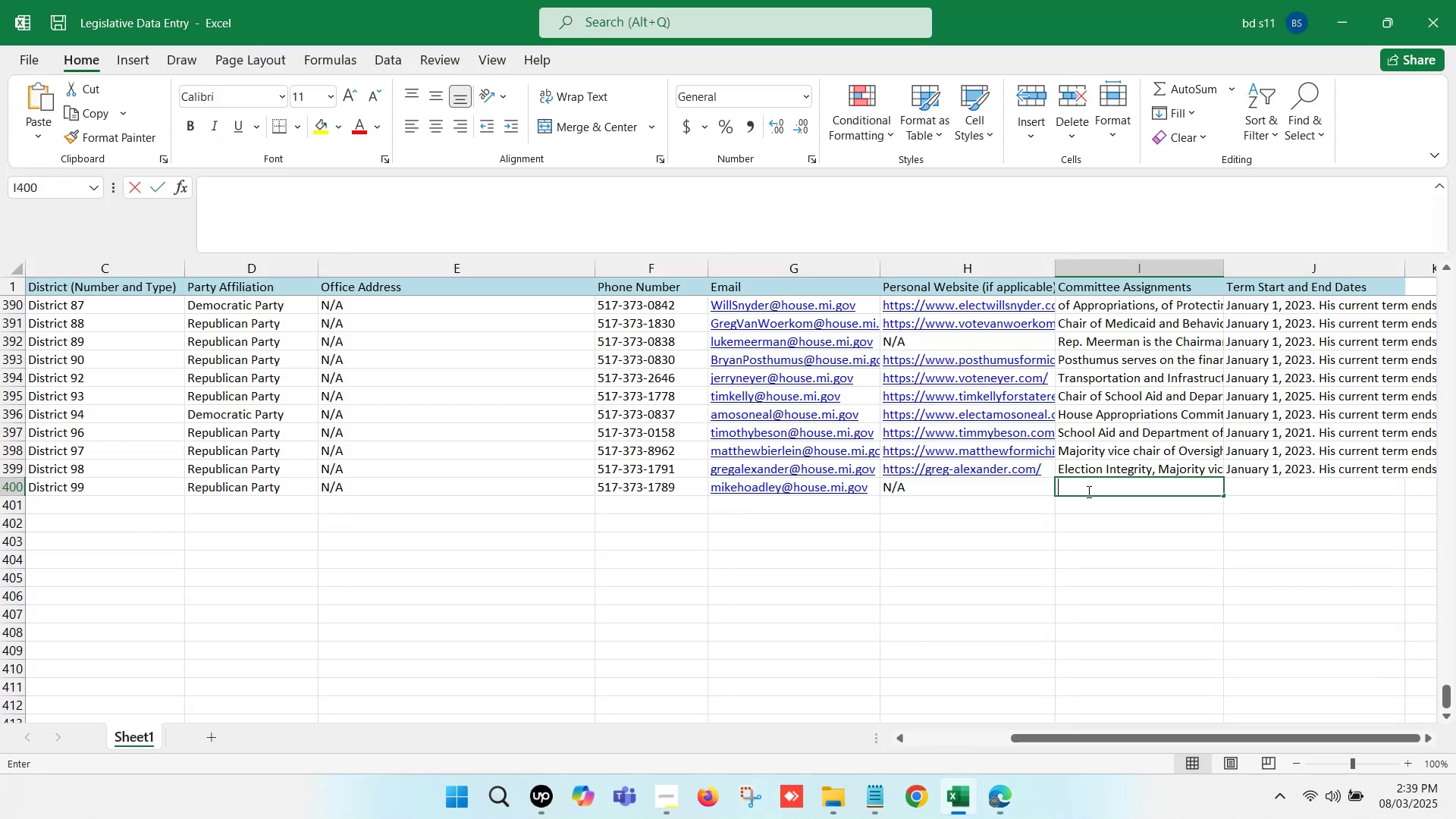 
key(Control+V)
 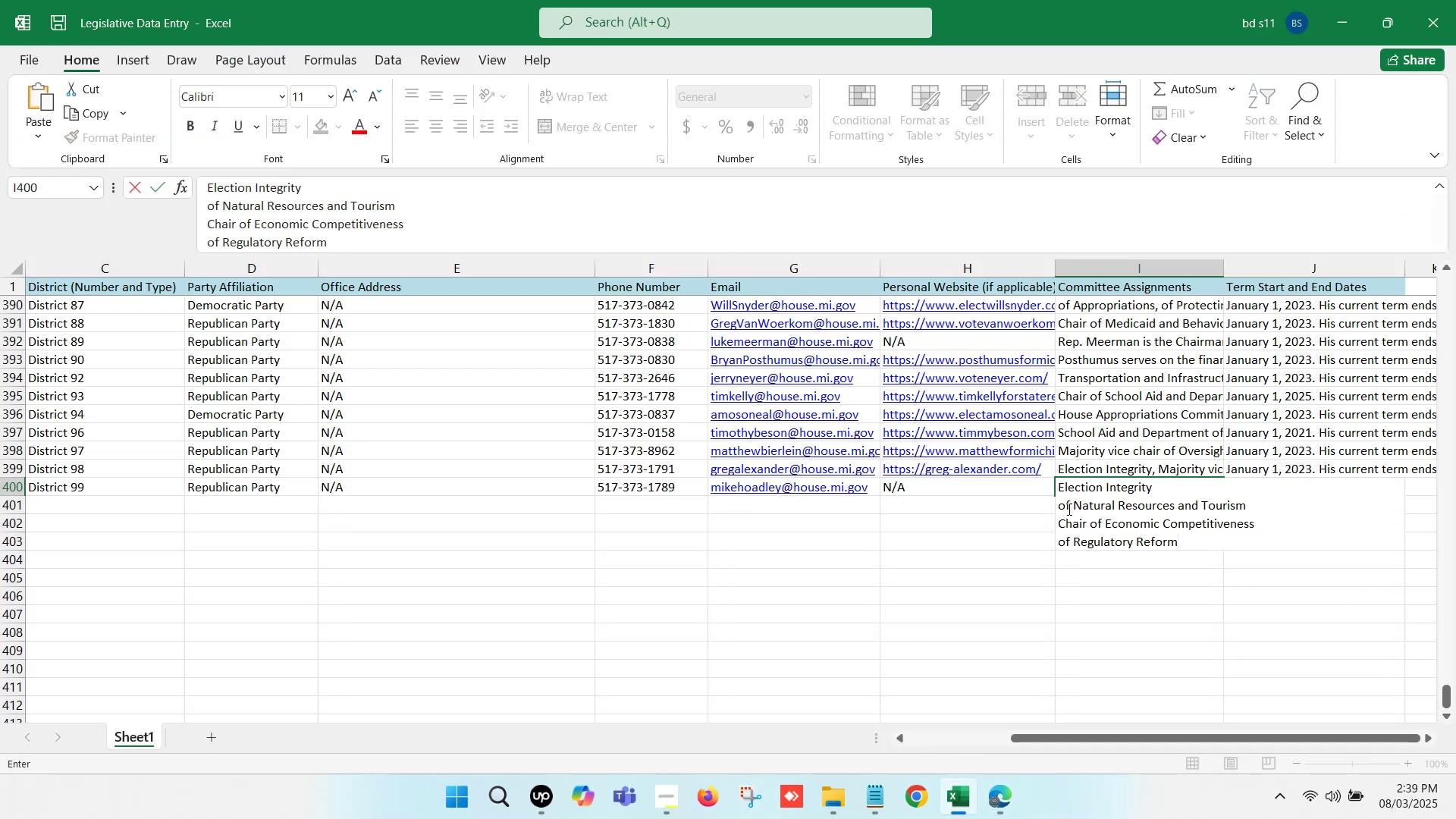 
left_click_drag(start_coordinate=[1072, 507], to_coordinate=[1053, 503])
 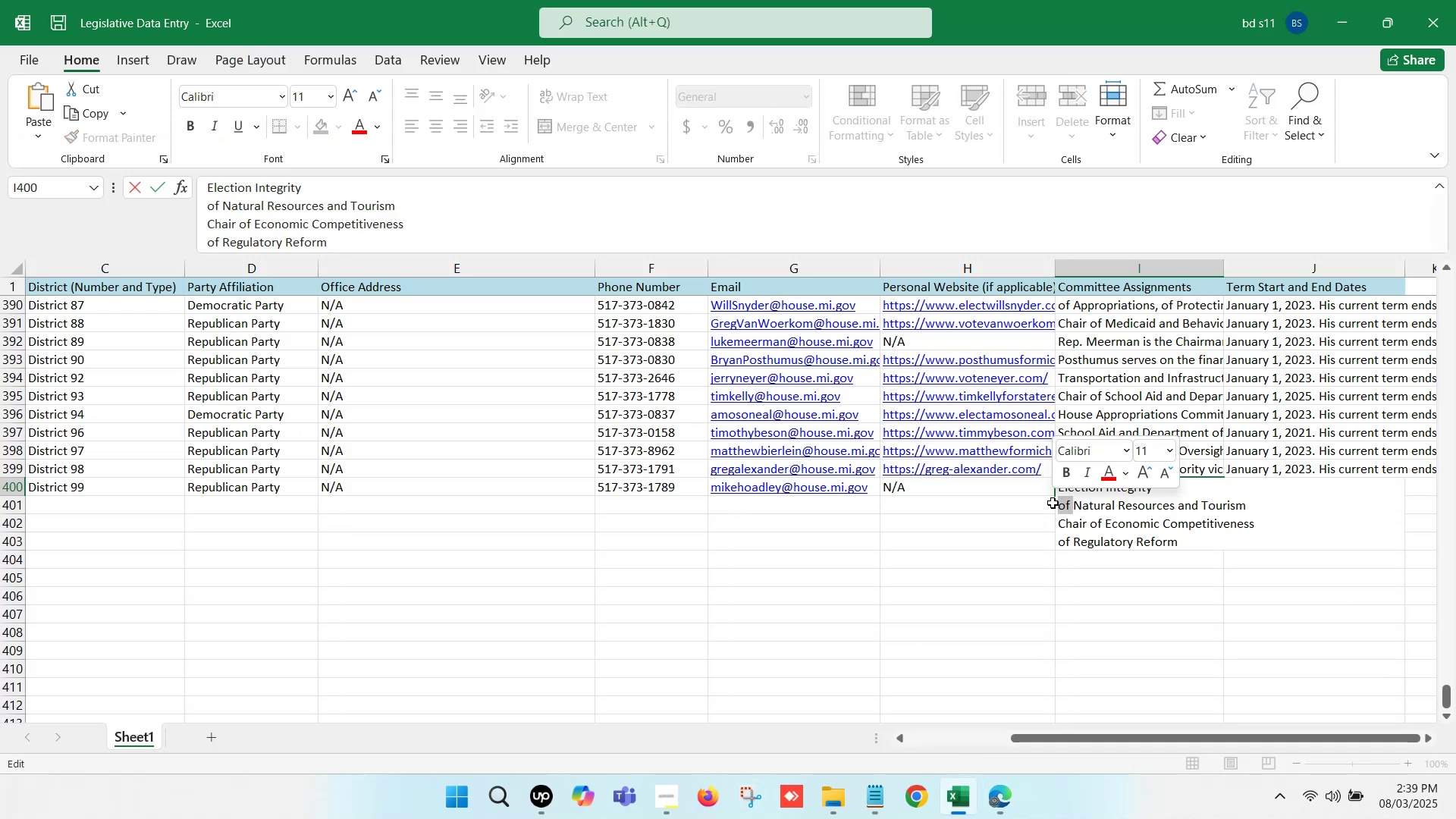 
key(Backspace)
 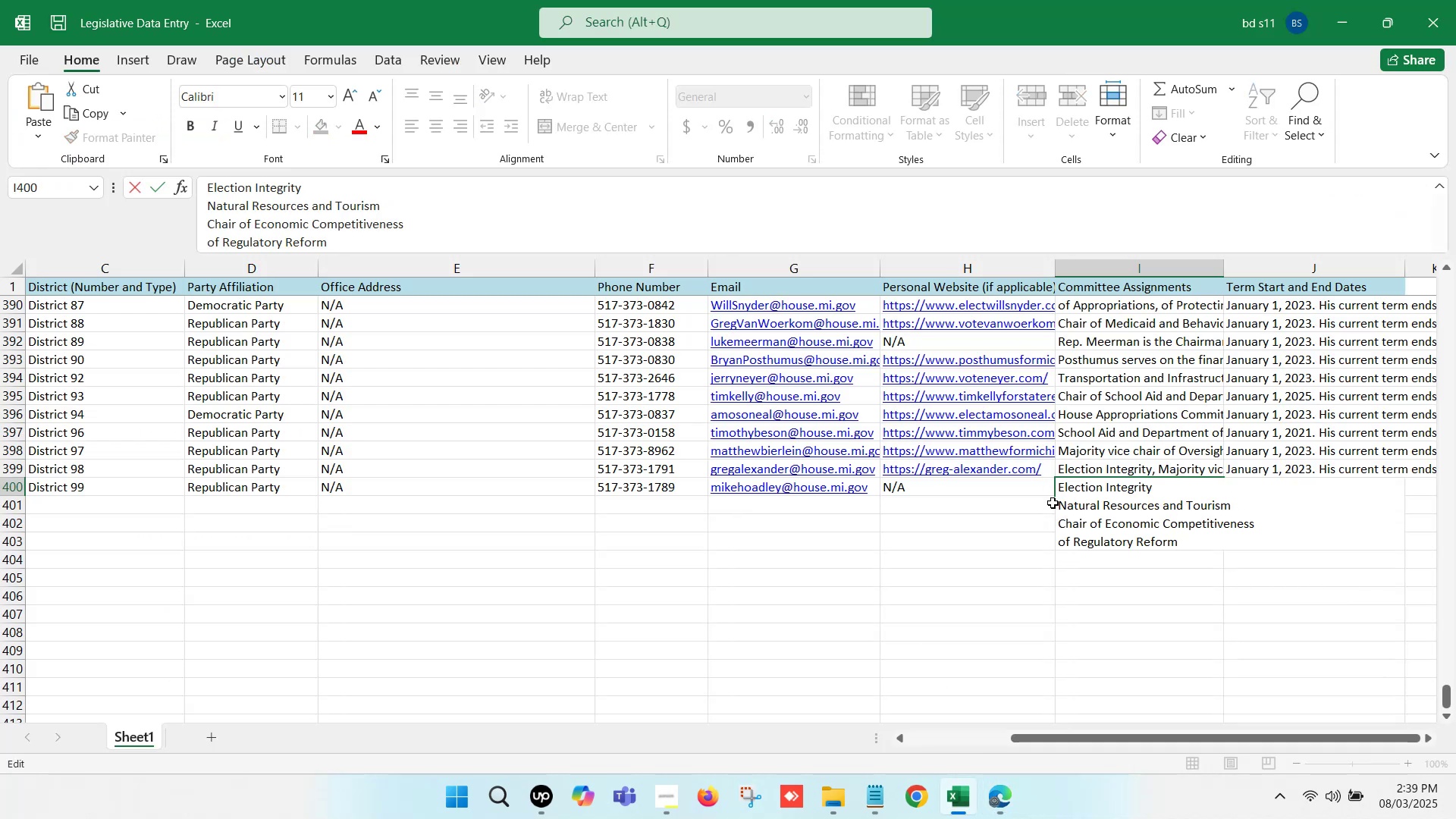 
key(Backspace)
 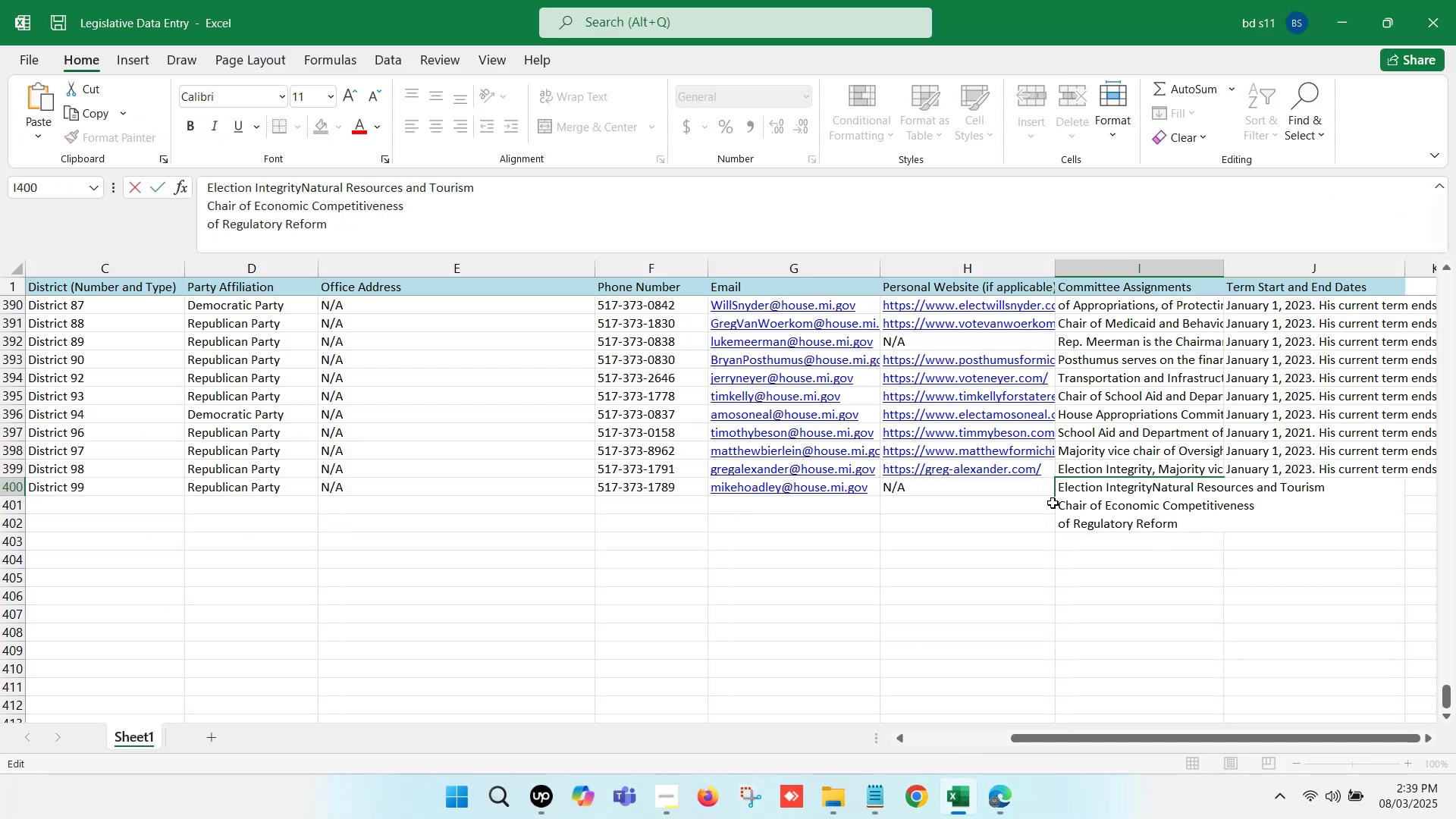 
key(Comma)
 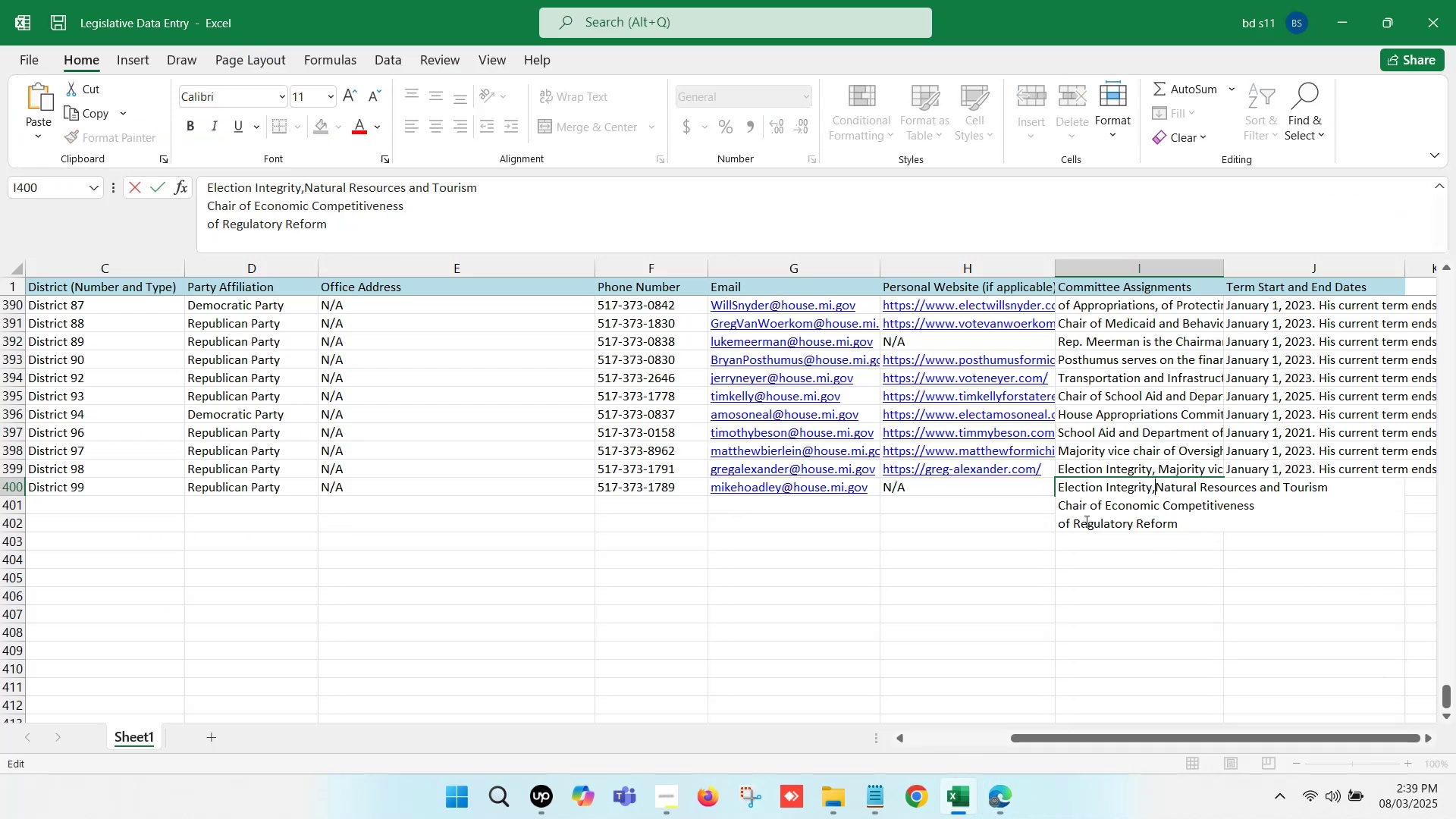 
key(Space)
 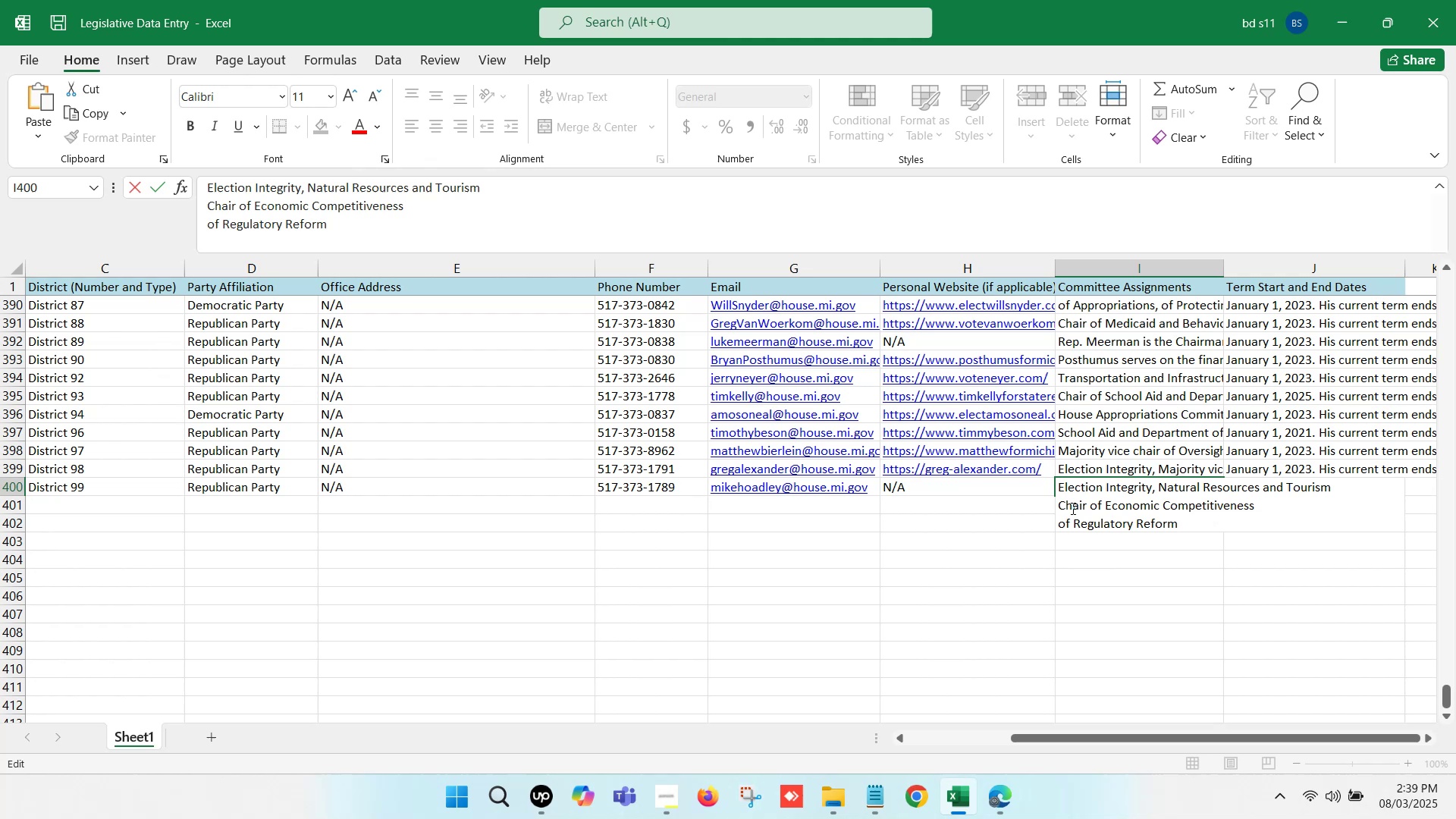 
left_click([1053, 504])
 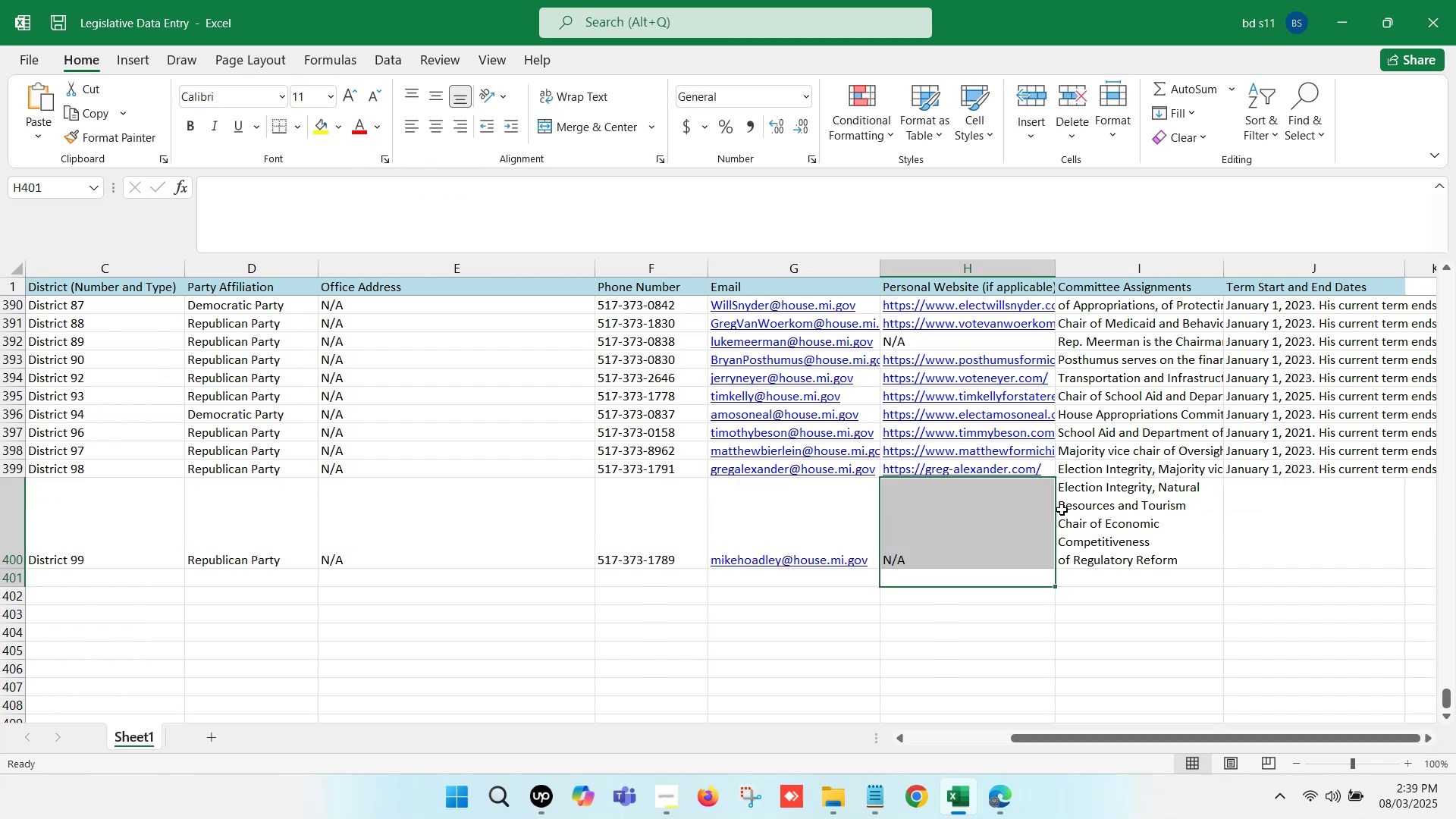 
double_click([1070, 513])
 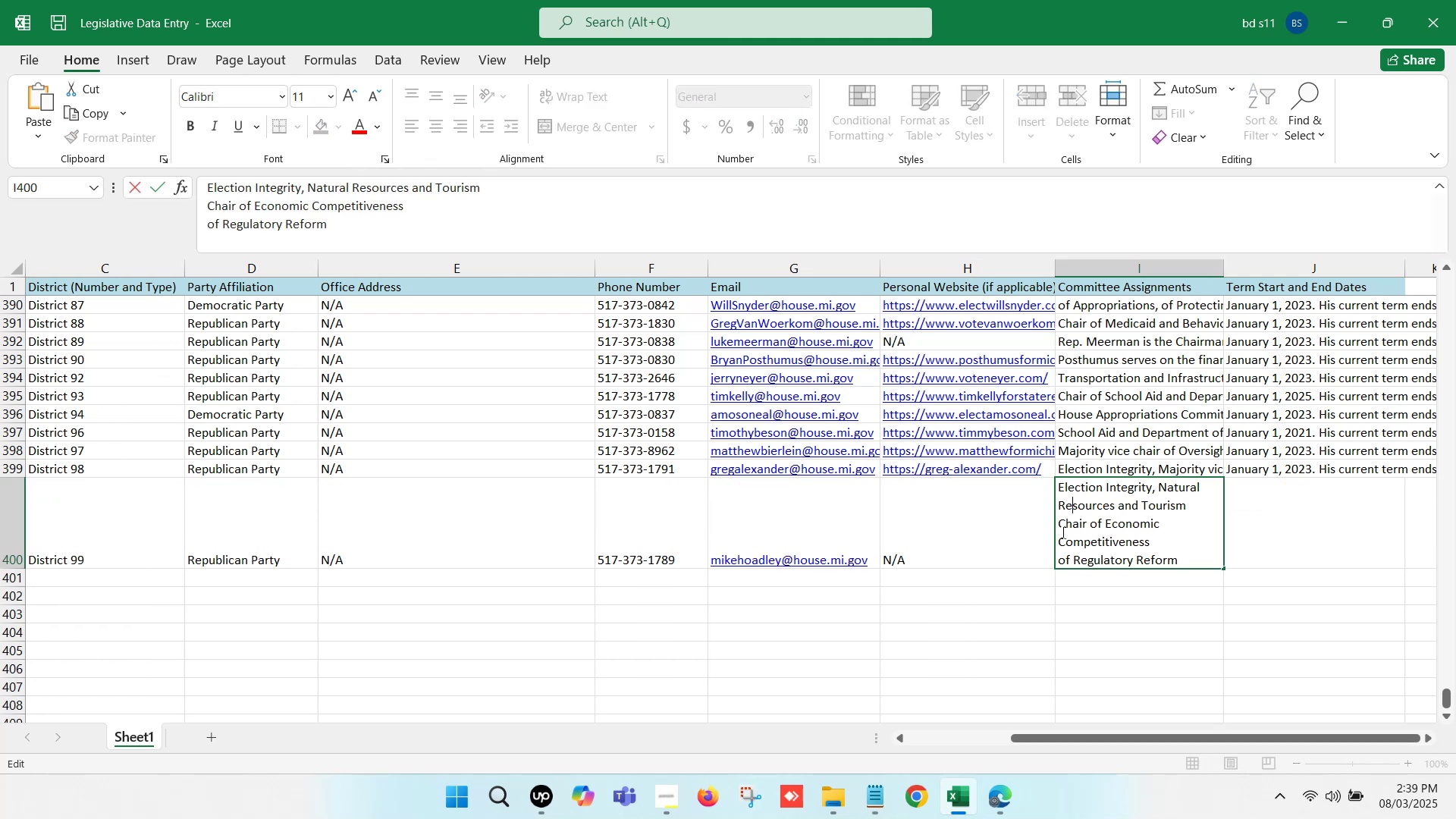 
key(Control+Z)
 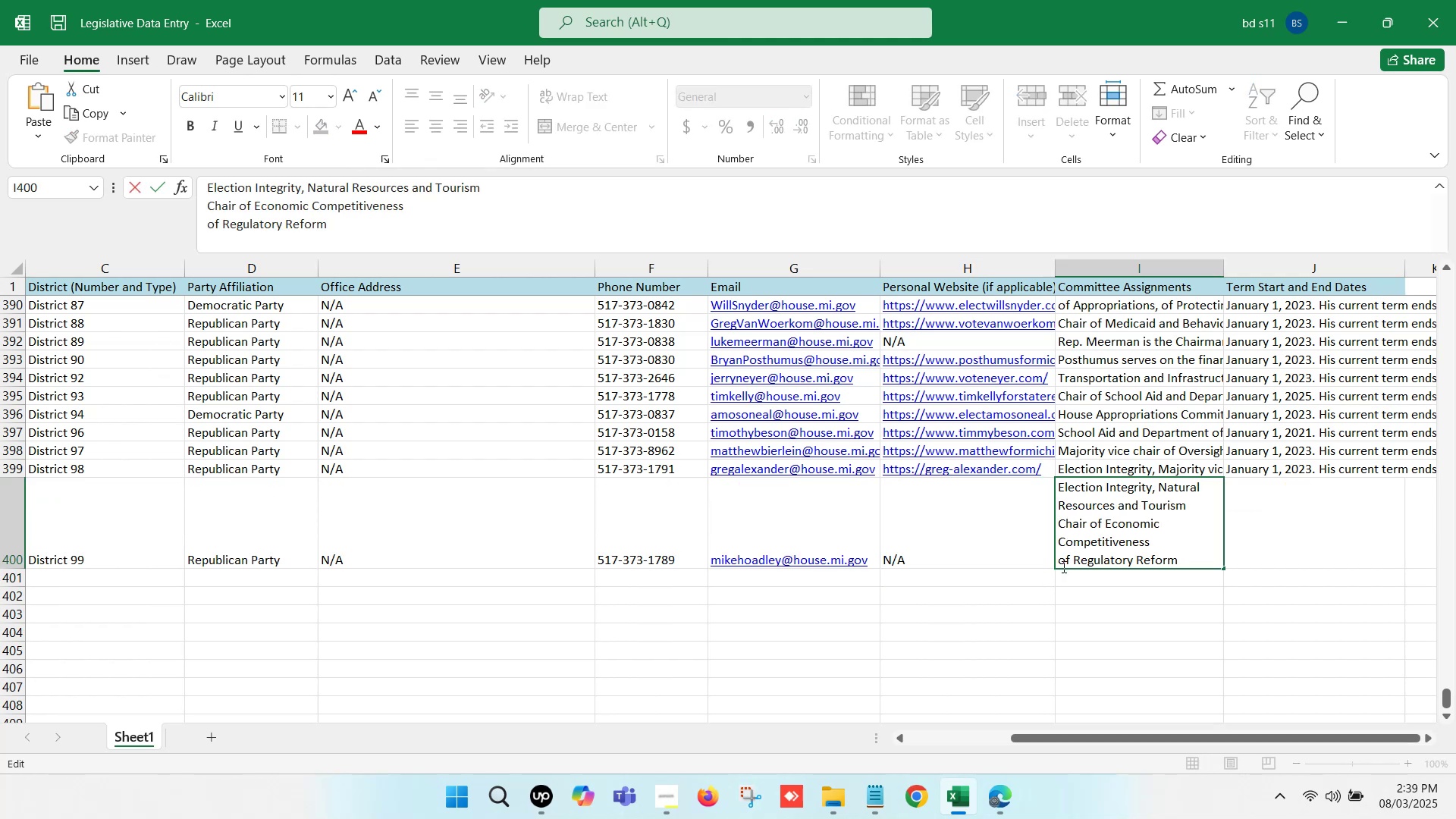 
left_click([1038, 598])
 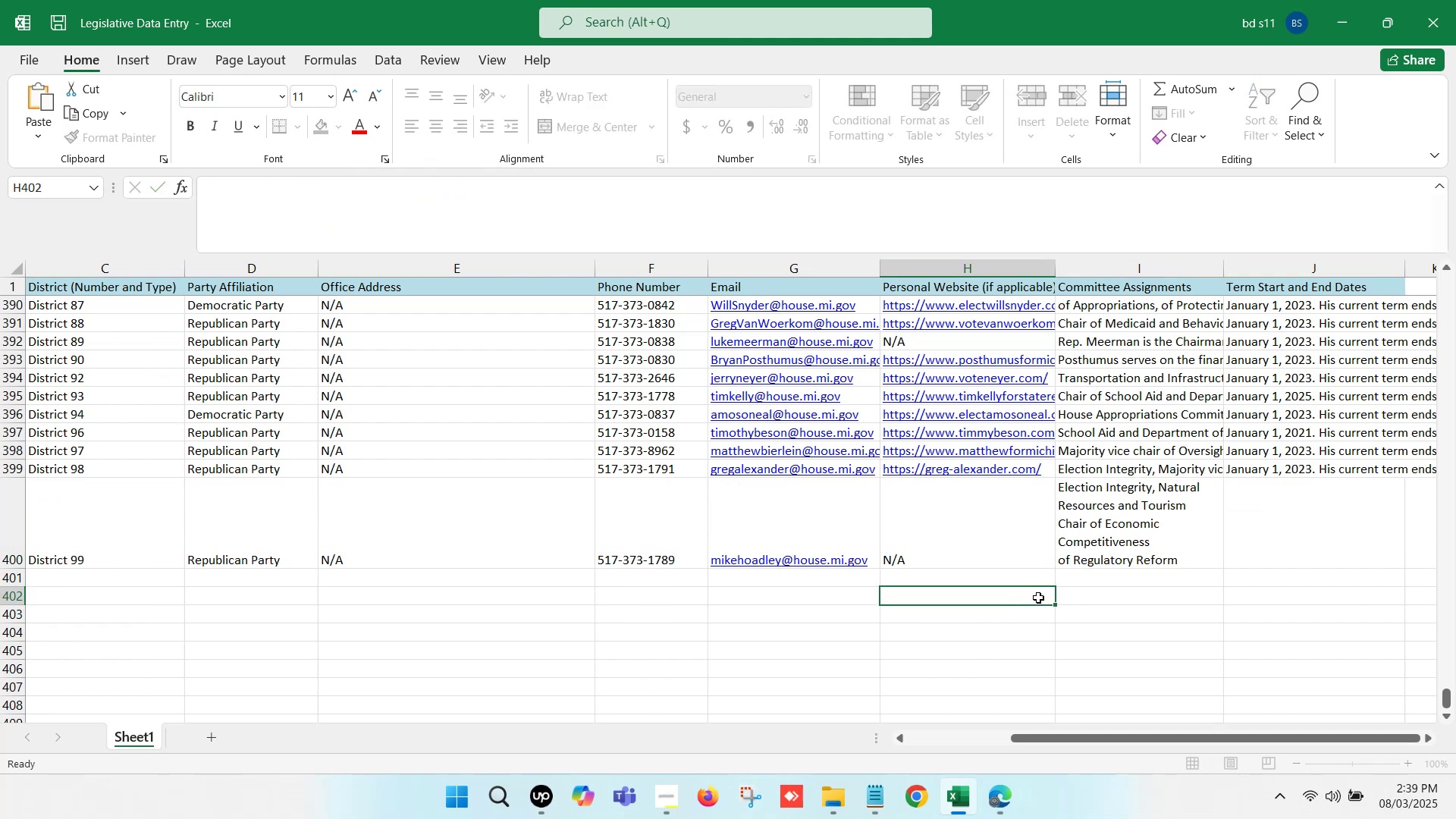 
key(Control+Z)
 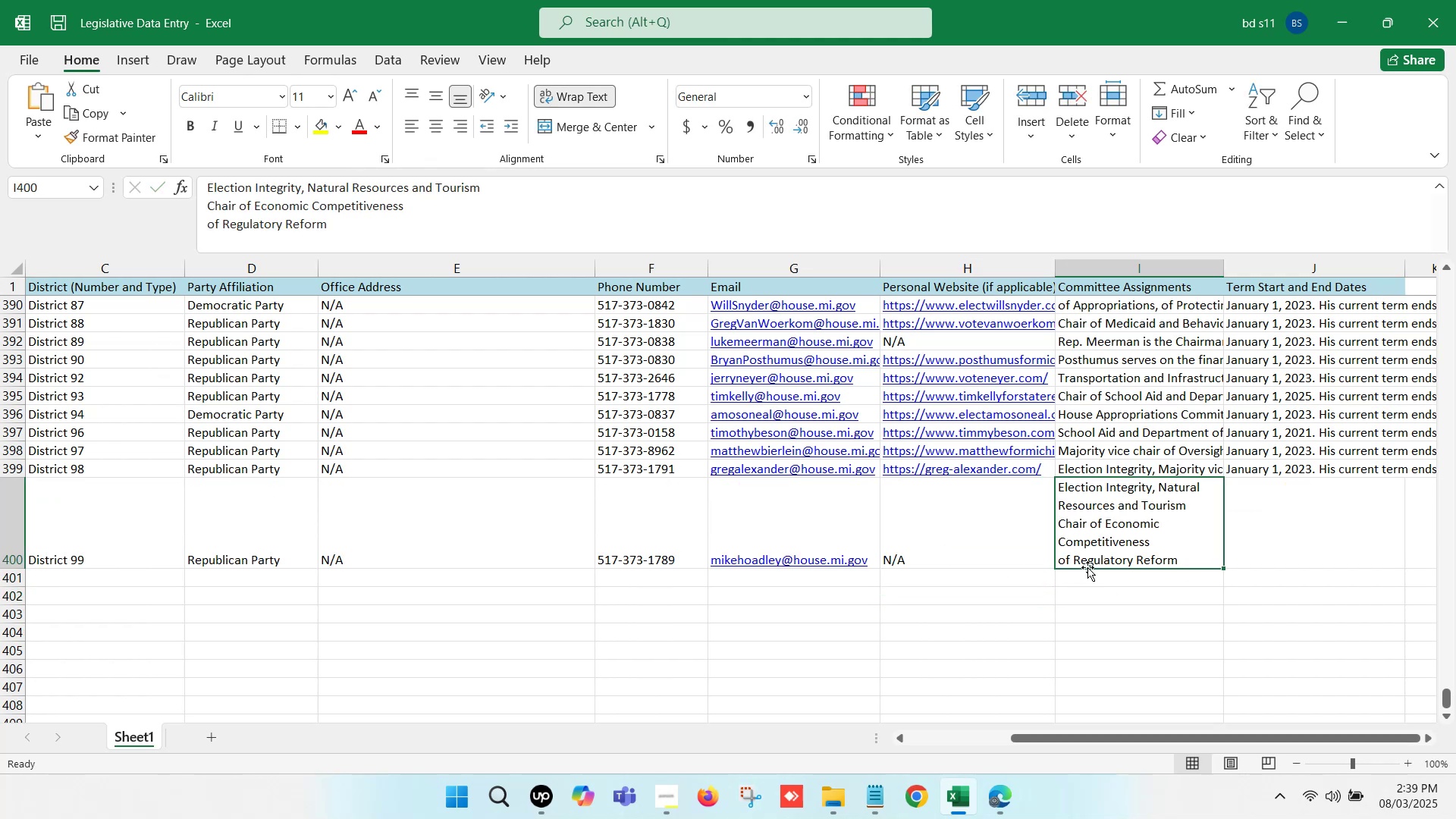 
key(Control+Z)
 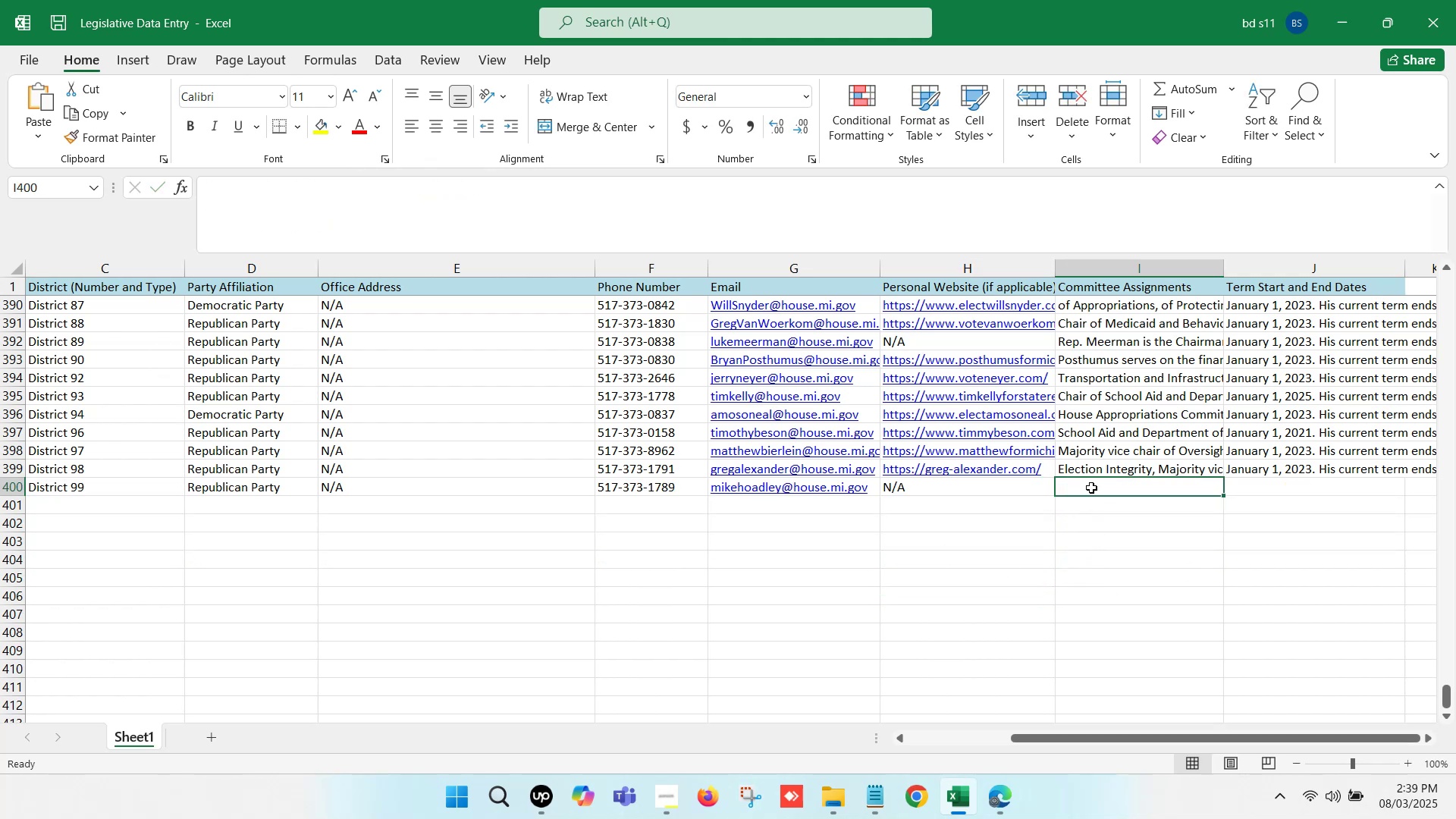 
double_click([1090, 485])
 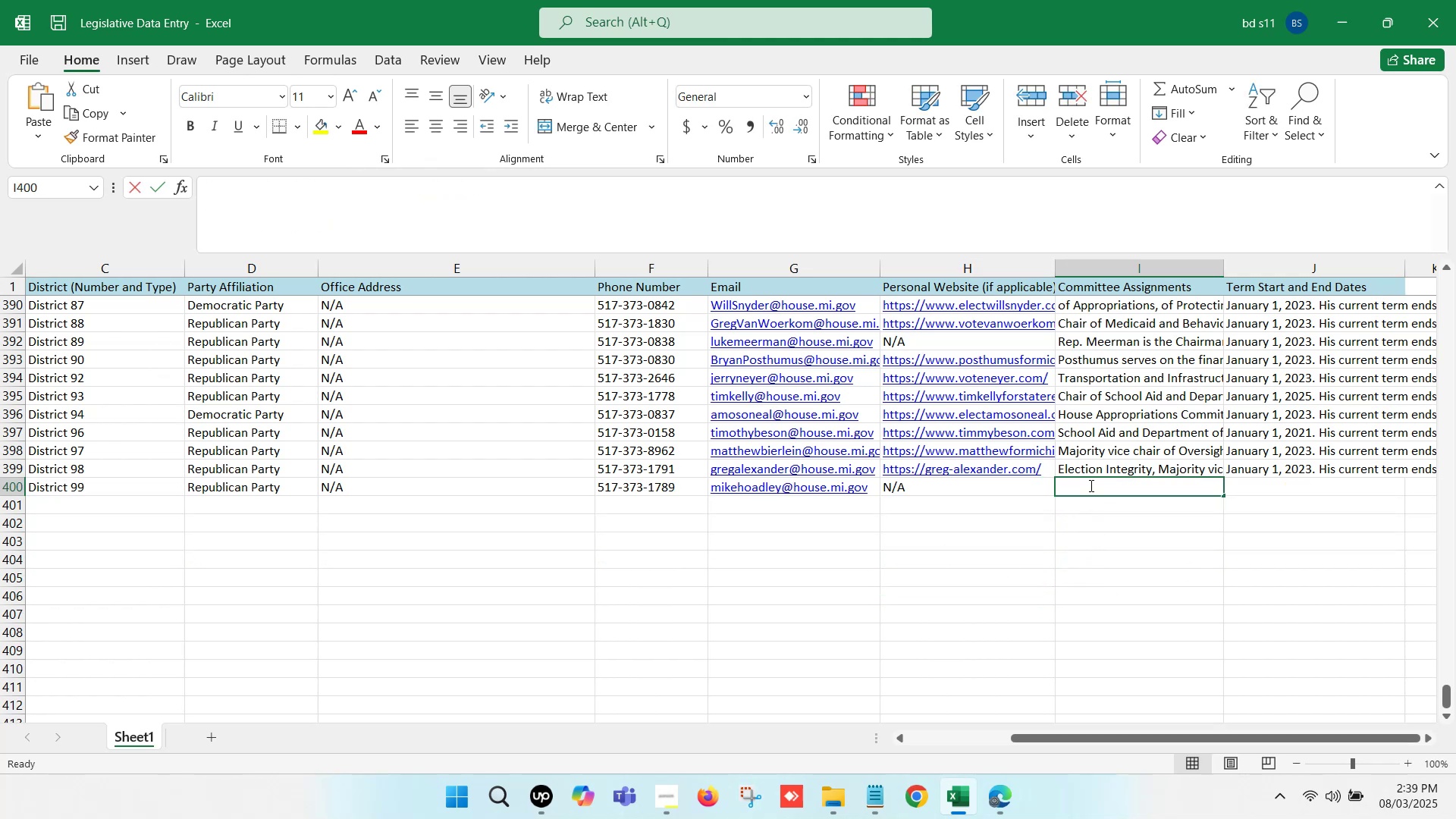 
key(Control+V)
 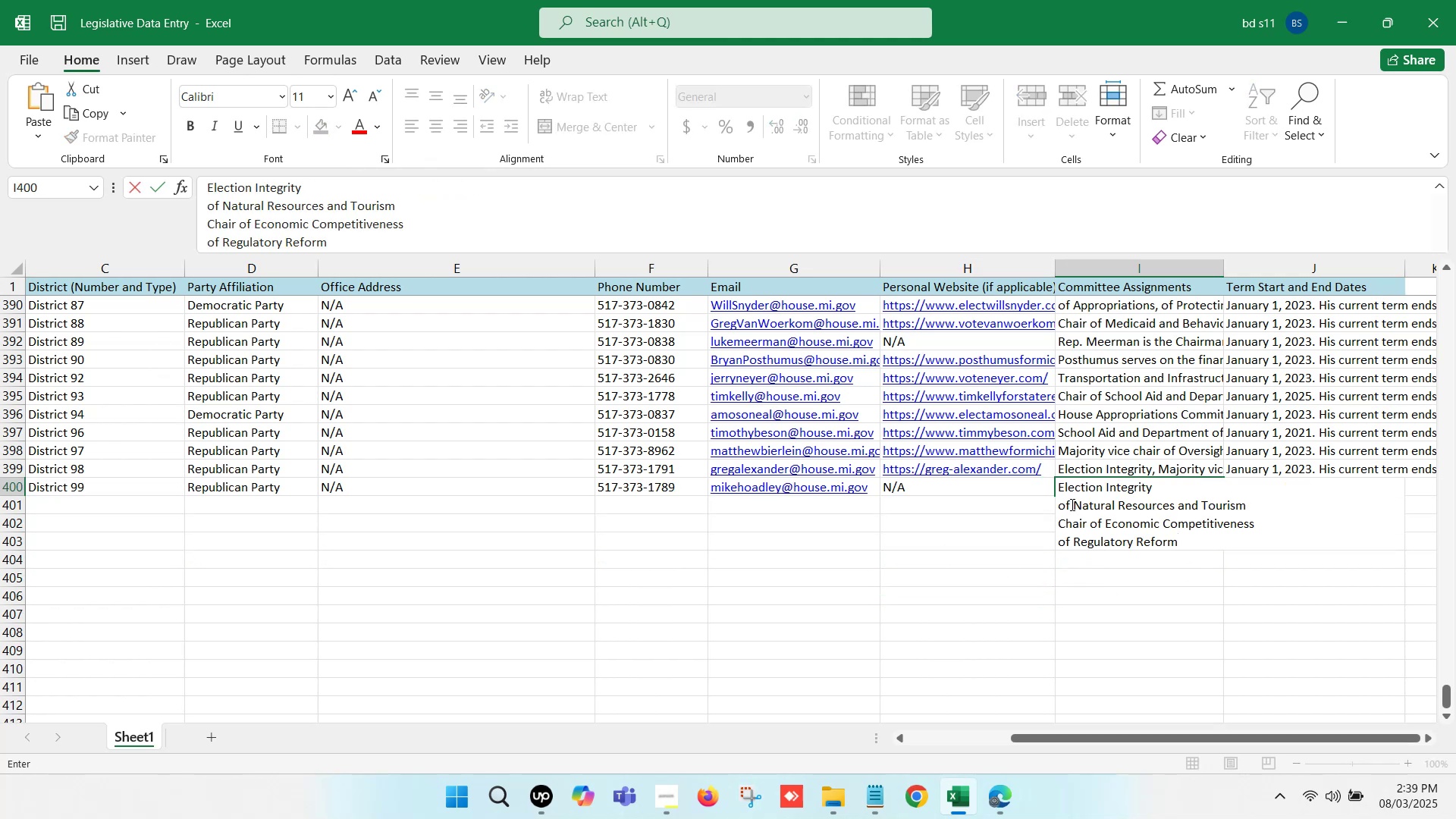 
left_click([1074, 503])
 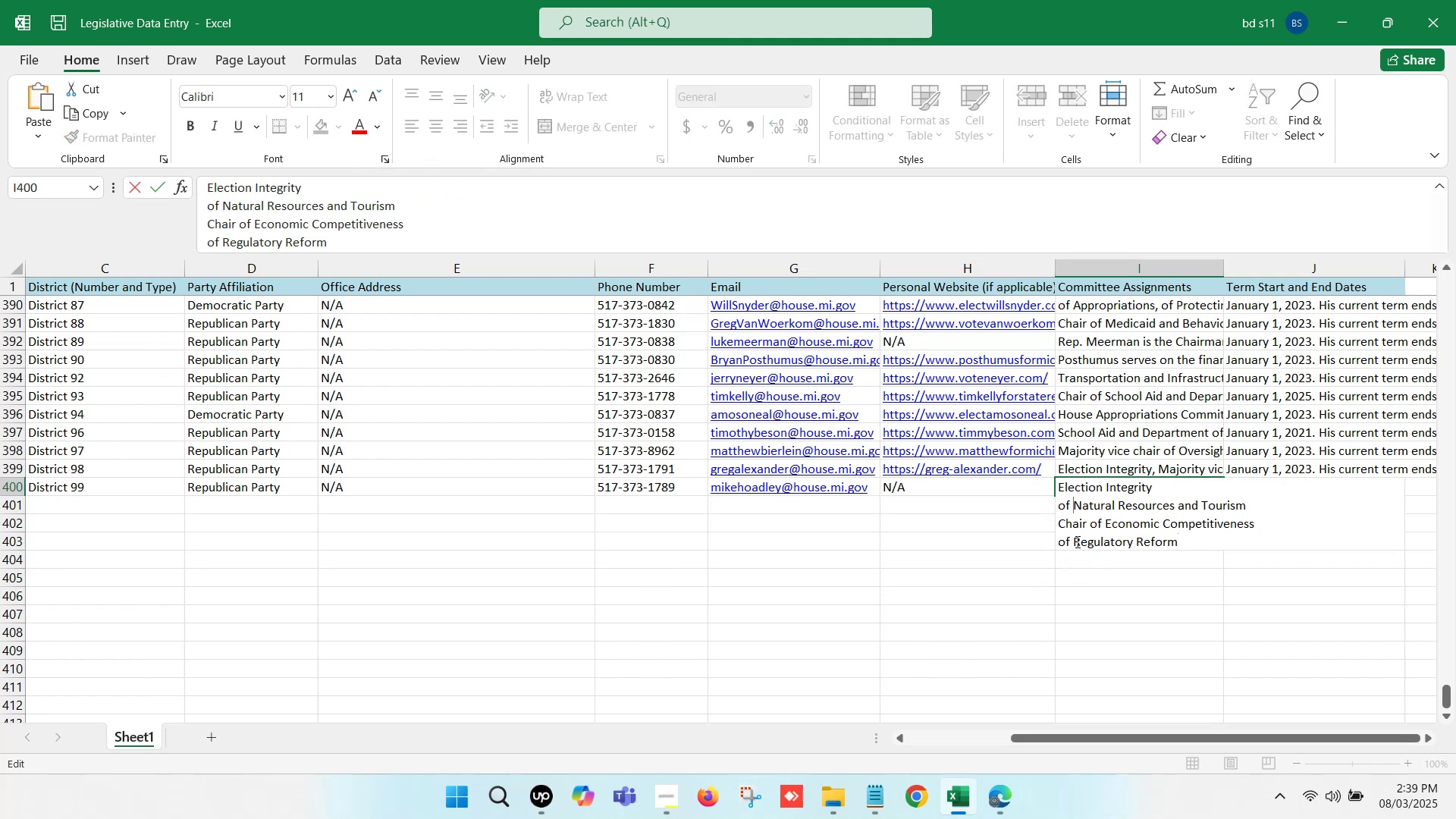 
key(Backspace)
 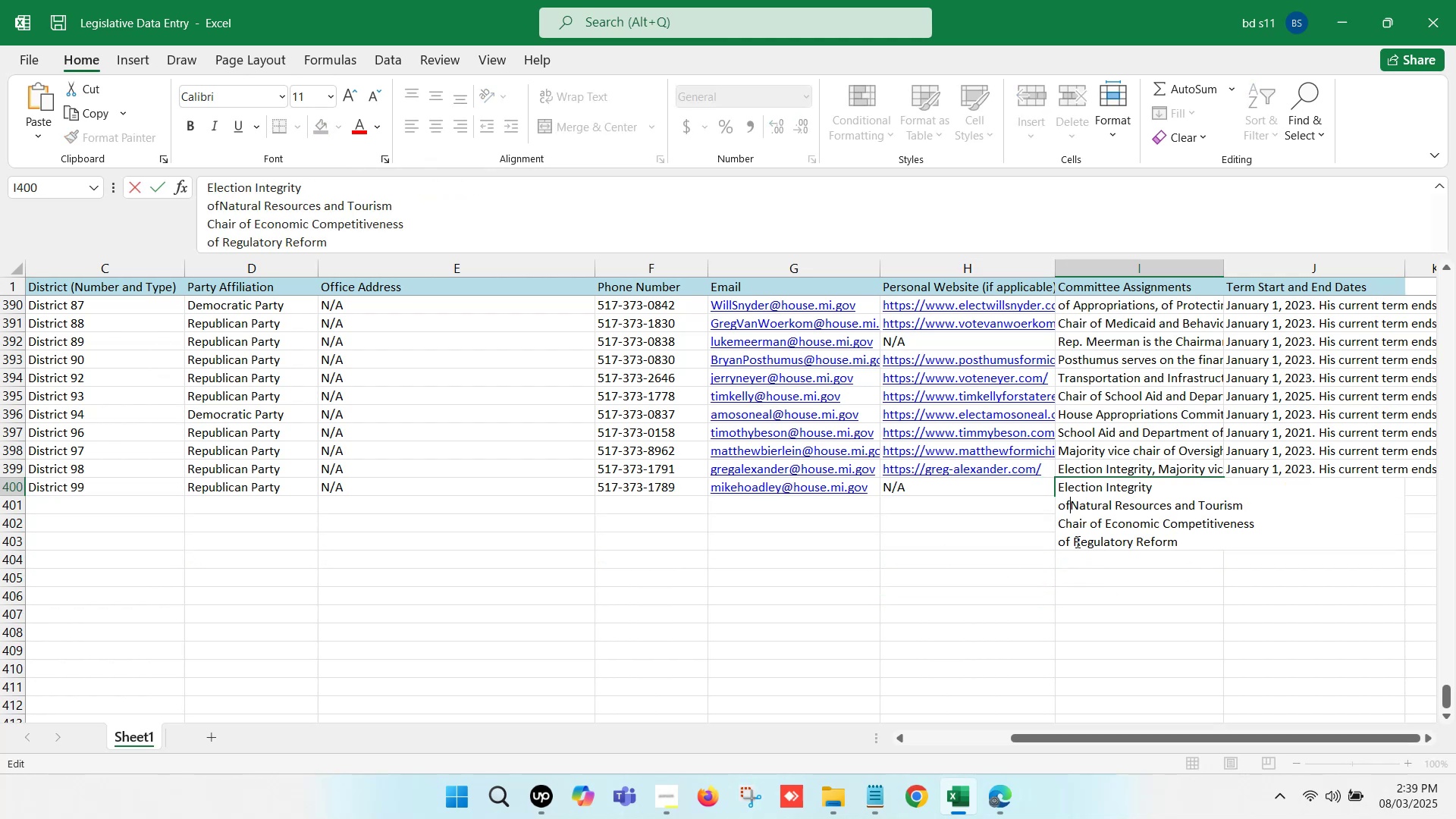 
key(Backspace)
 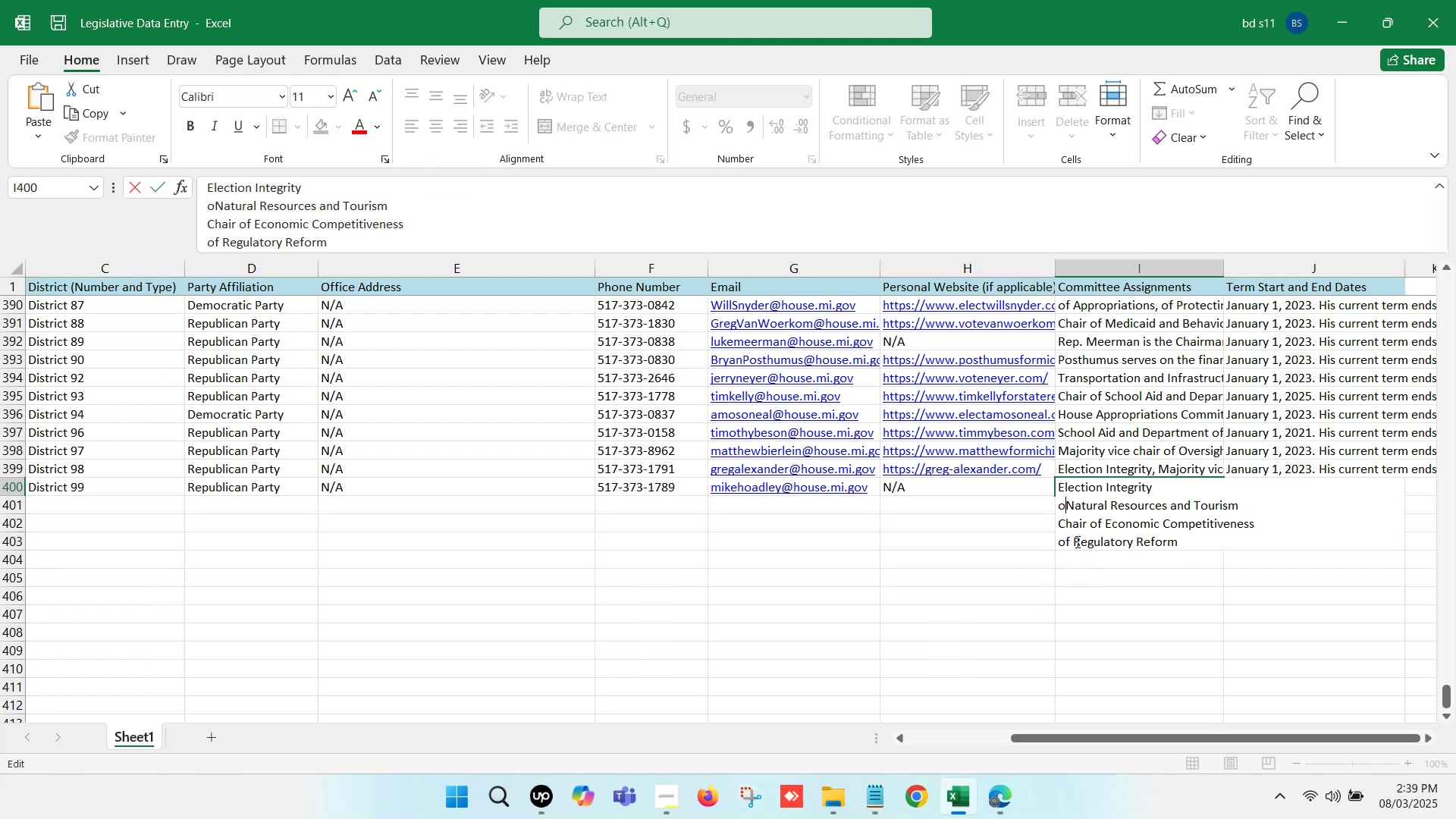 
key(Backspace)
 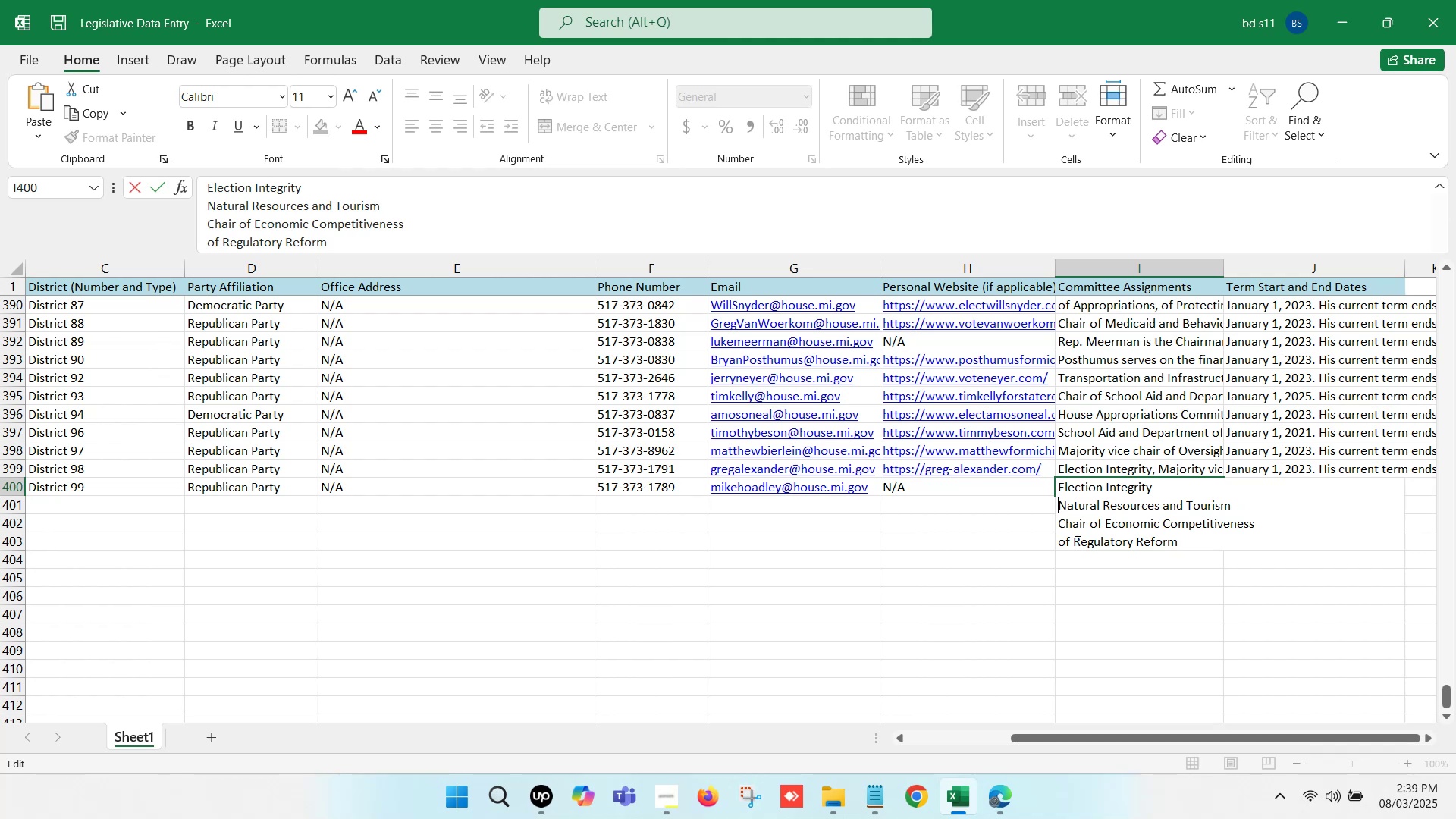 
key(Backspace)
 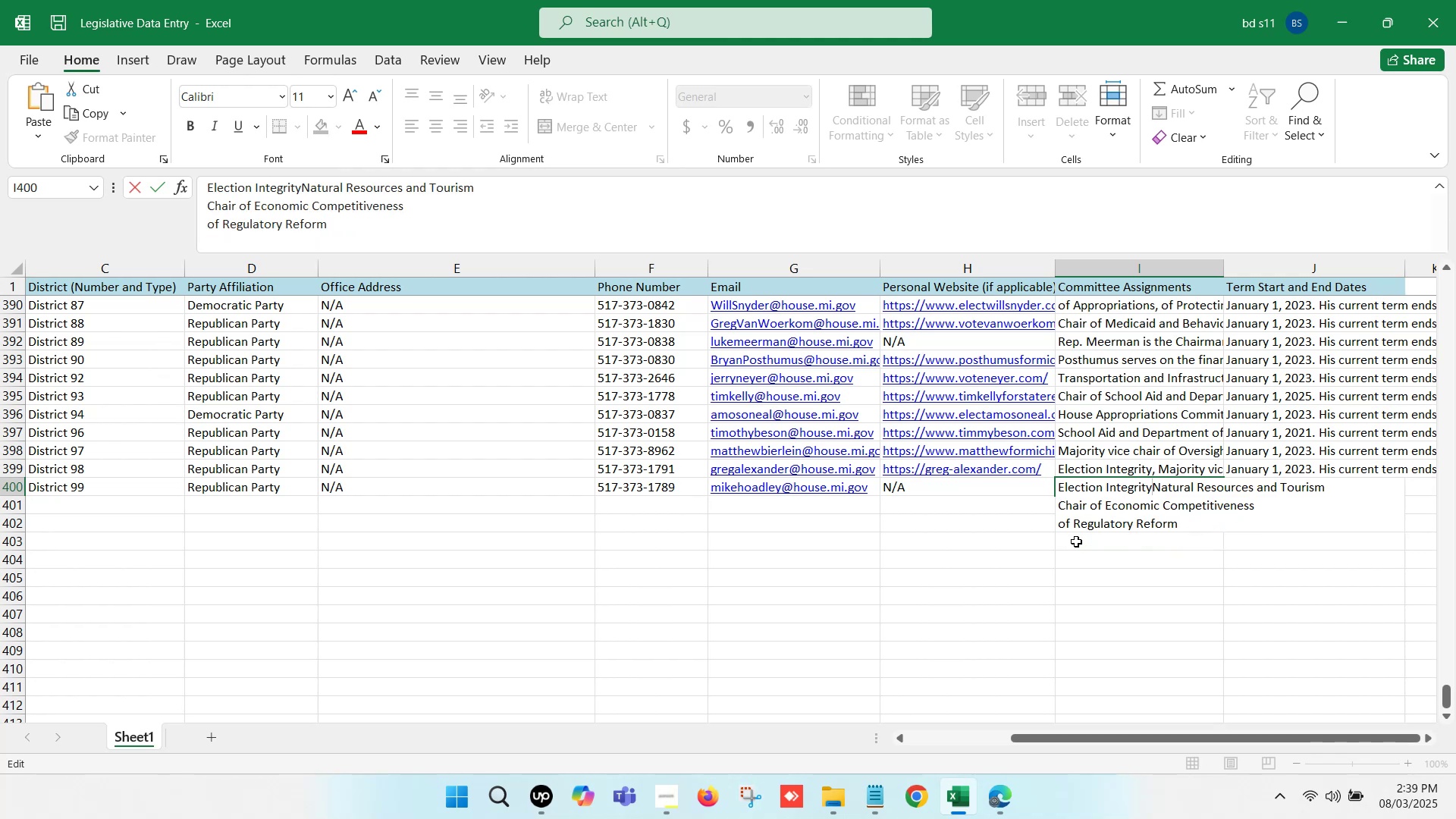 
key(Comma)
 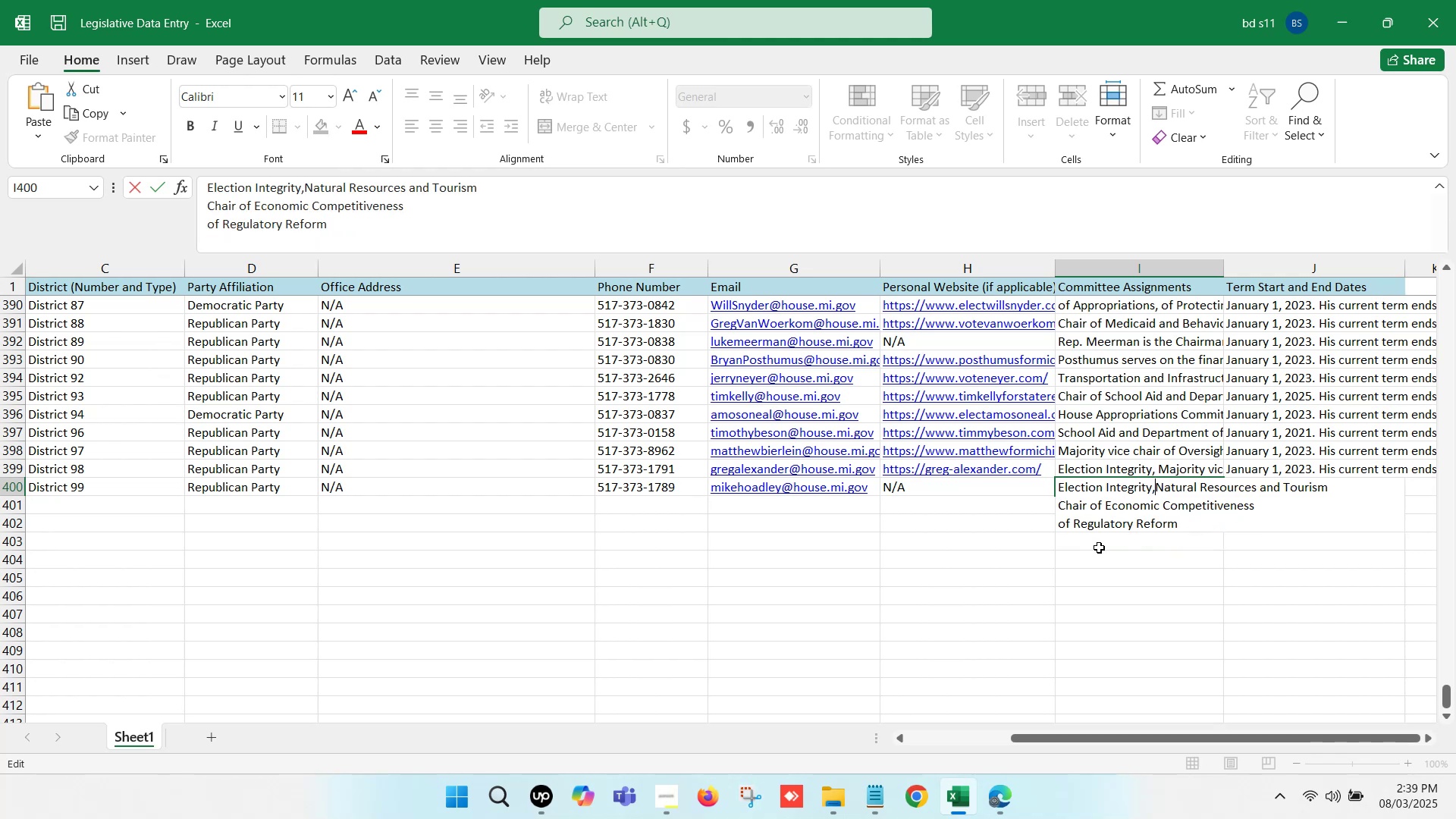 
key(Space)
 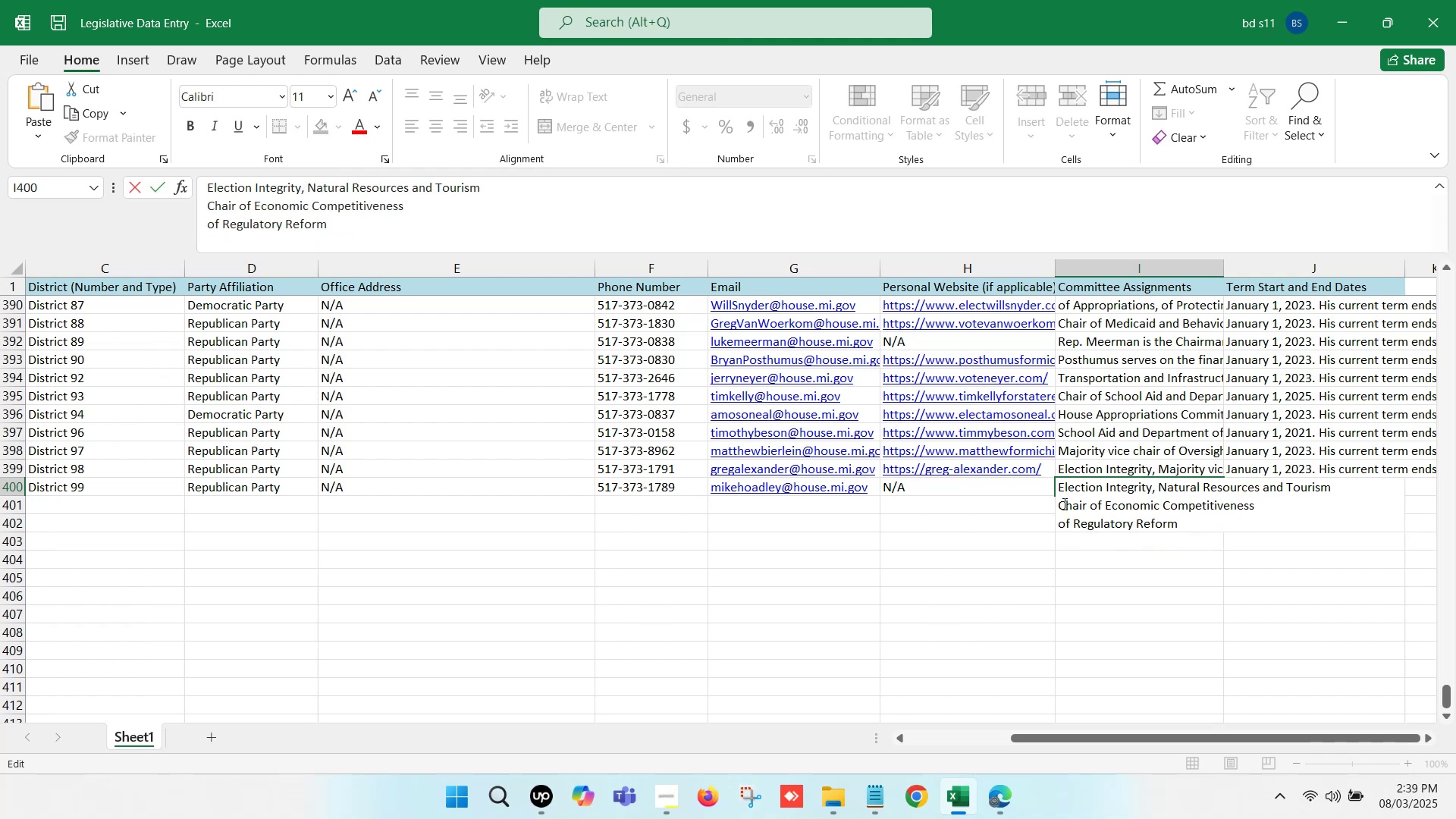 
left_click([1061, 502])
 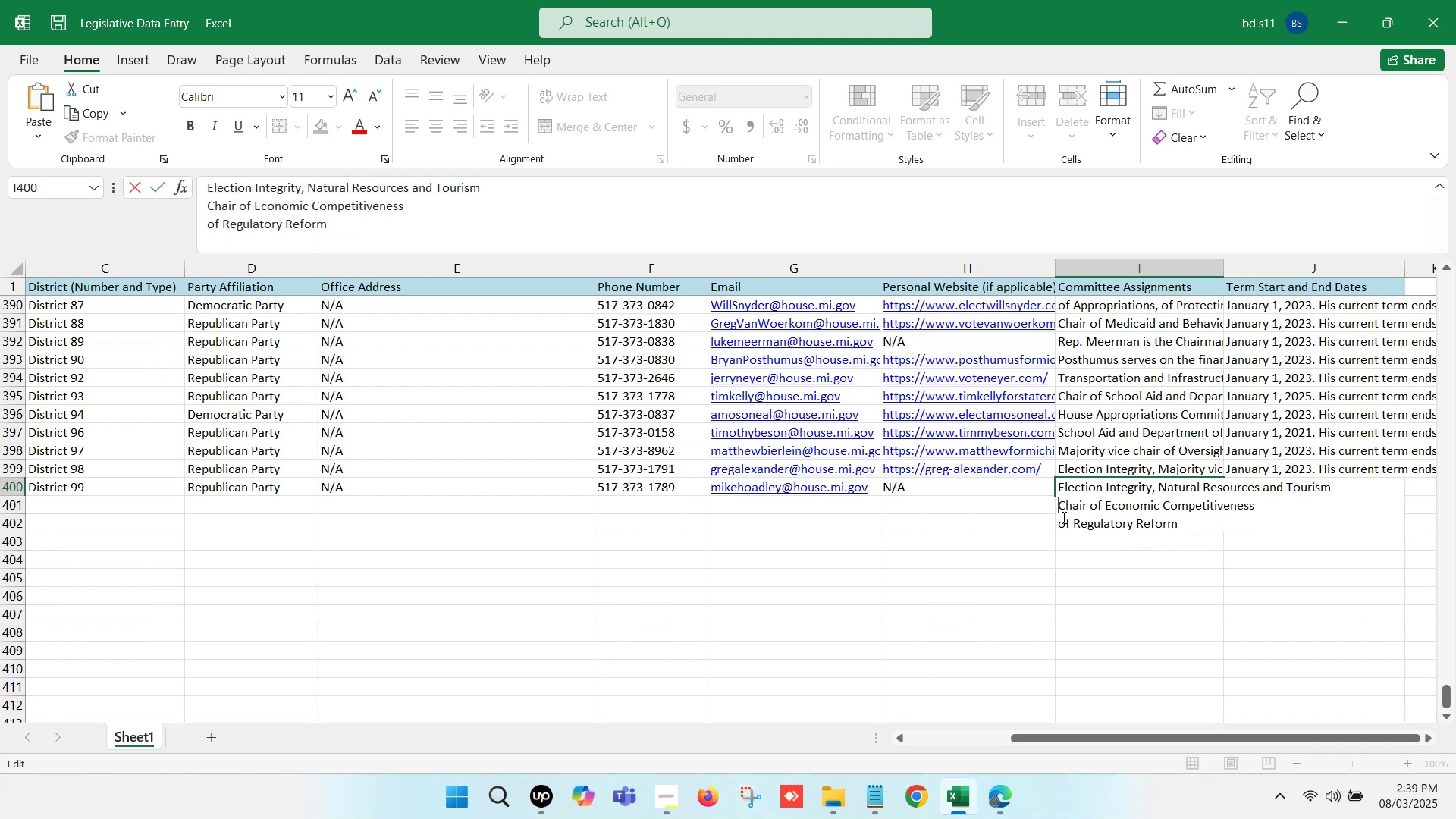 
key(Backspace)
 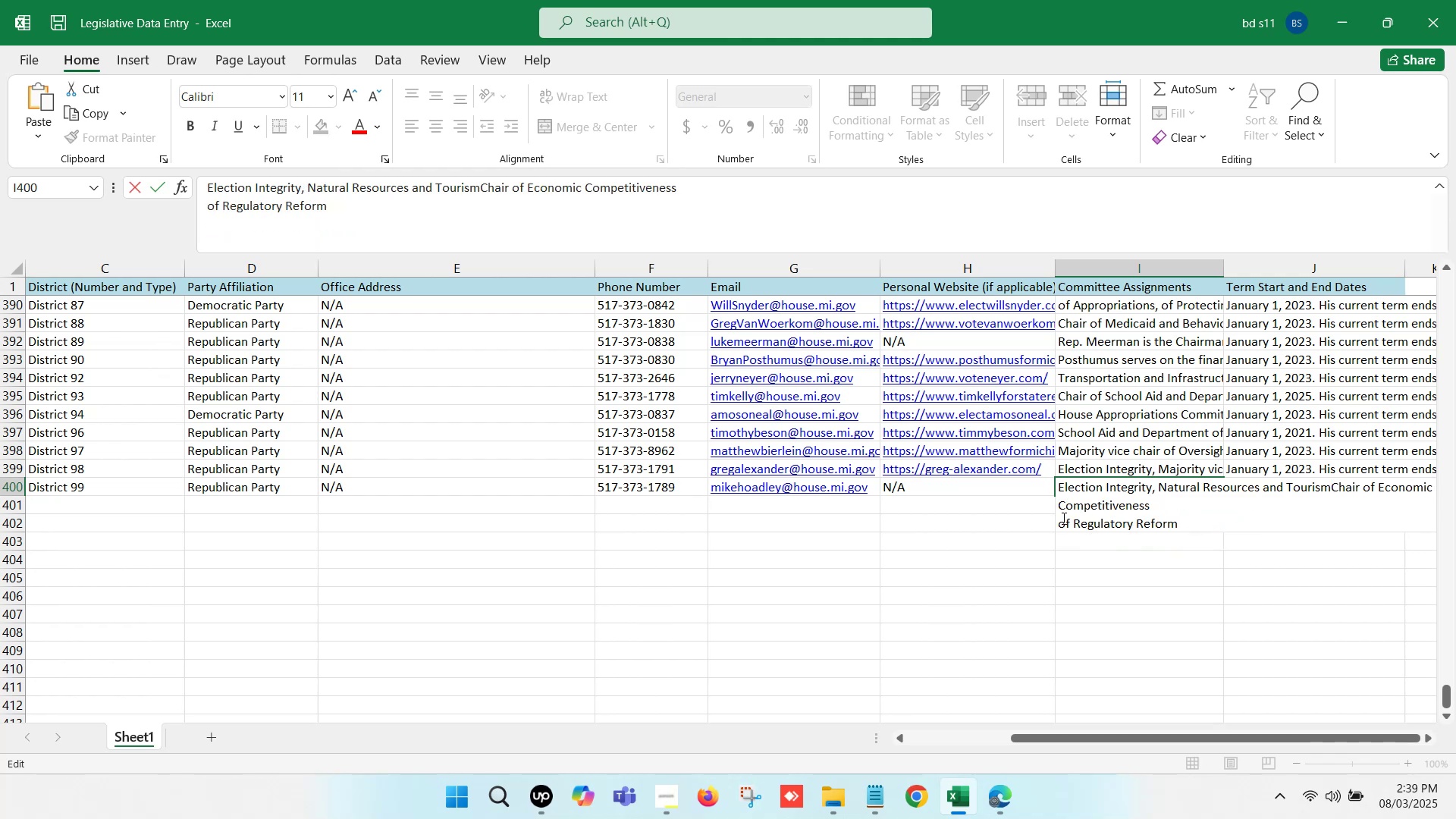 
key(Comma)
 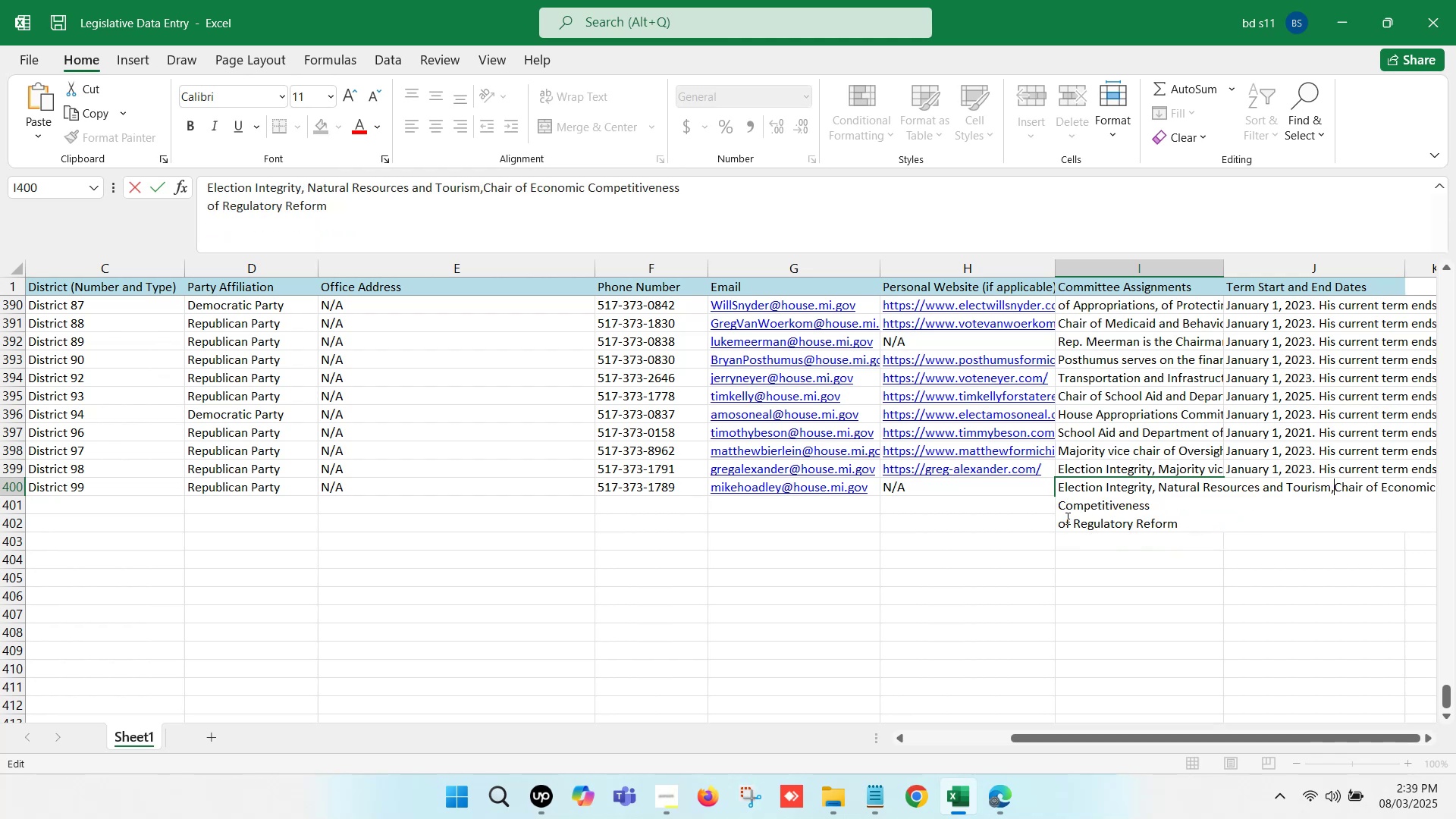 
key(Space)
 